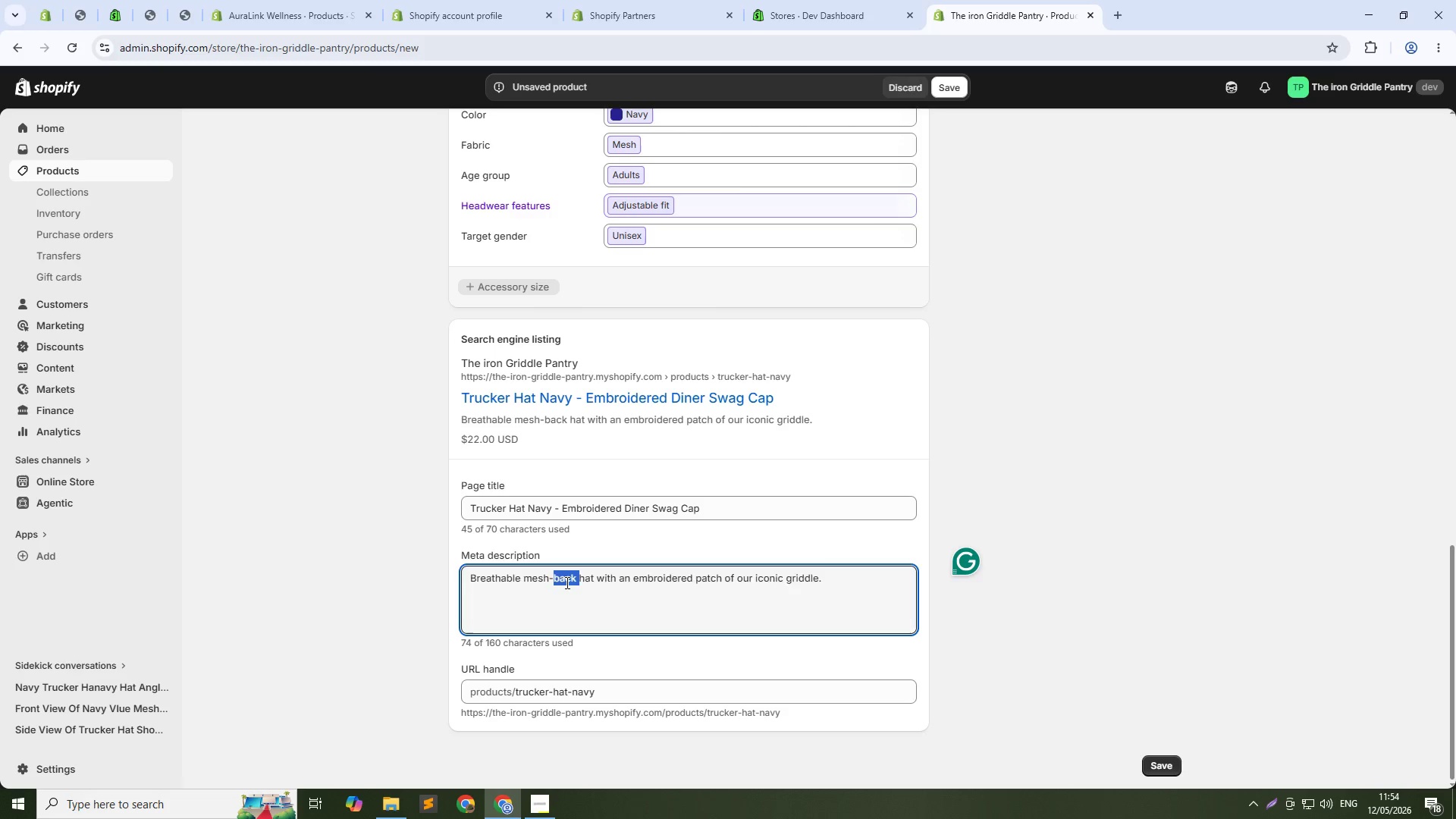 
triple_click([566, 582])
 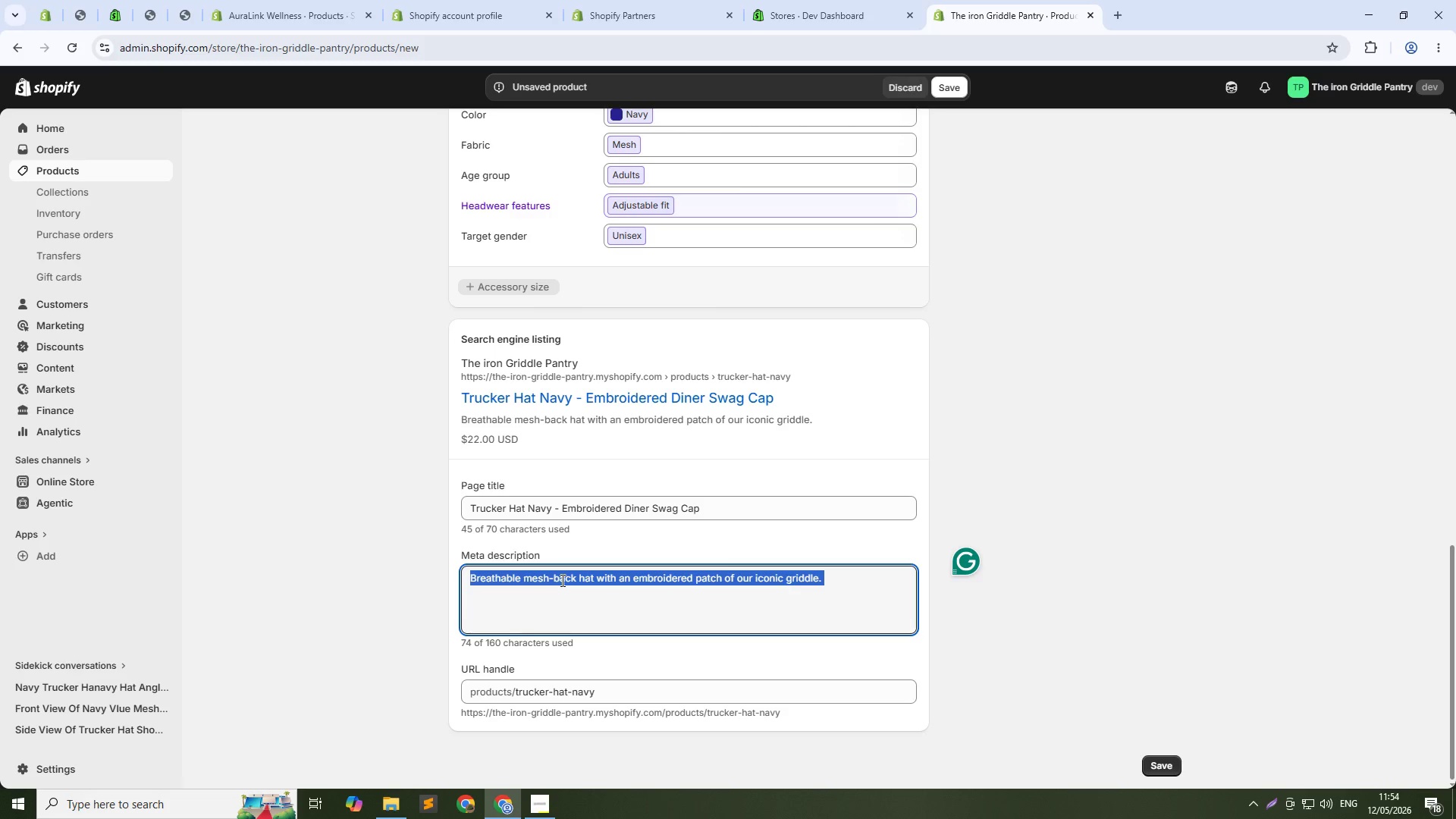 
left_click([559, 580])
 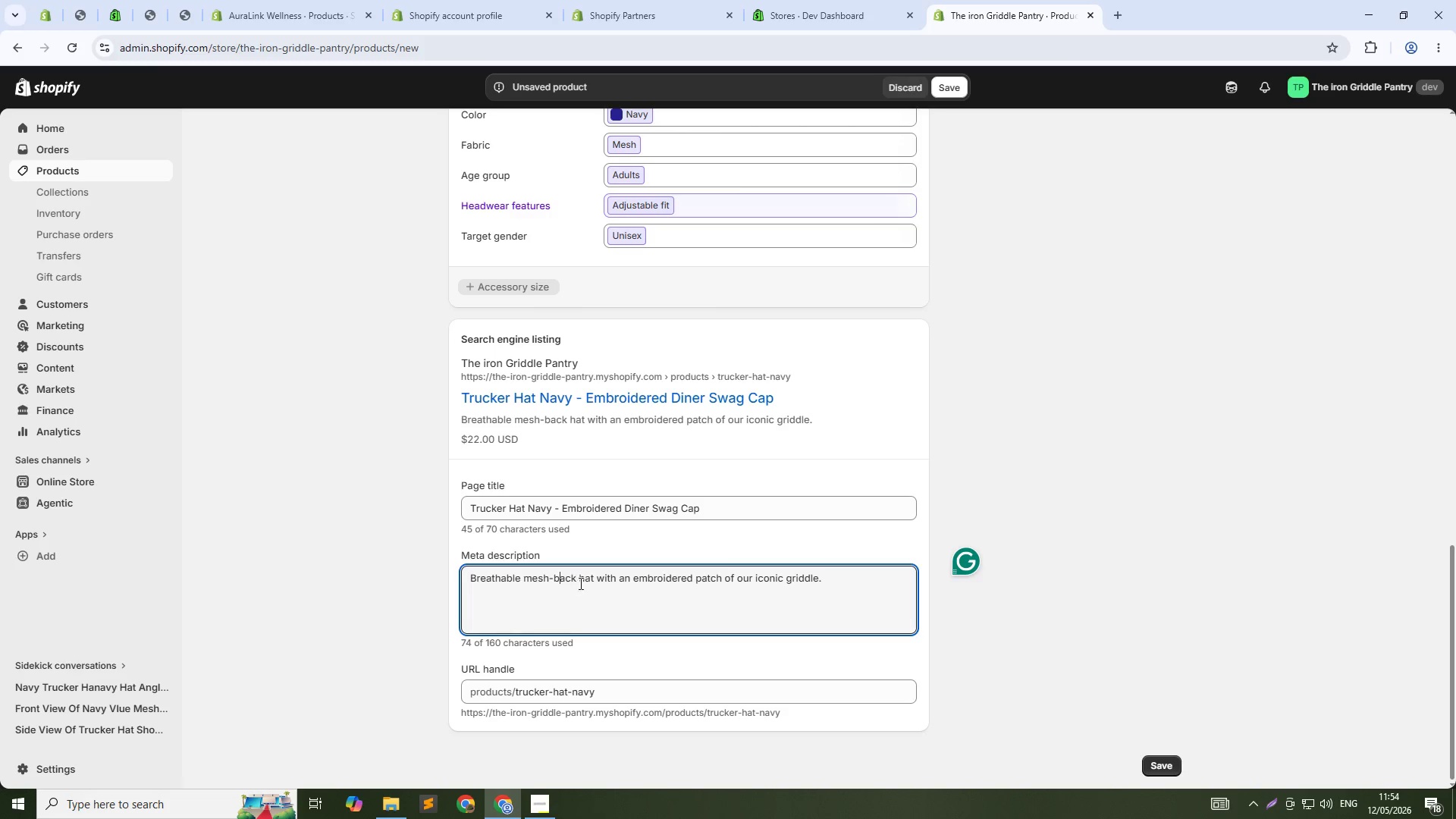 
left_click_drag(start_coordinate=[579, 574], to_coordinate=[850, 575])
 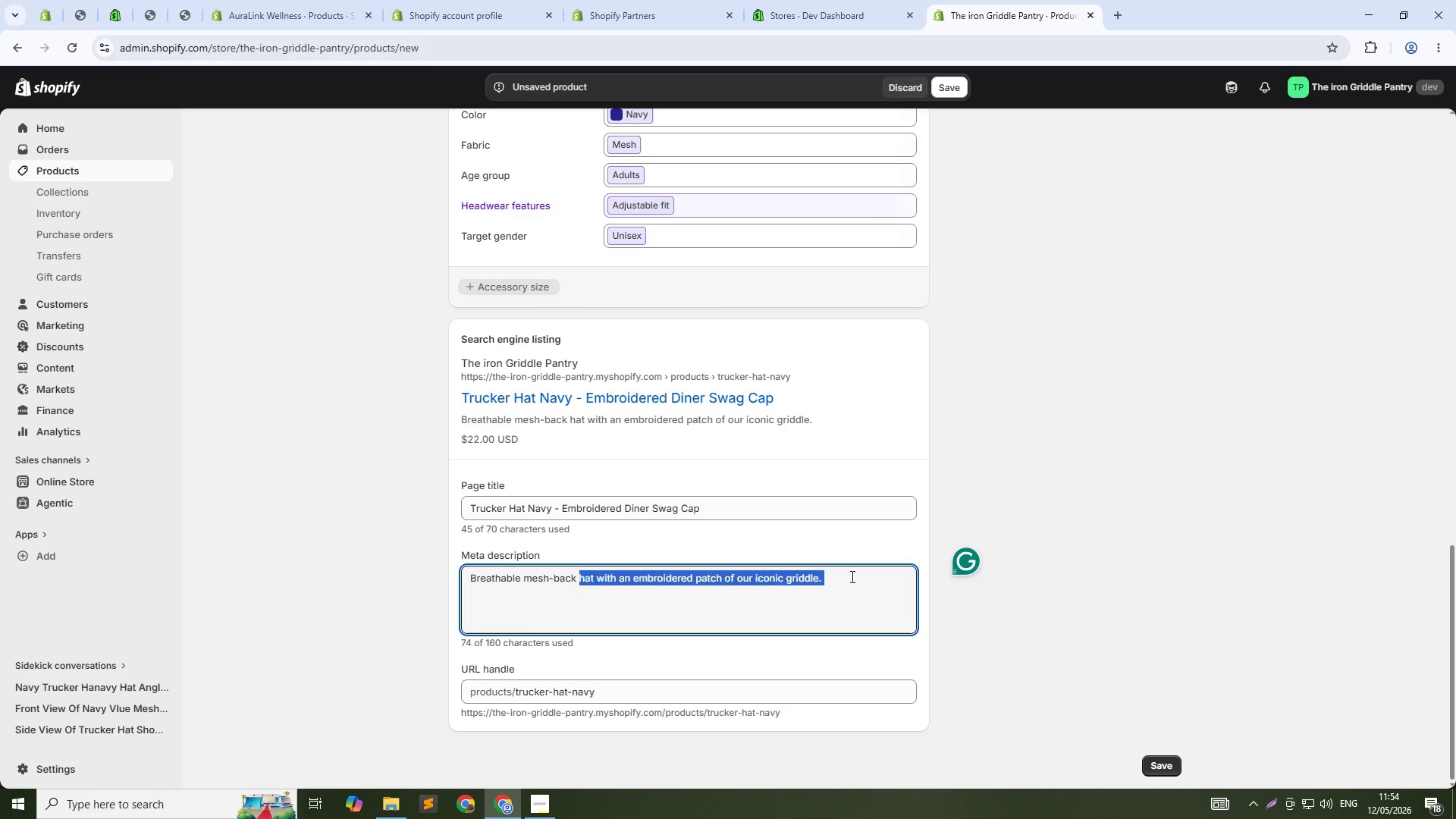 
type(NAVY TRUCKER HAT WITH EMBR)
 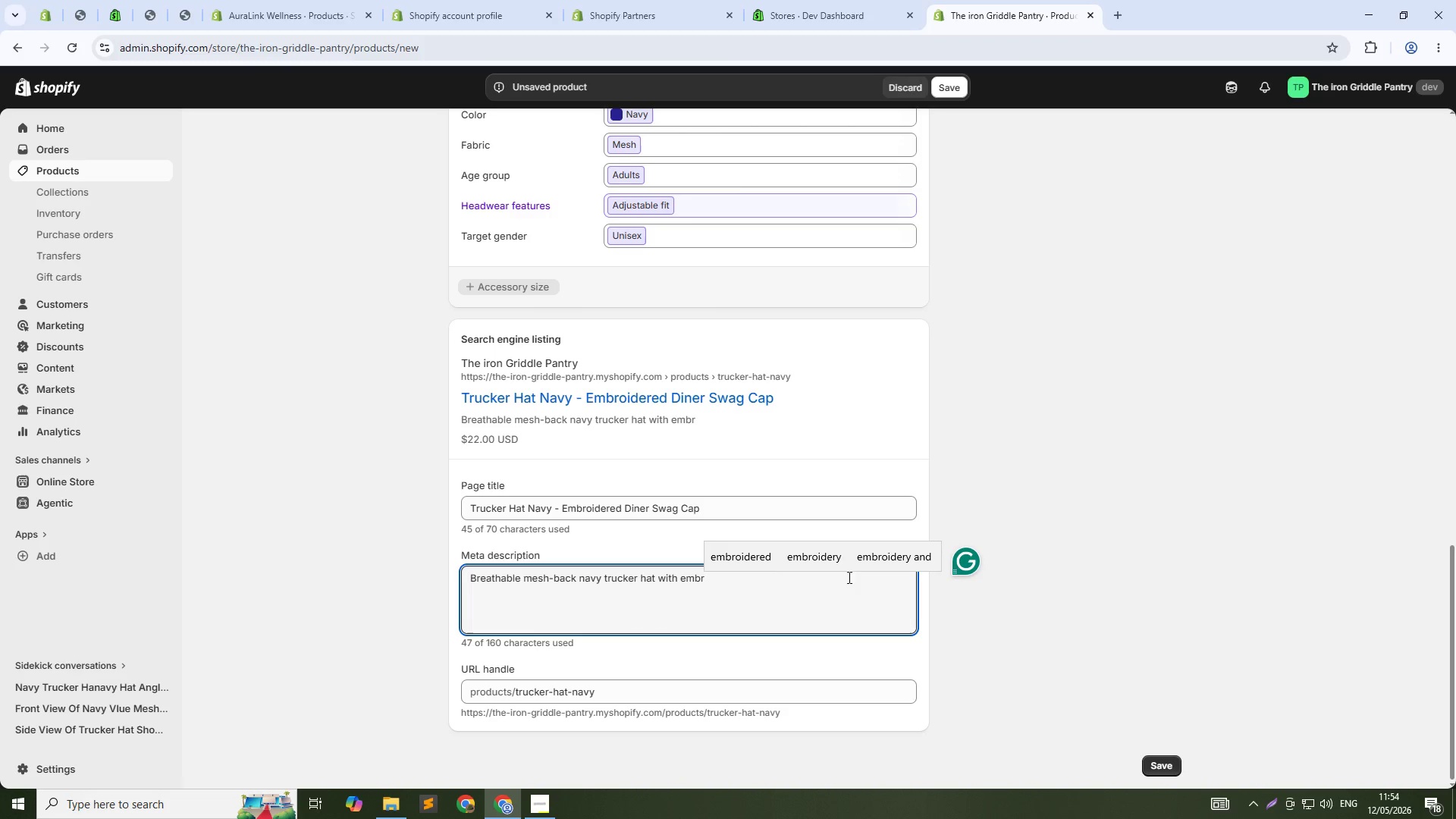 
left_click([746, 554])
 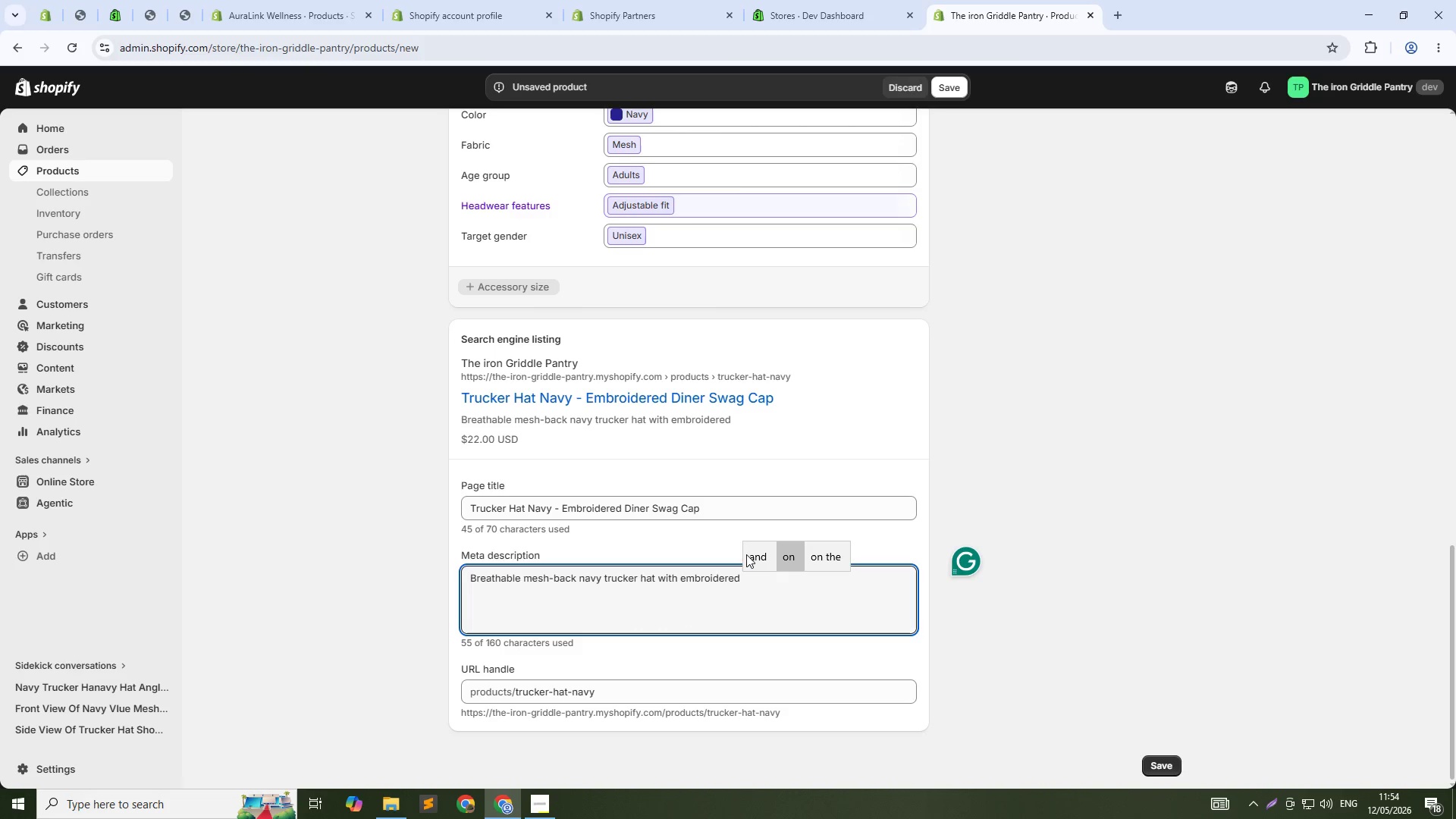 
type(gribble patch. Adjut)
key(Backspace)
type(stable snapback.)
 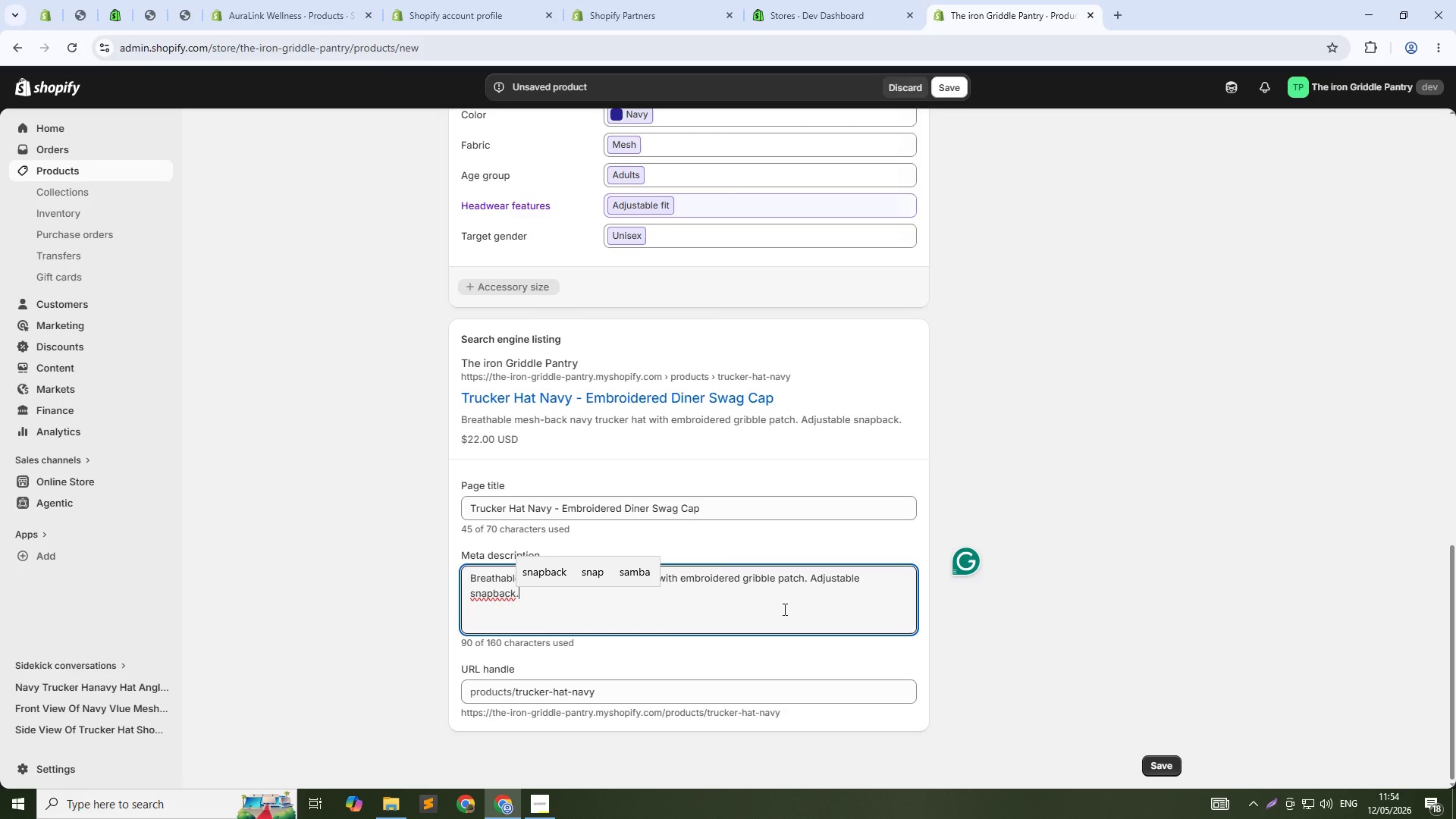 
left_click([591, 679])
 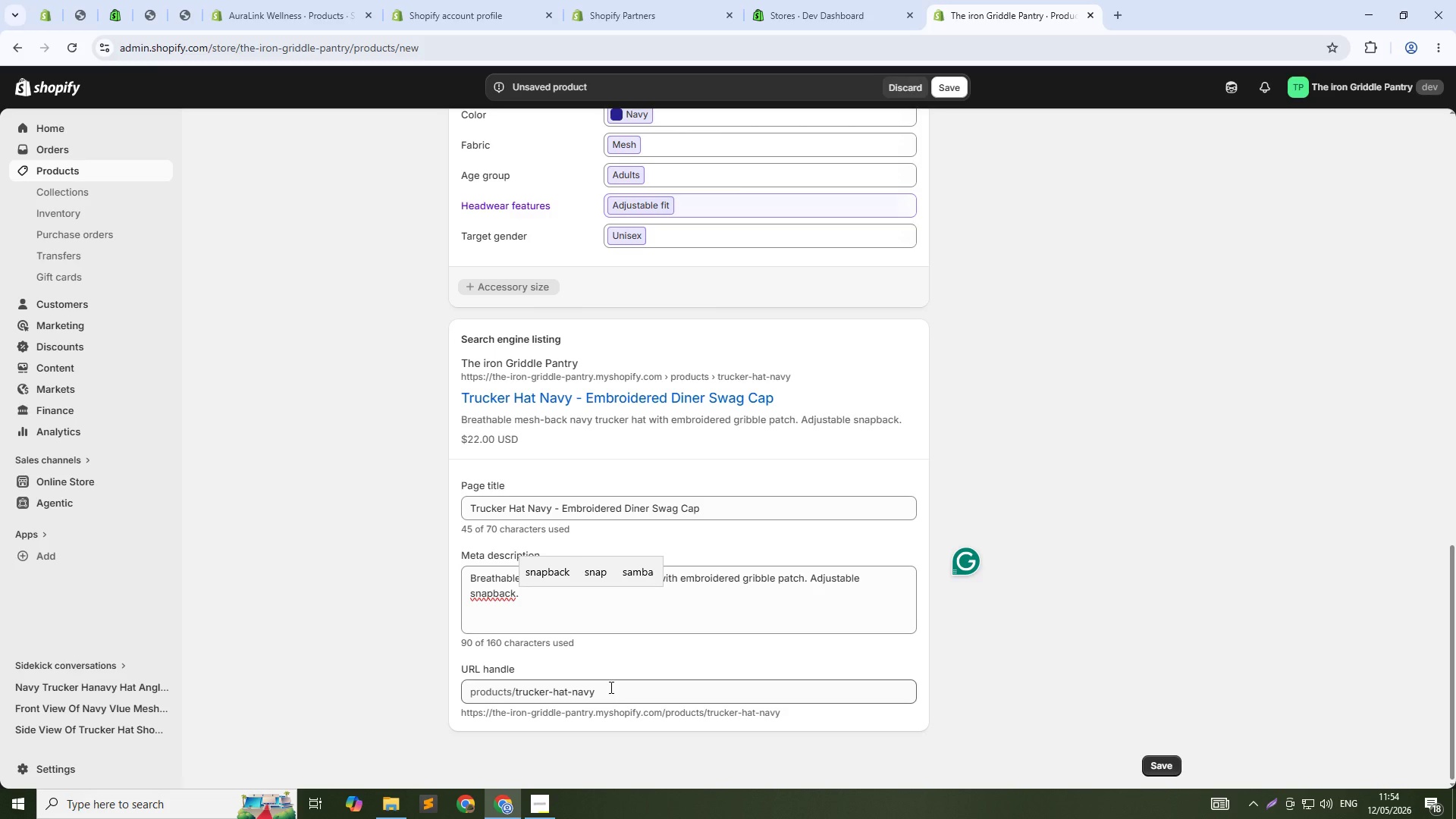 
left_click([610, 687])
 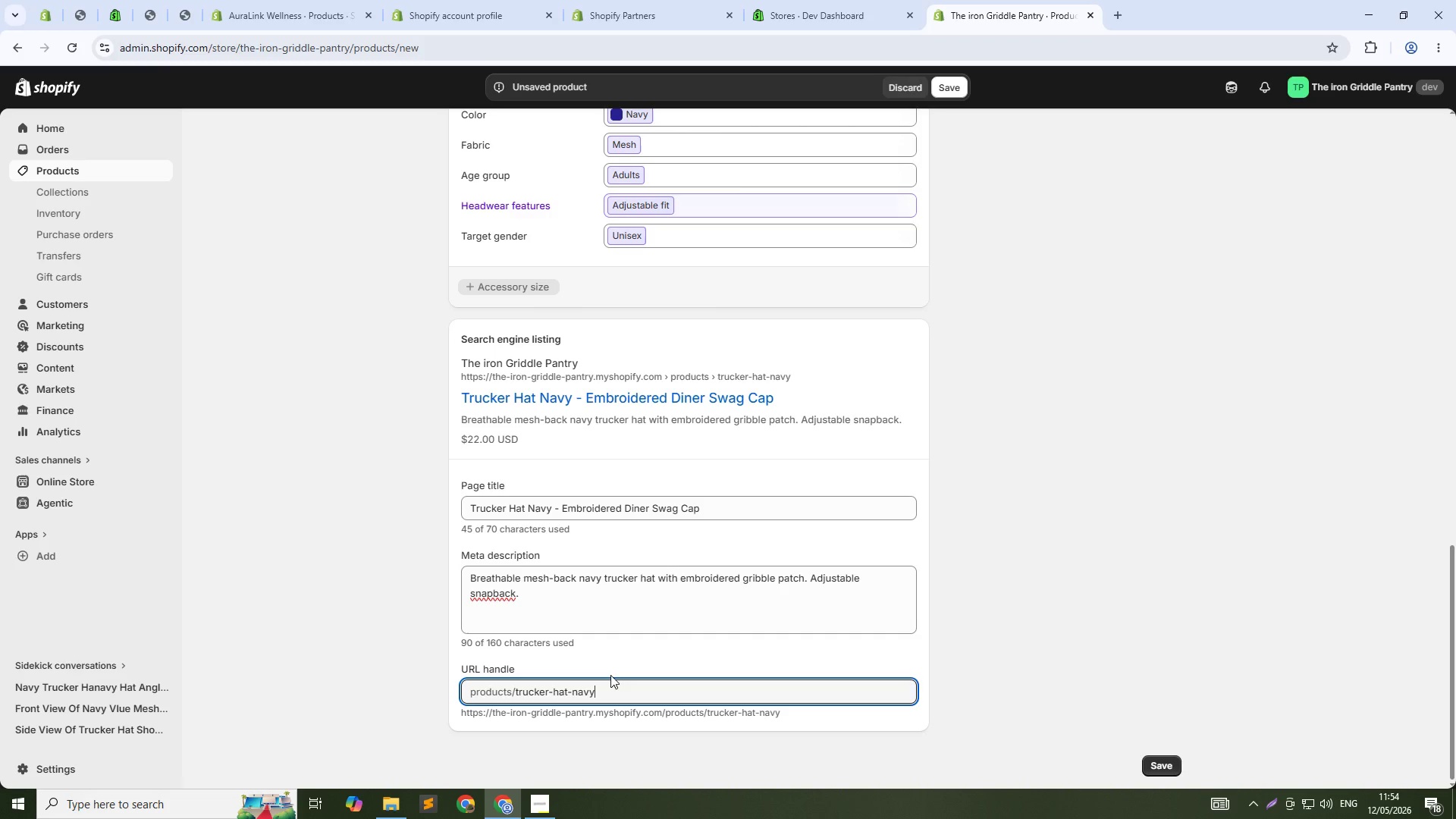 
left_click([955, 96])
 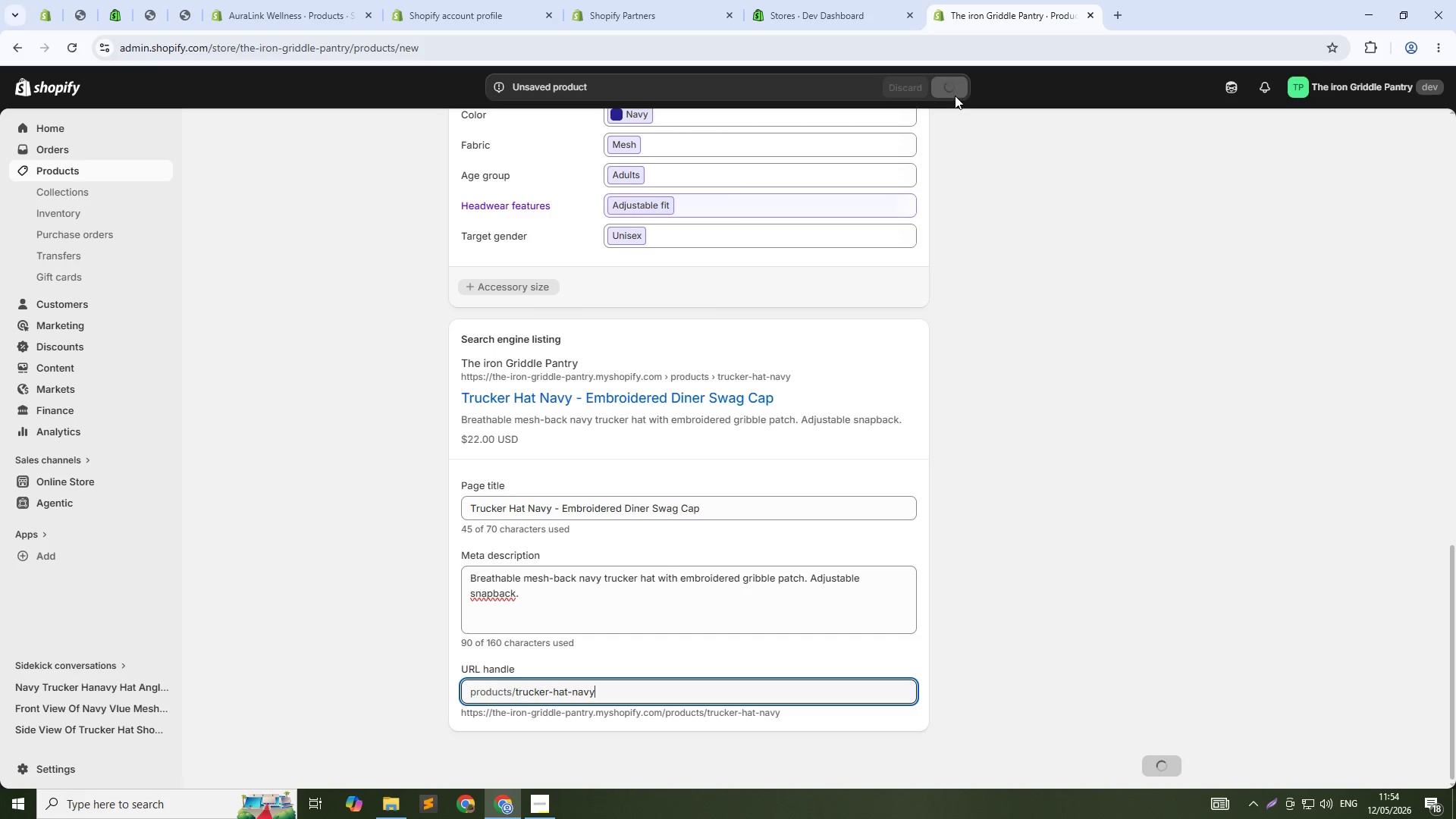 
scroll: coordinate [975, 339], scroll_direction: up, amount: 16.0
 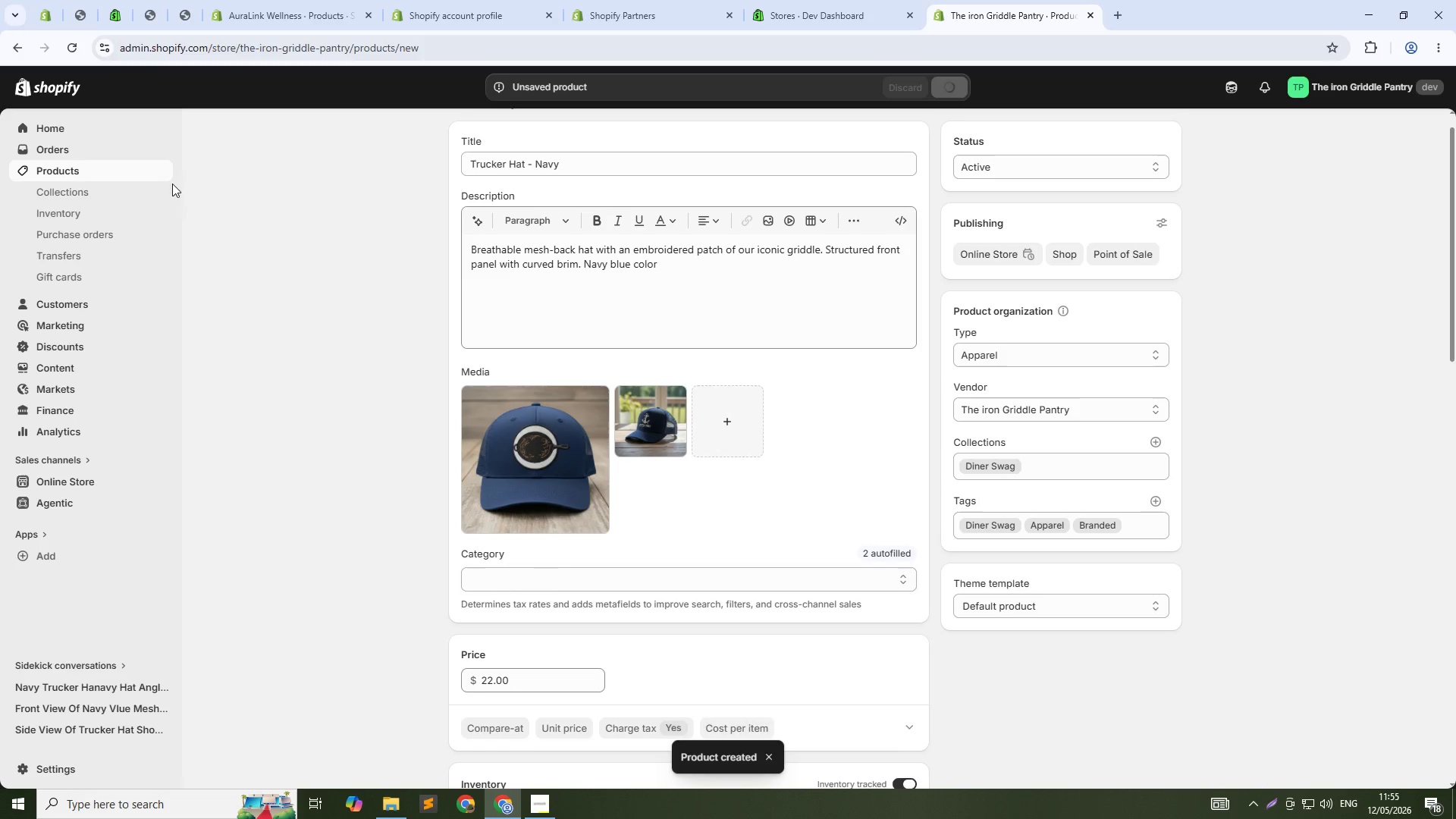 
wait(5.0)
 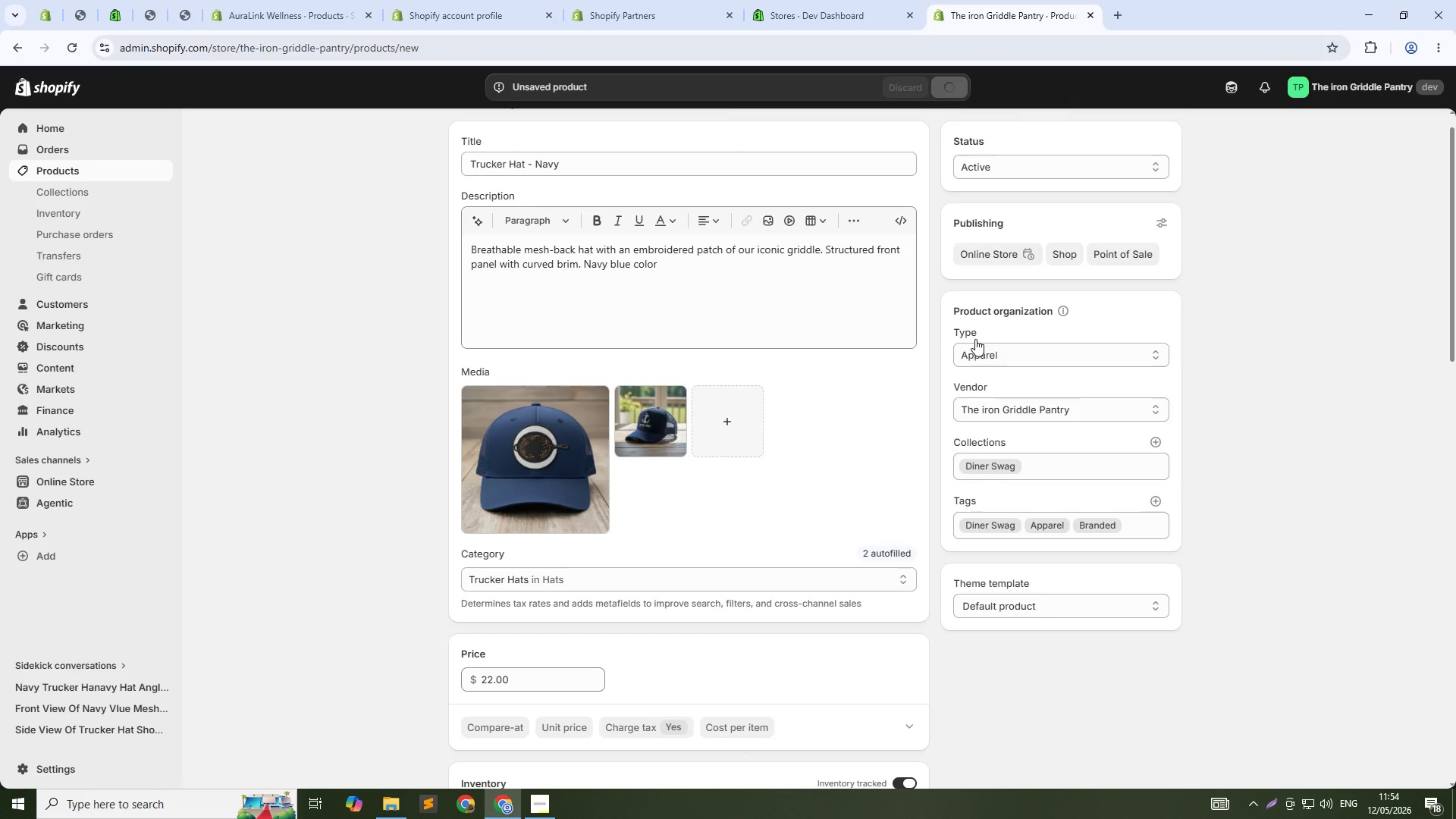 
left_click([103, 173])
 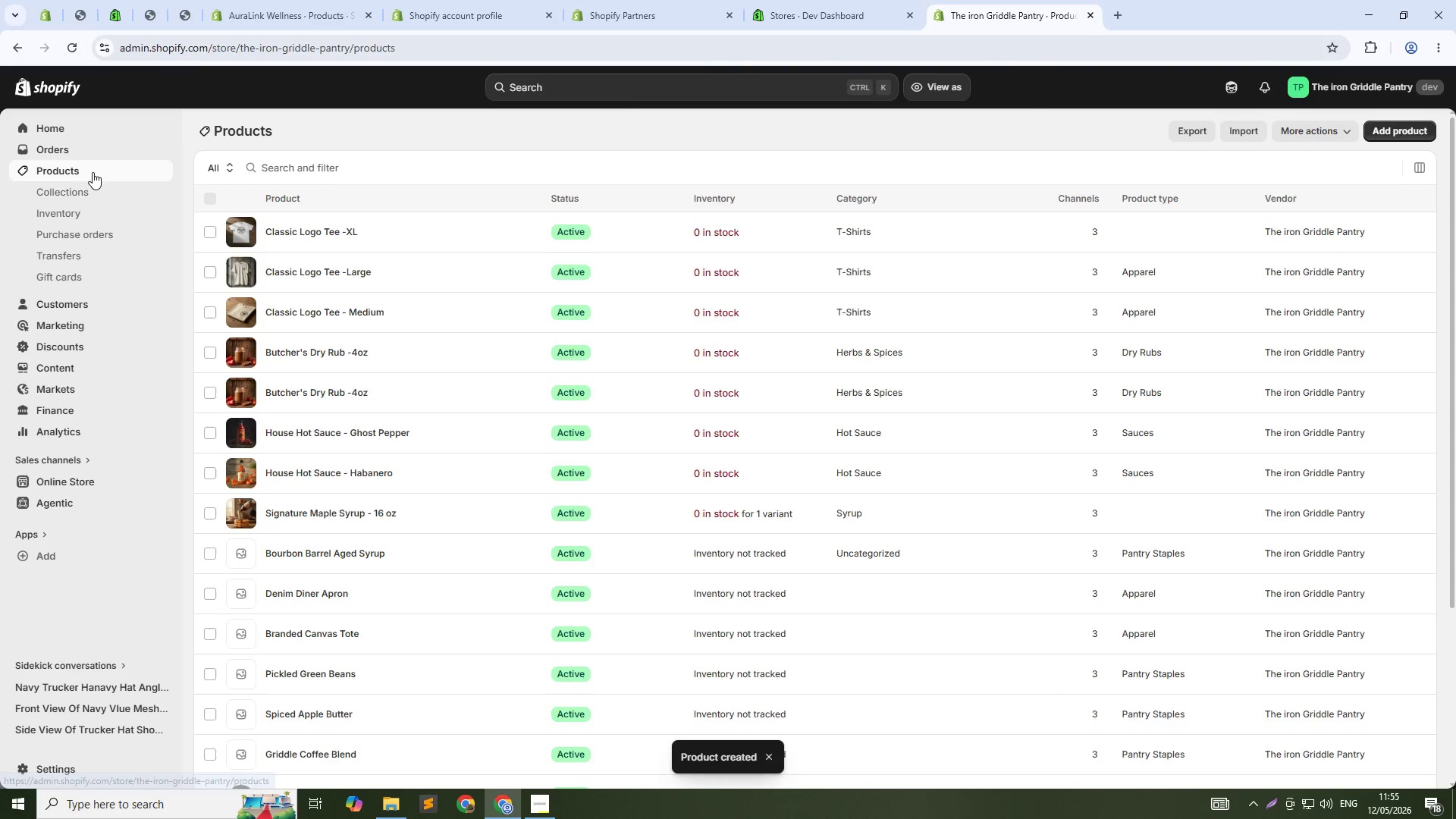 
scroll: coordinate [353, 471], scroll_direction: down, amount: 4.0
 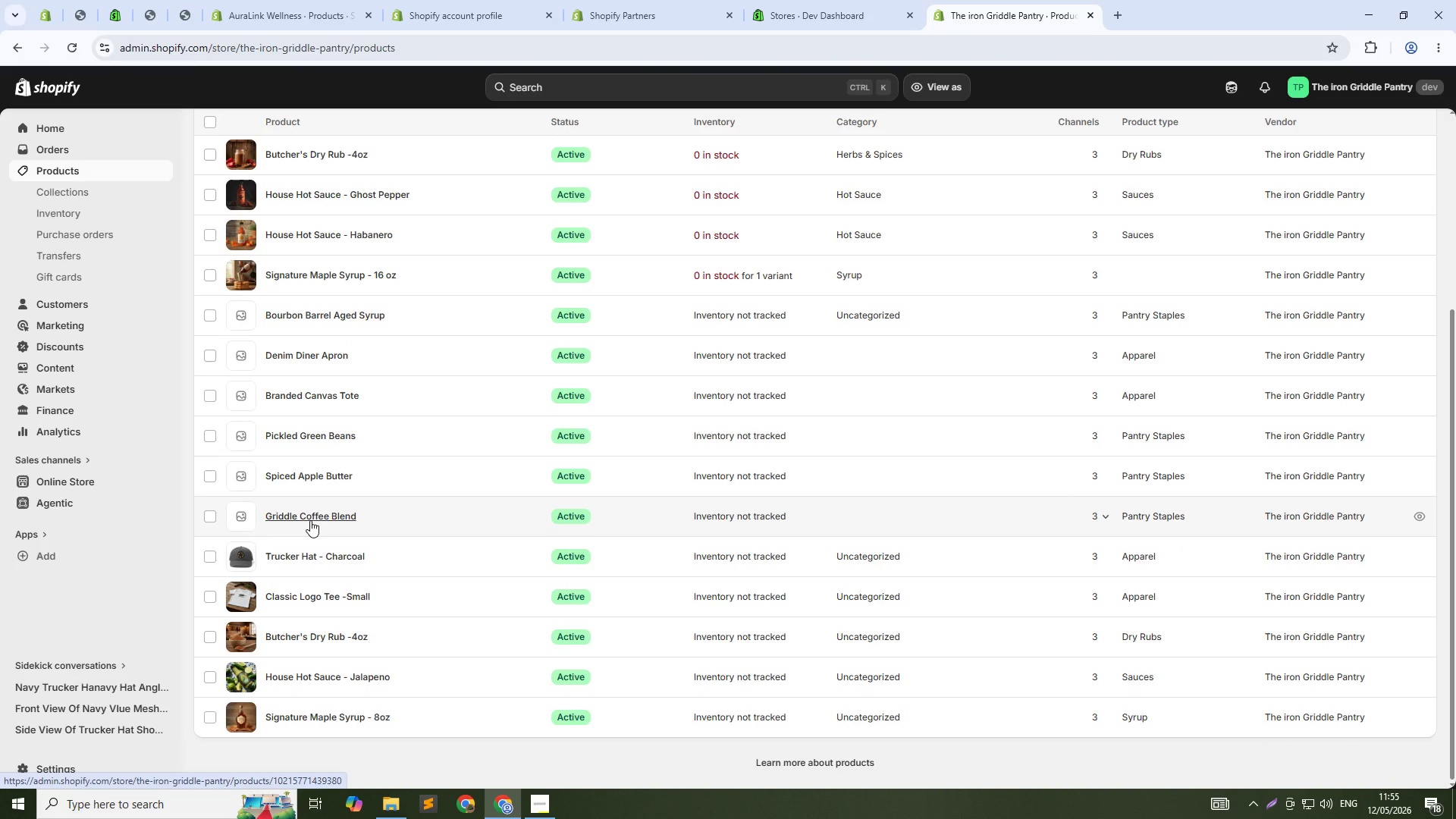 
left_click([310, 520])
 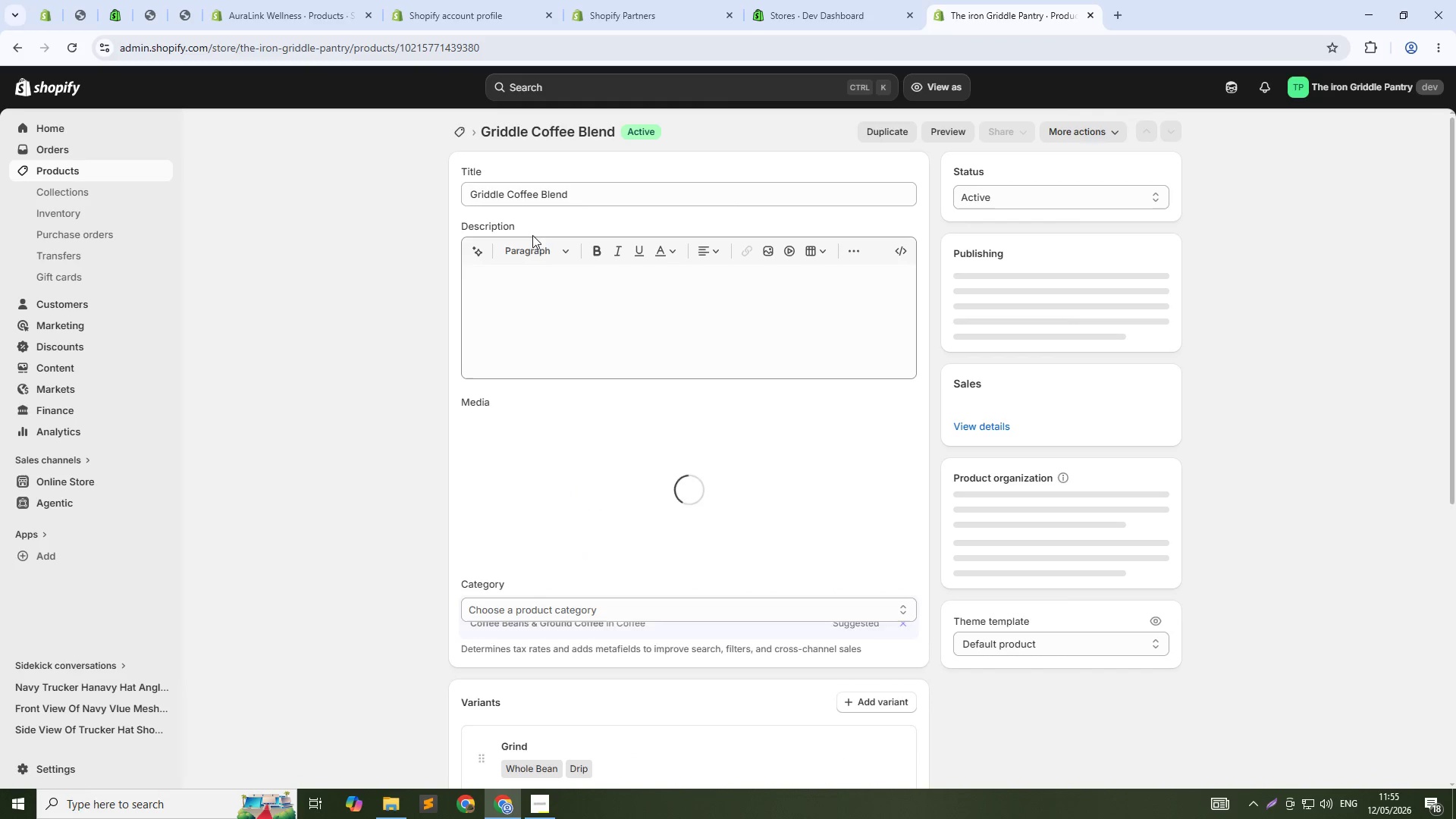 
left_click([598, 196])
 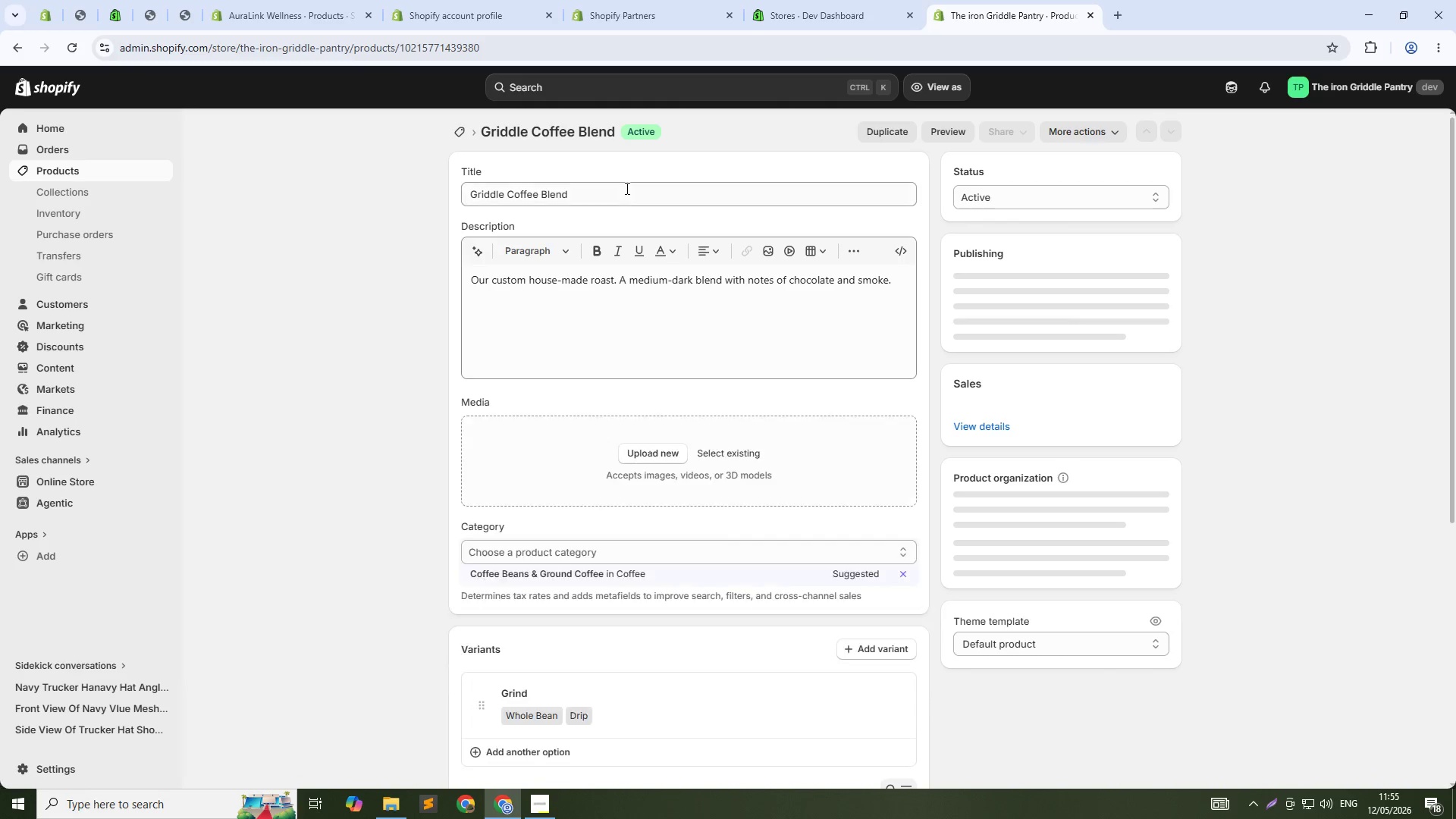 
left_click([626, 188])
 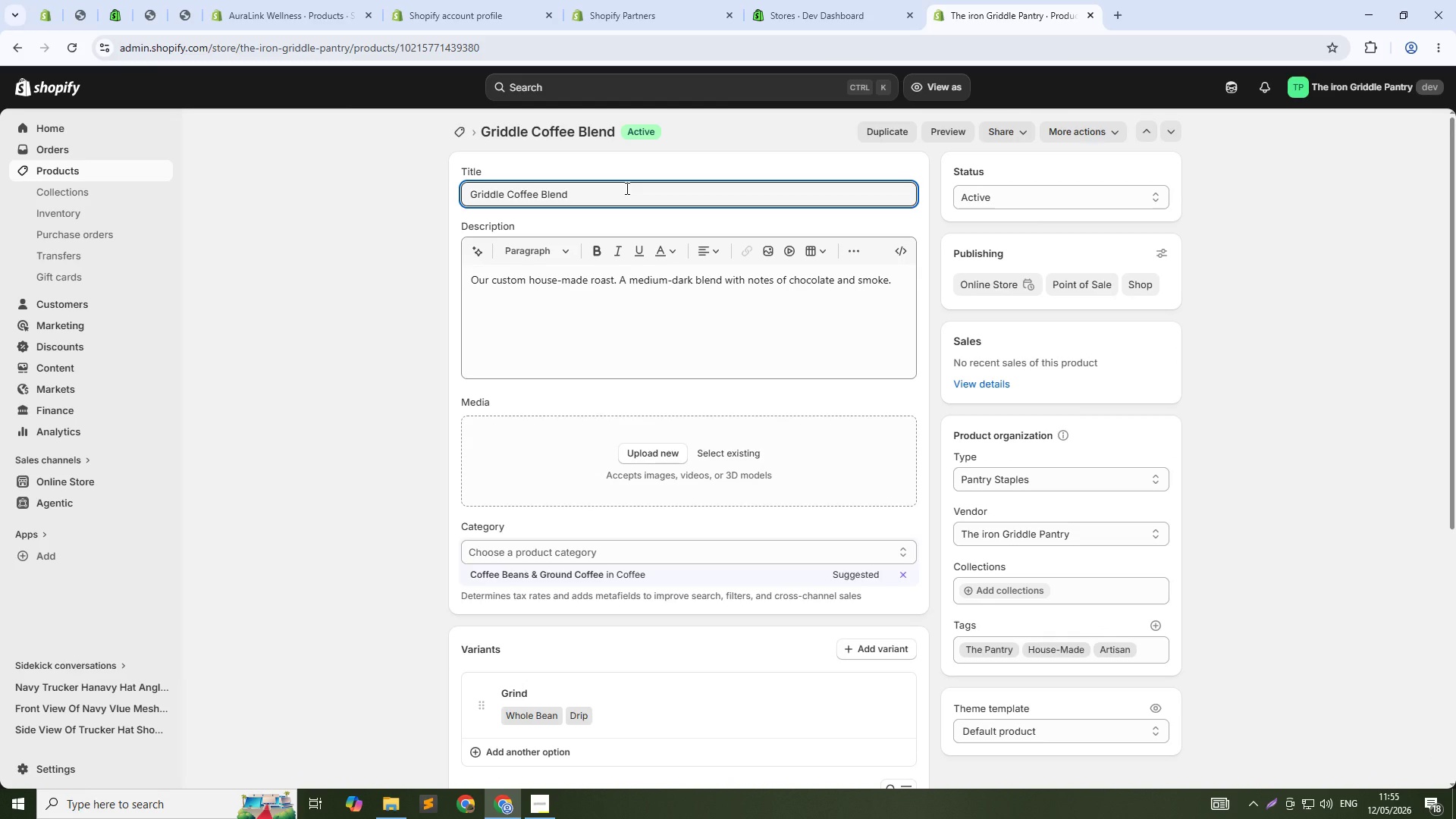 
wait(9.09)
 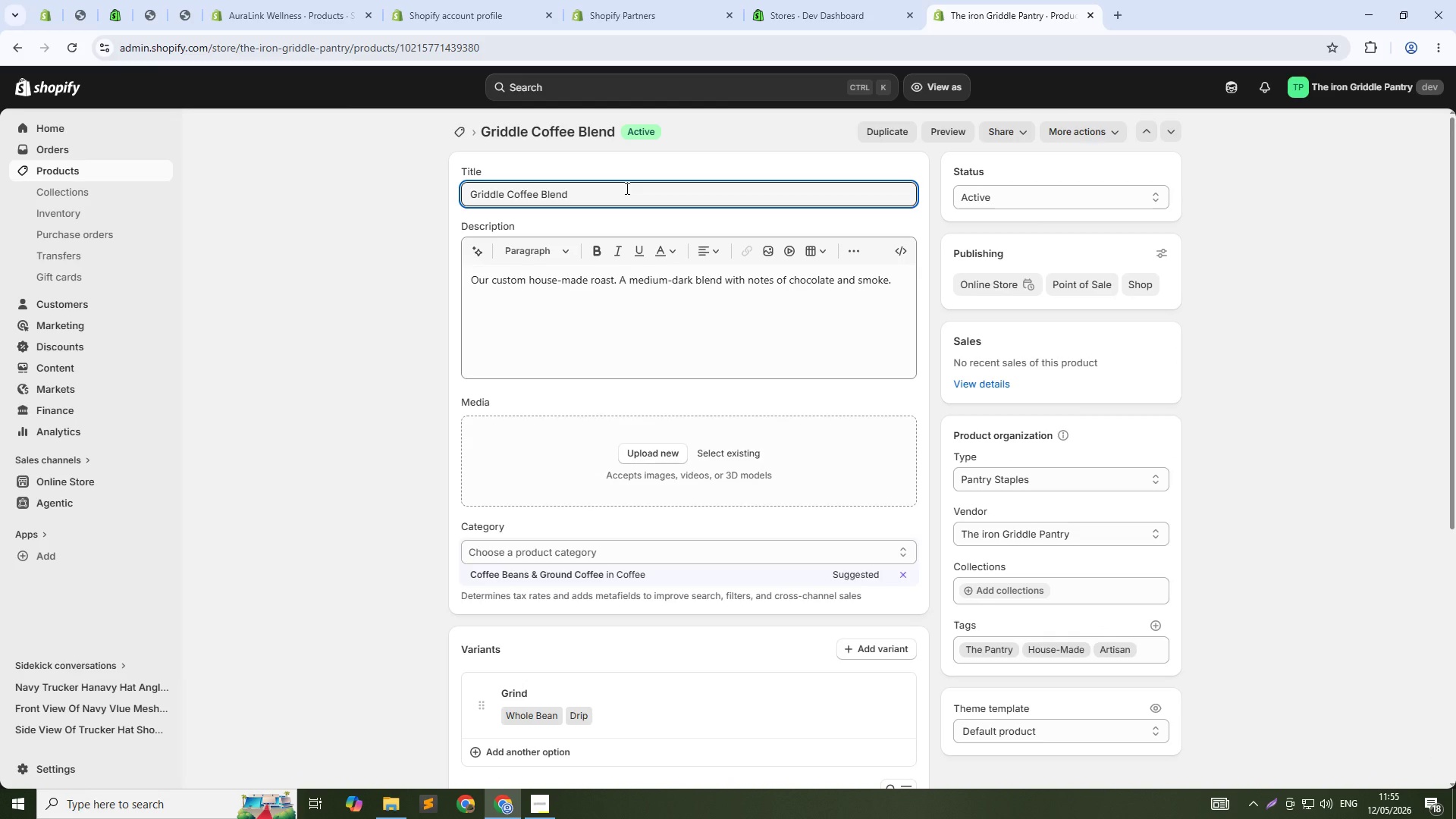 
left_click([121, 167])
 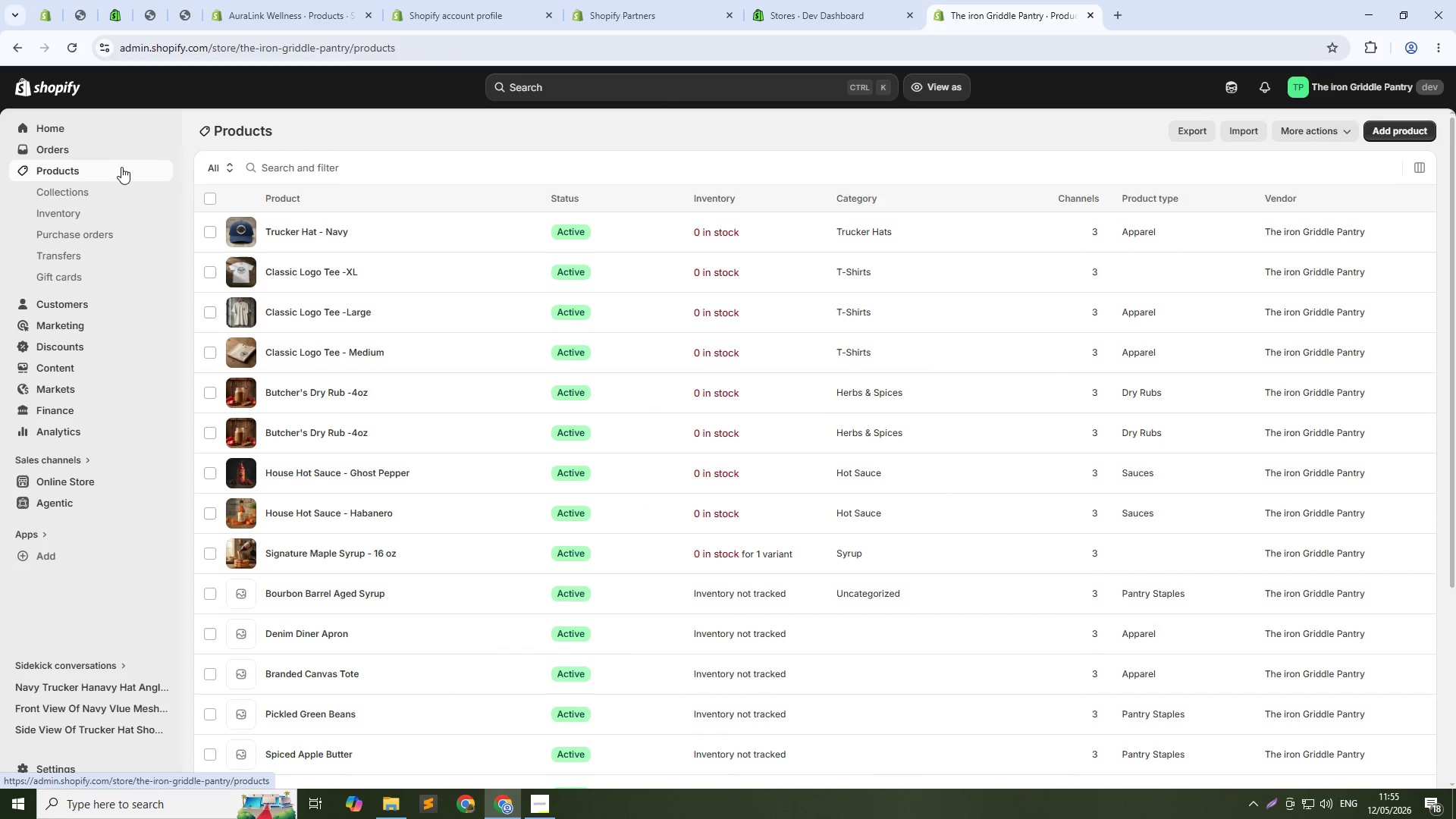 
scroll: coordinate [383, 417], scroll_direction: down, amount: 3.0
 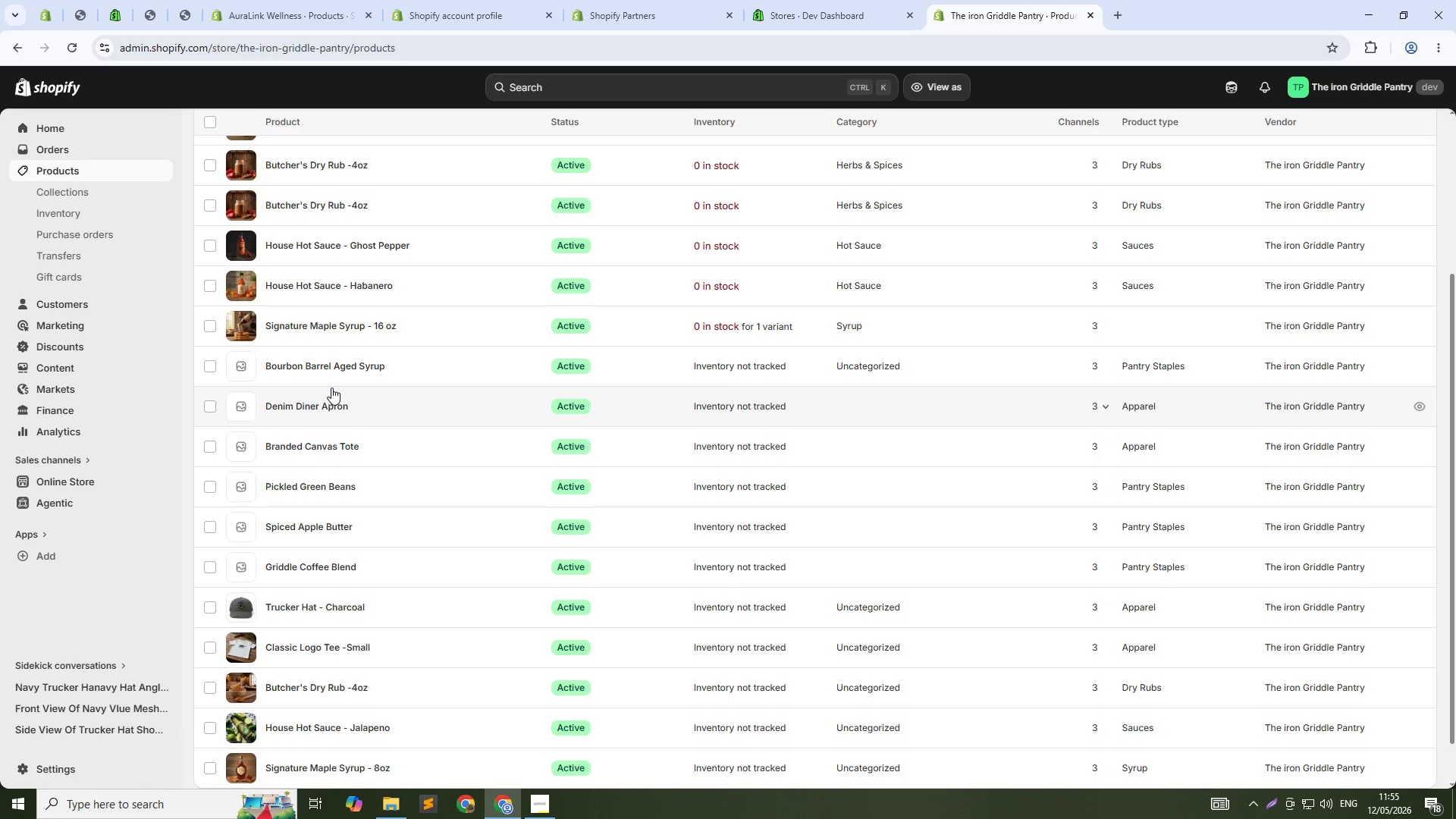 
wait(34.26)
 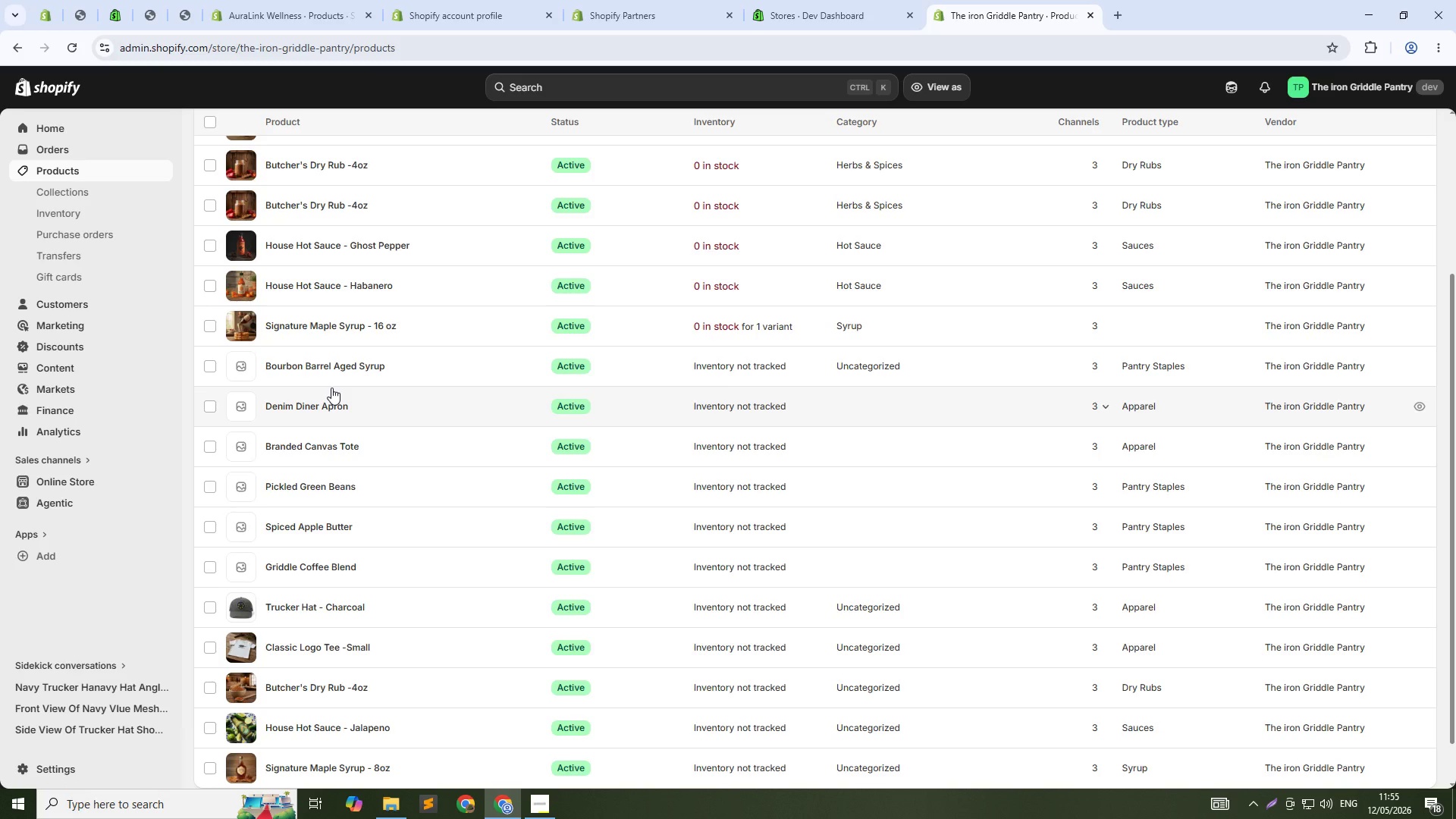 
scroll: coordinate [479, 497], scroll_direction: up, amount: 2.0
 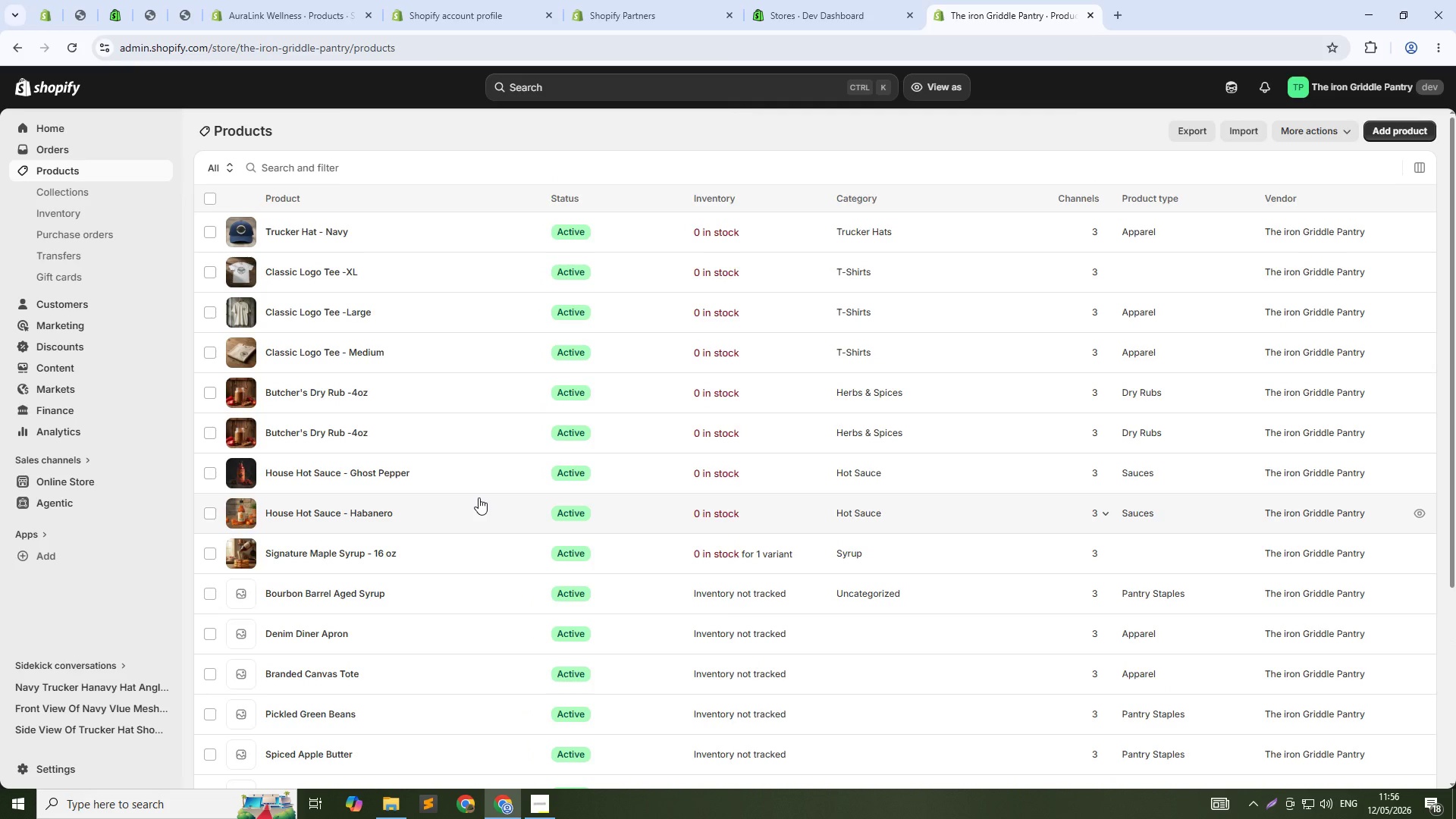 
scroll: coordinate [479, 497], scroll_direction: down, amount: 5.0
 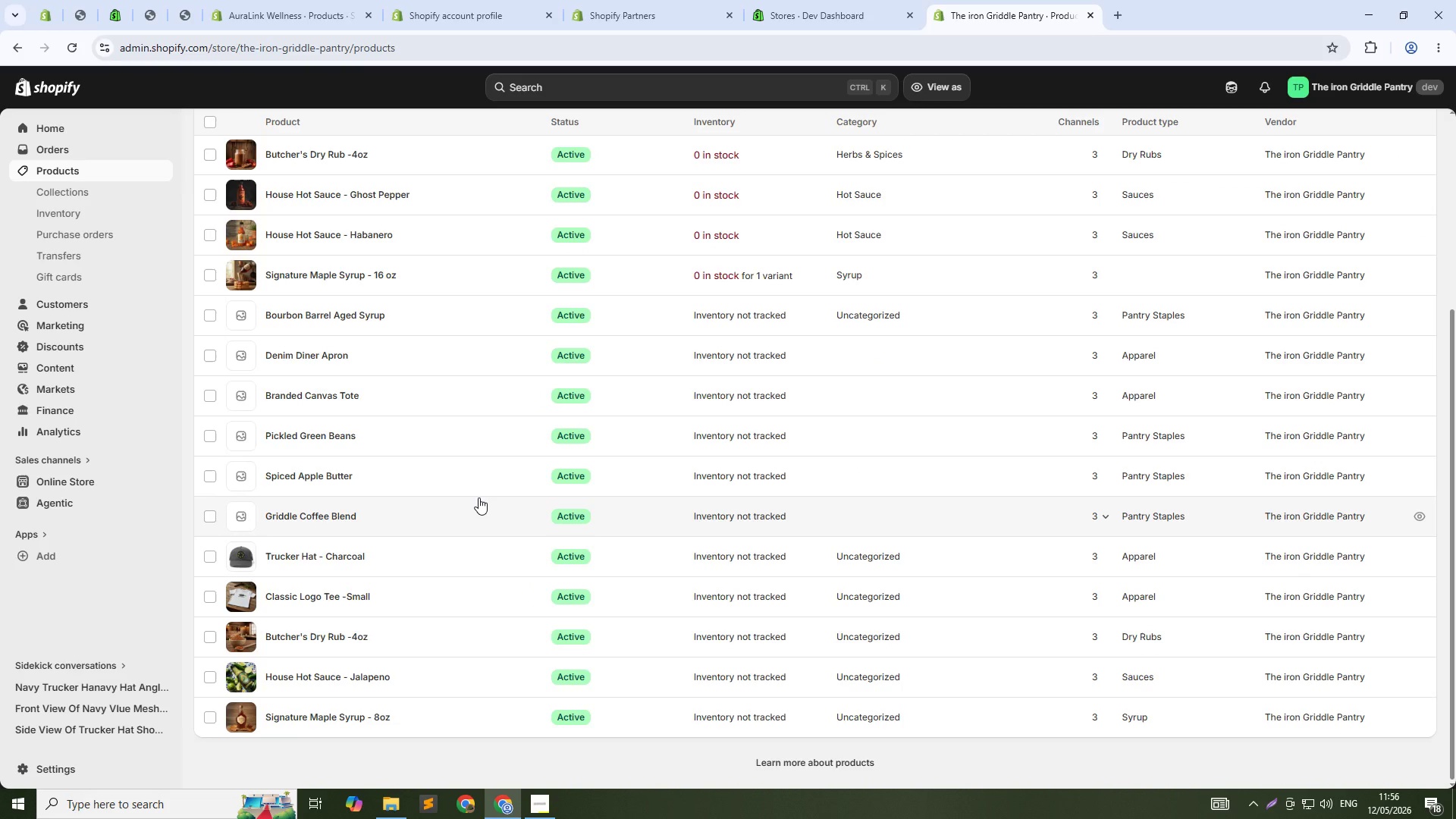 
scroll: coordinate [479, 497], scroll_direction: up, amount: 2.0
 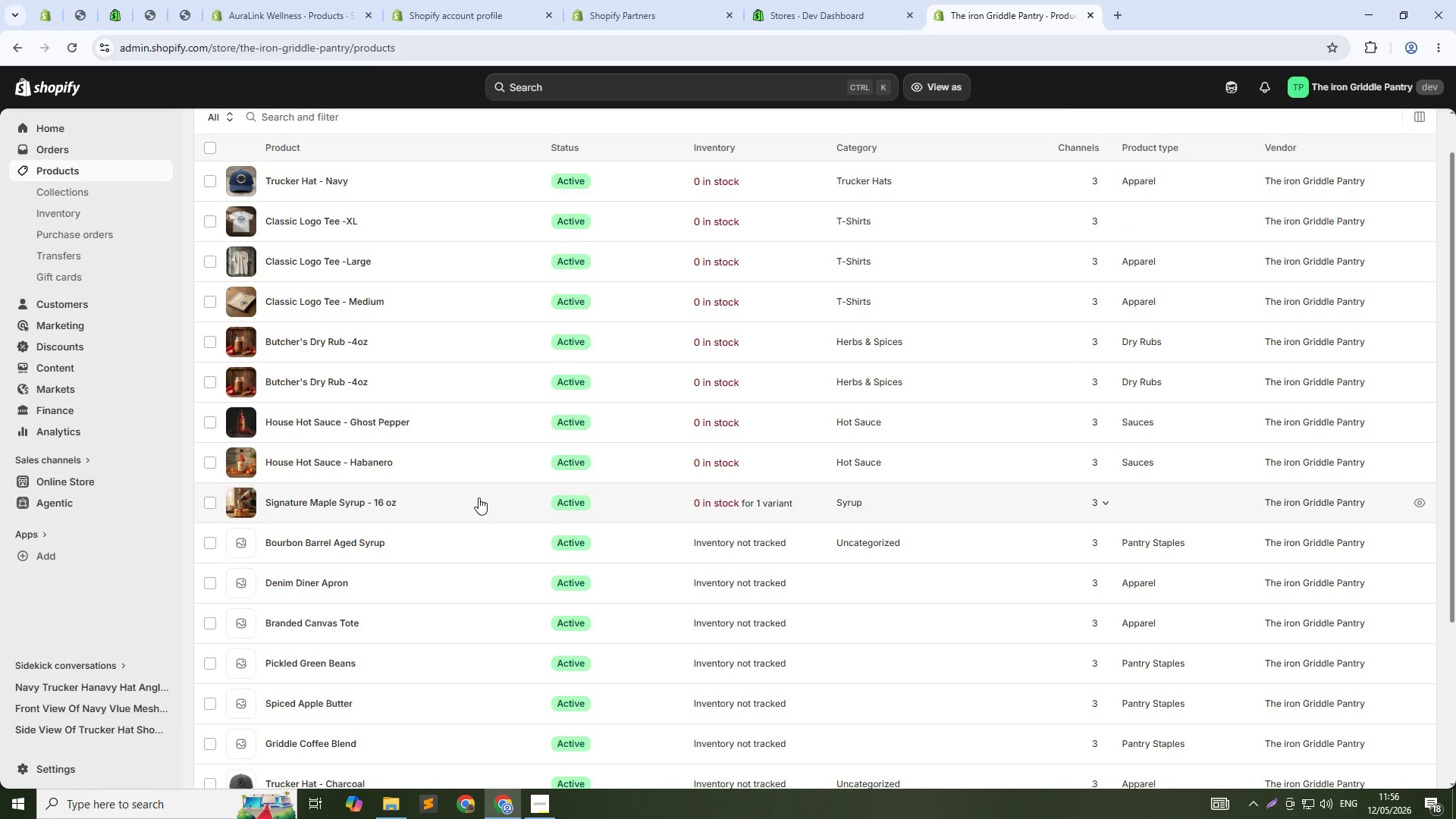 
wait(7.56)
 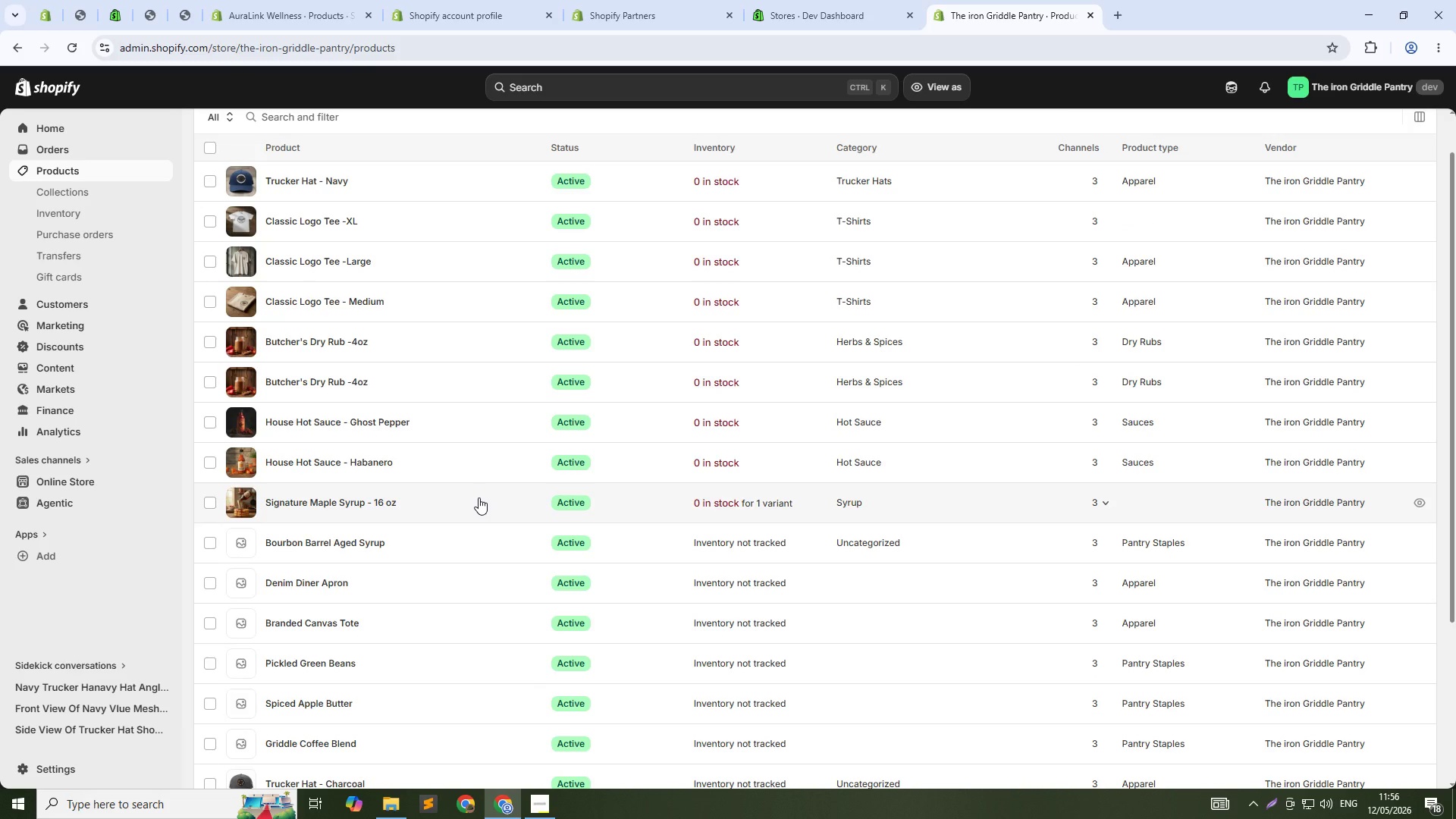 
scroll: coordinate [413, 512], scroll_direction: down, amount: 4.0
 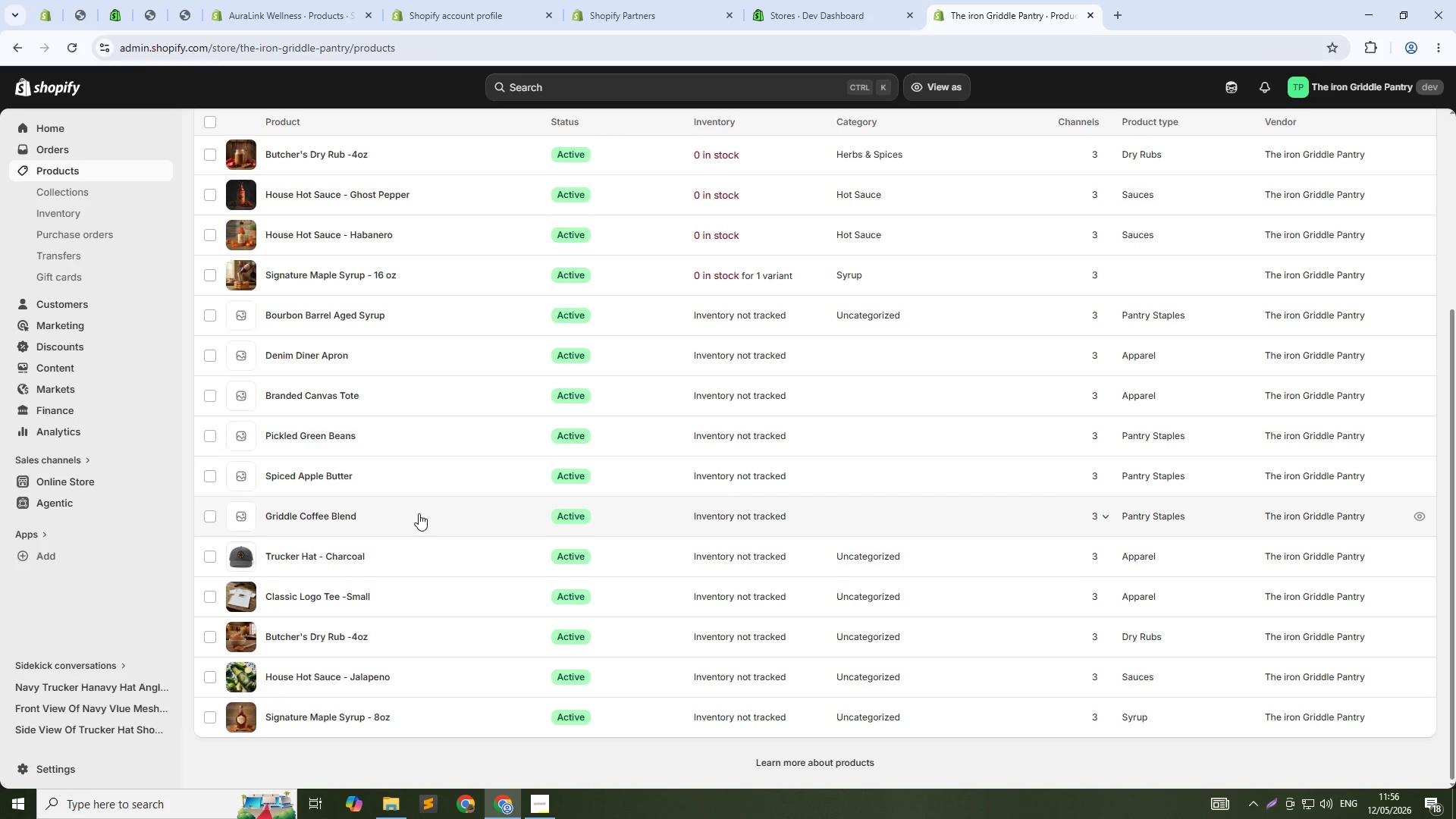 
wait(5.09)
 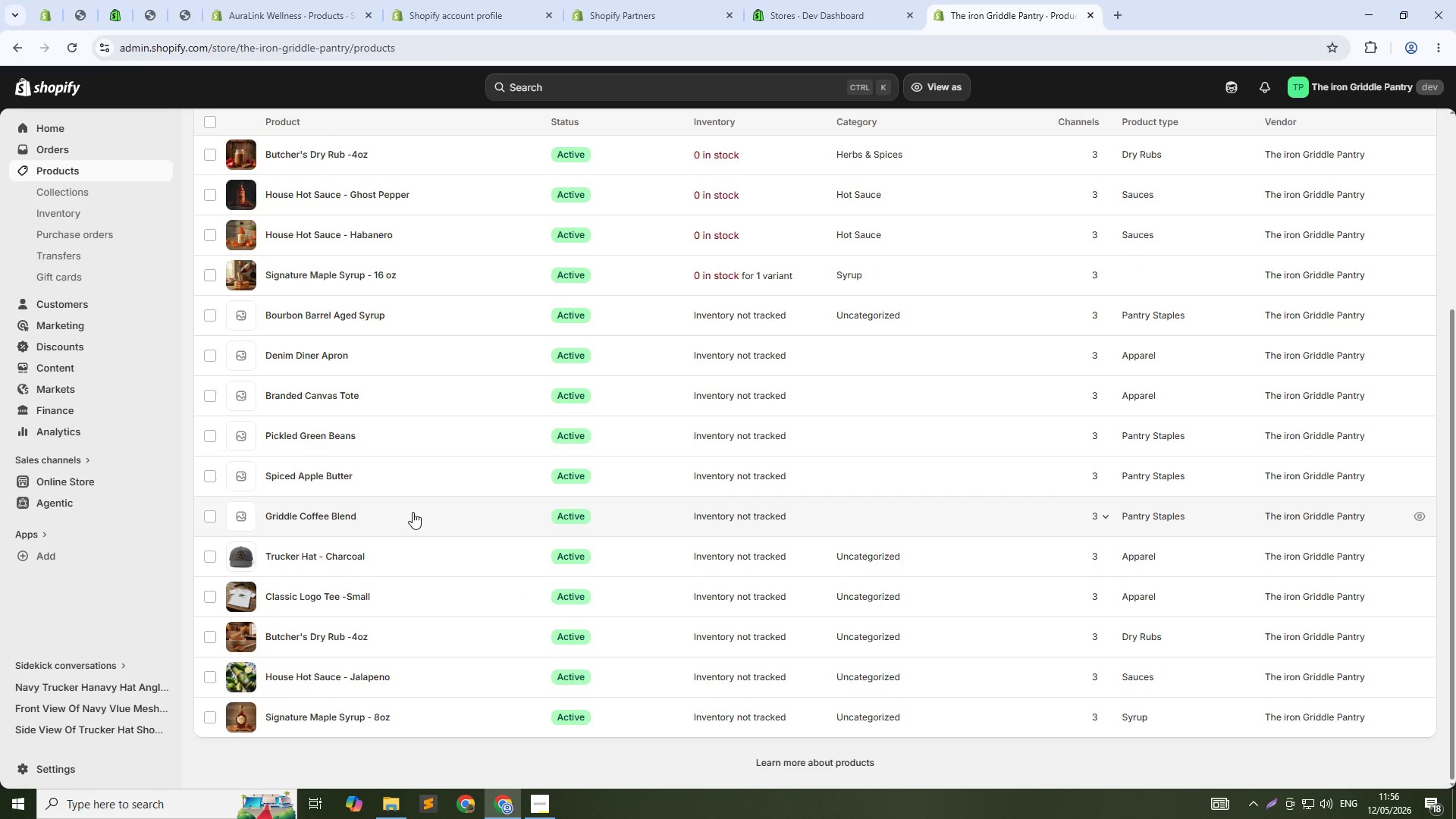 
scroll: coordinate [419, 513], scroll_direction: up, amount: 4.0
 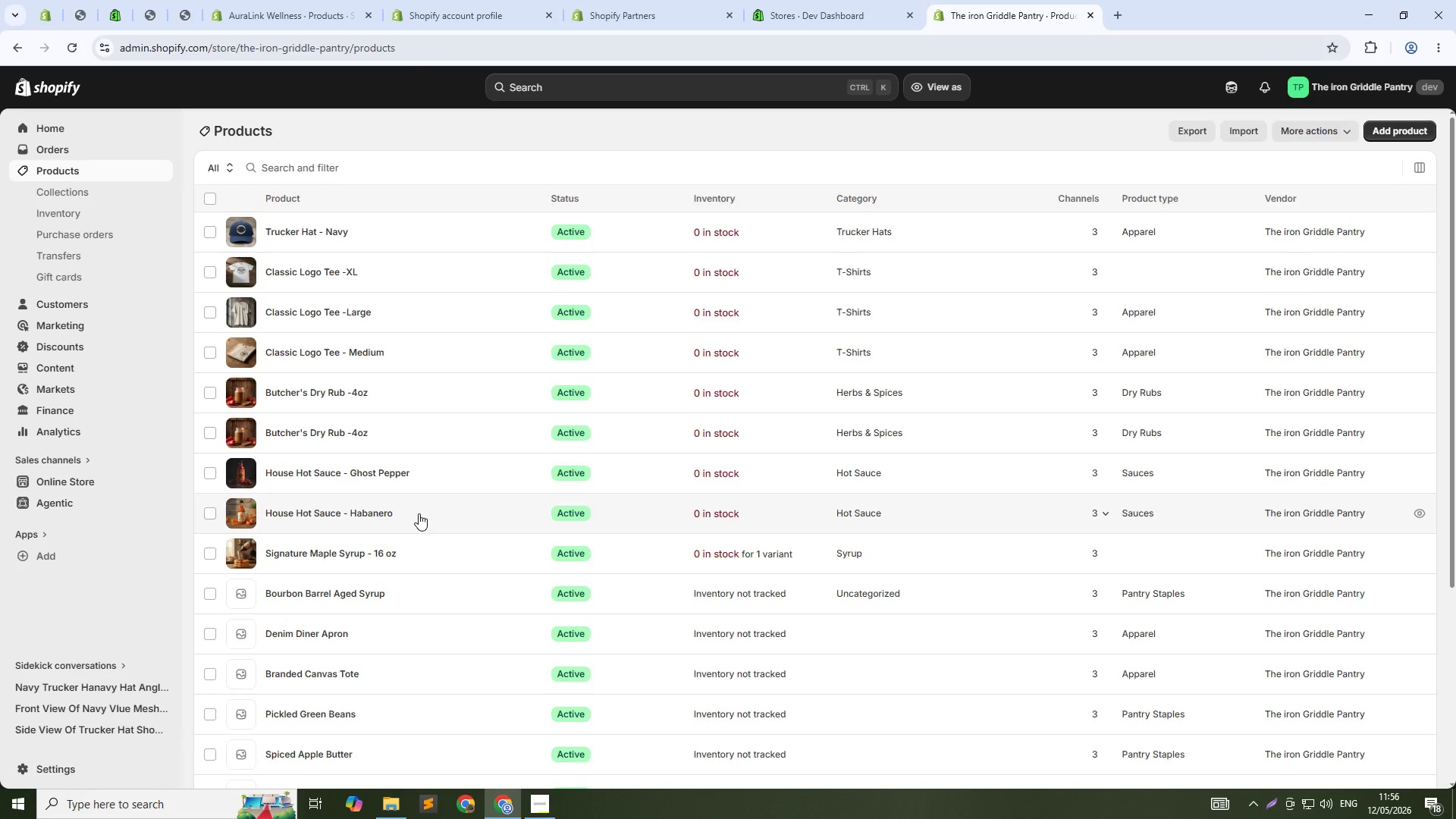 
scroll: coordinate [419, 513], scroll_direction: down, amount: 4.0
 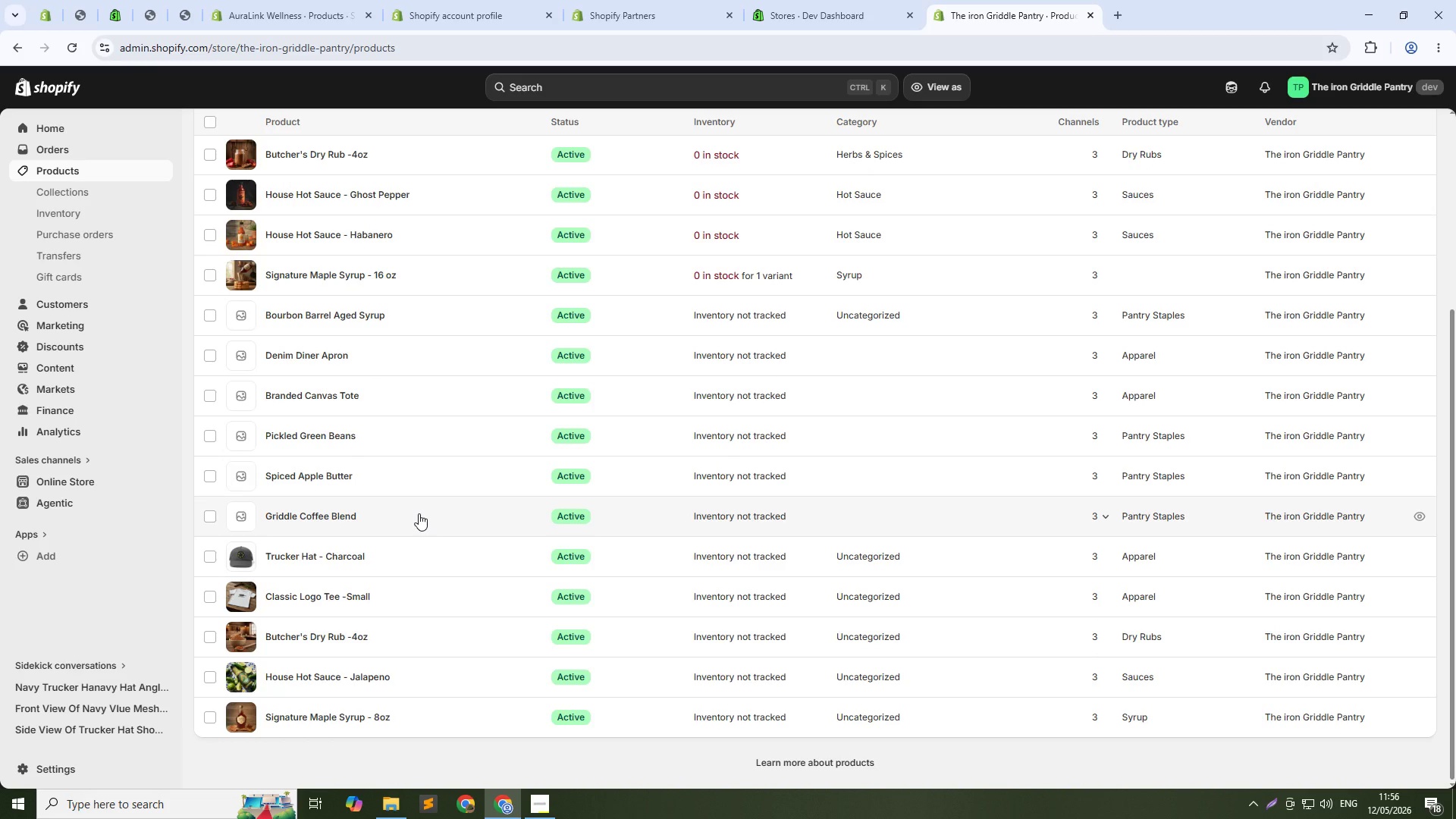 
scroll: coordinate [419, 513], scroll_direction: up, amount: 2.0
 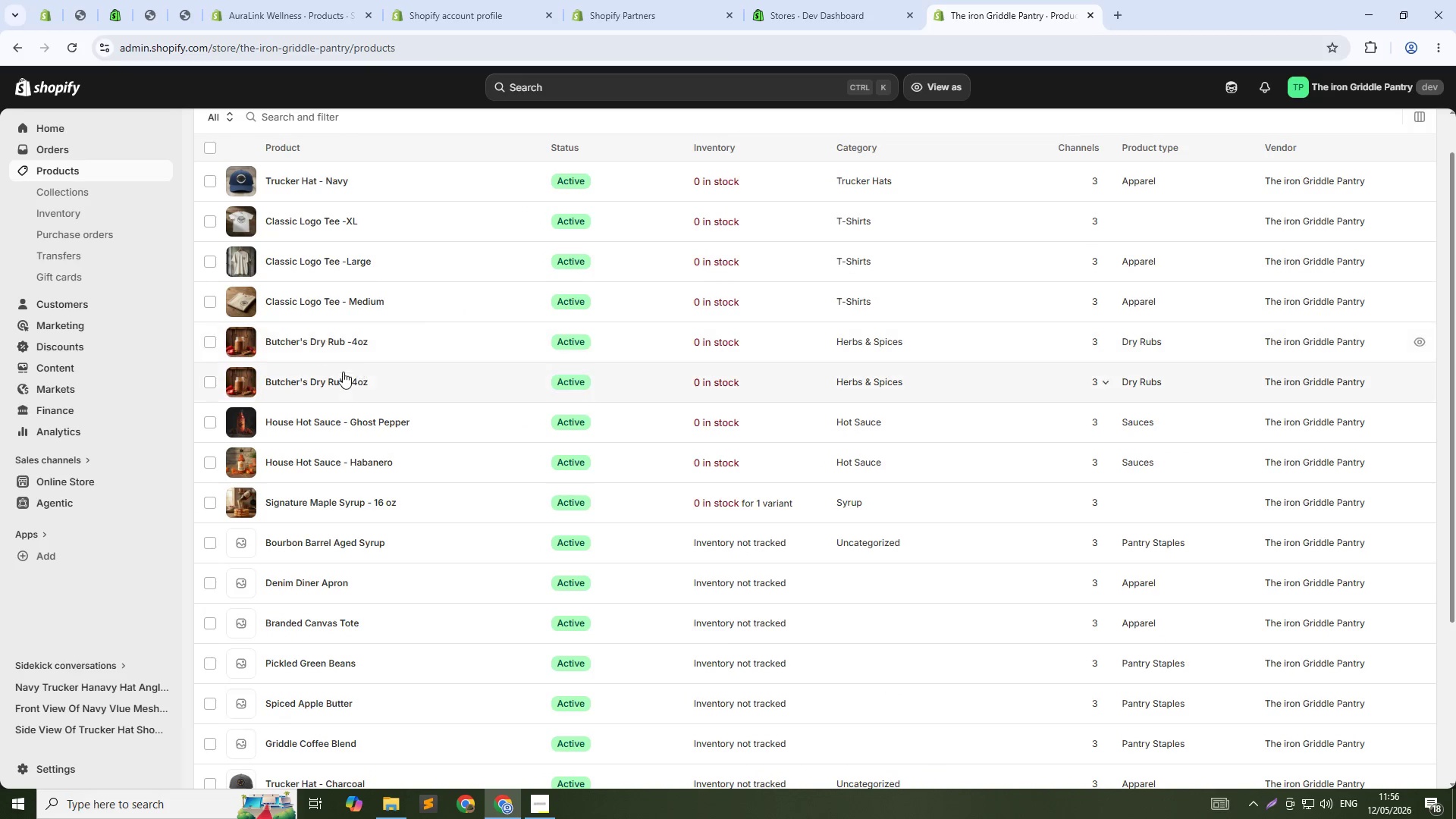 
scroll: coordinate [337, 391], scroll_direction: down, amount: 3.0
 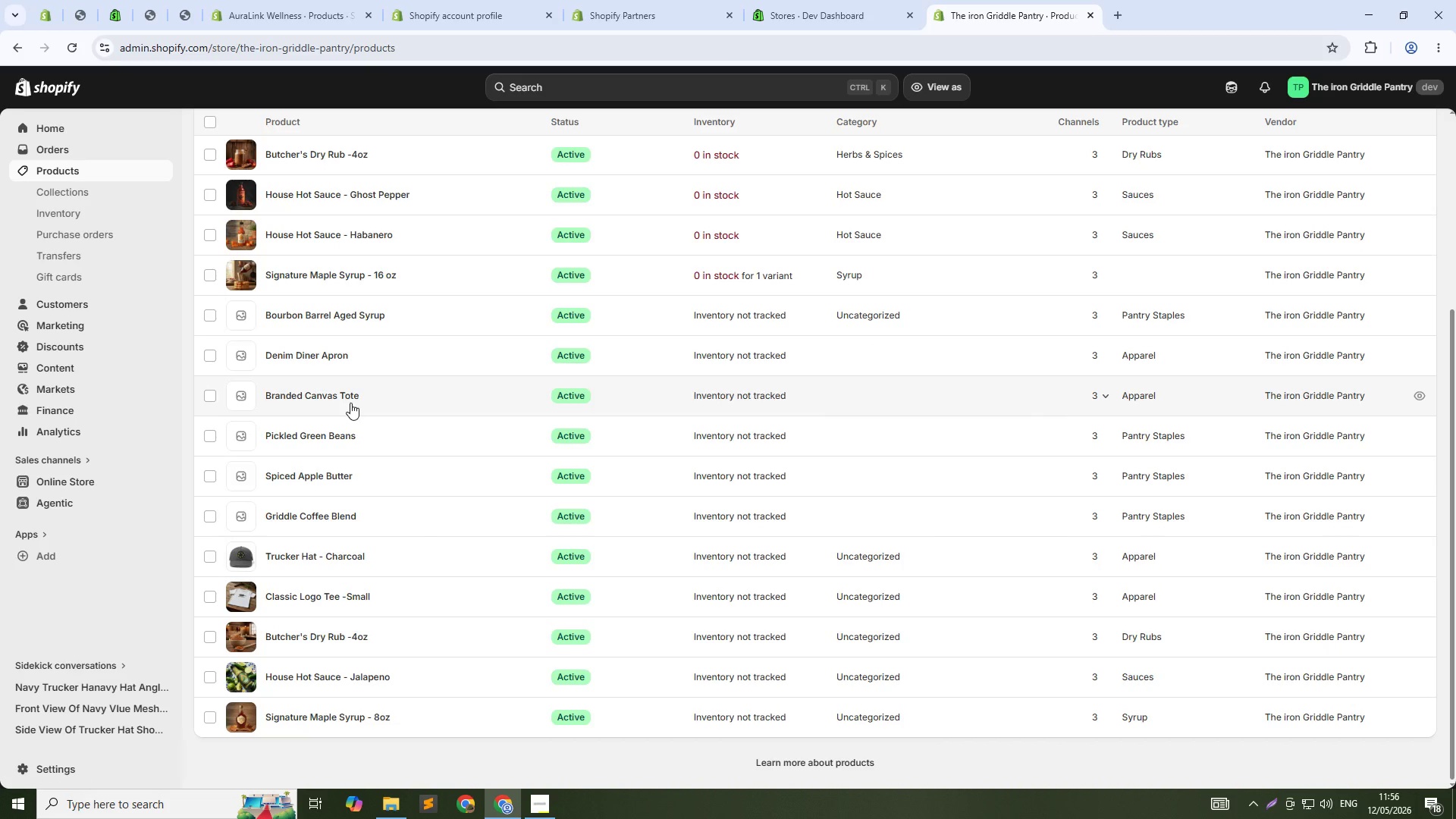 
scroll: coordinate [350, 403], scroll_direction: up, amount: 1.0
 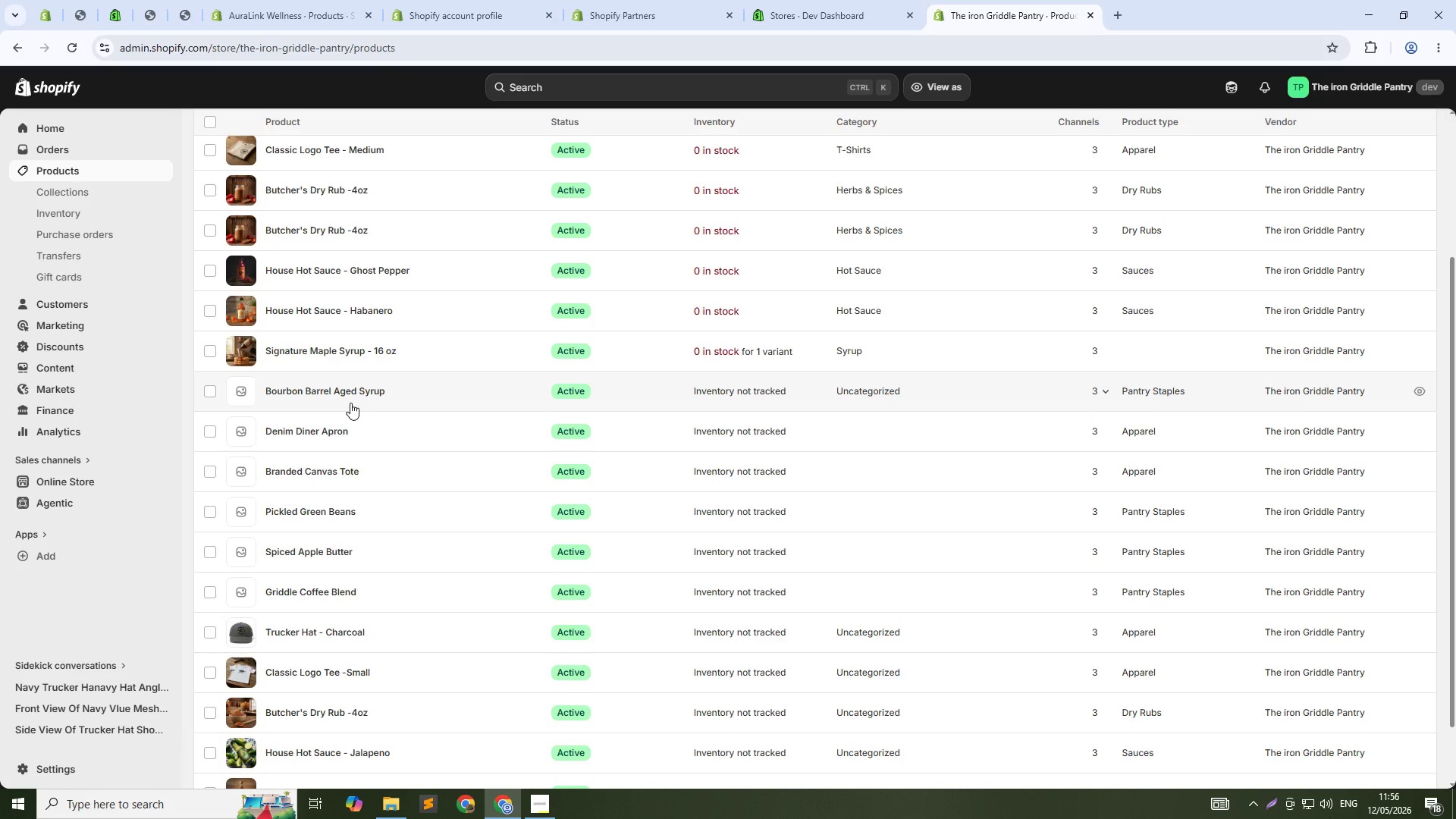 
scroll: coordinate [350, 403], scroll_direction: down, amount: 1.0
 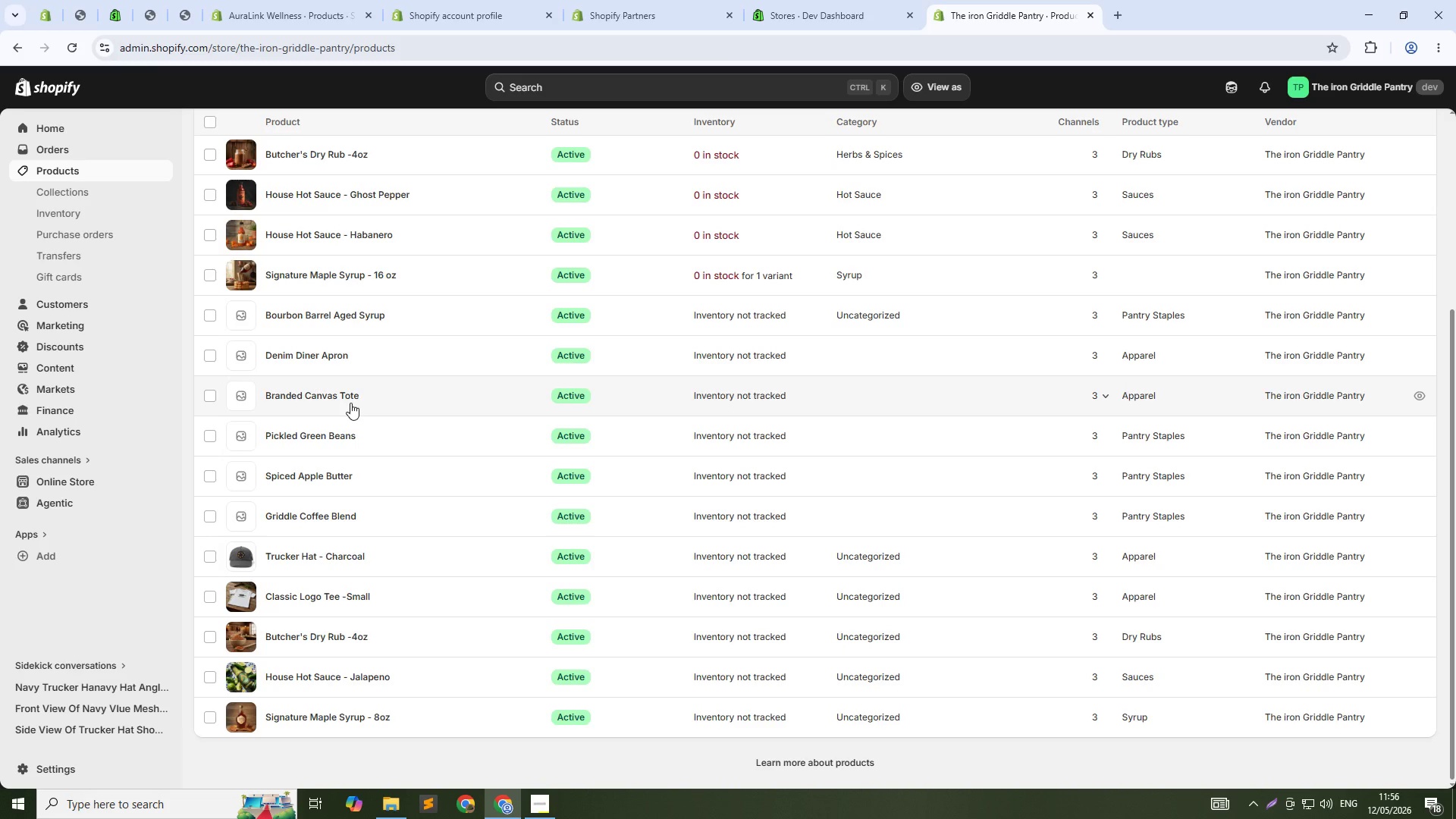 
scroll: coordinate [350, 403], scroll_direction: up, amount: 1.0
 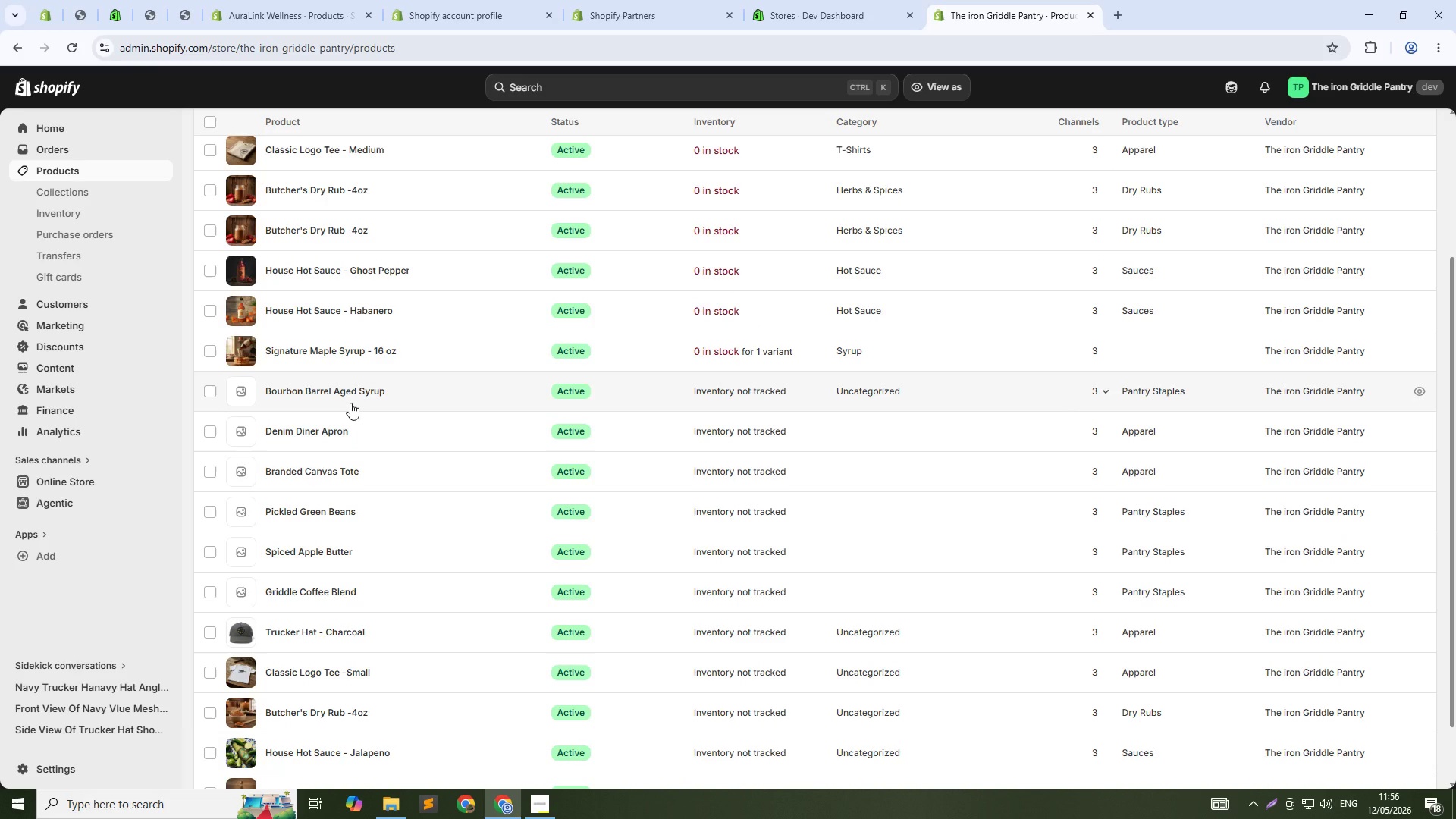 
wait(24.36)
 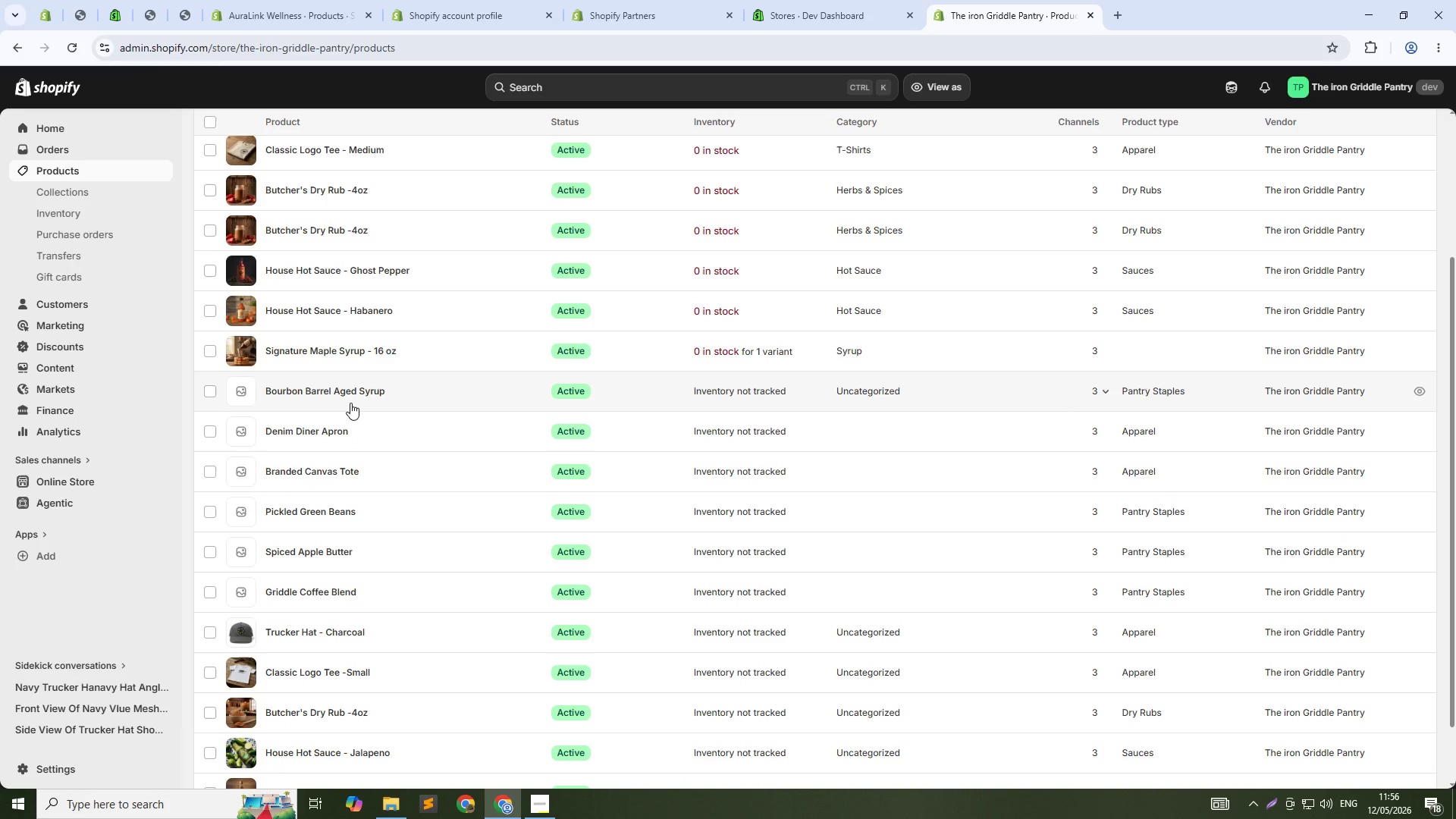 
scroll: coordinate [375, 397], scroll_direction: down, amount: 3.0
 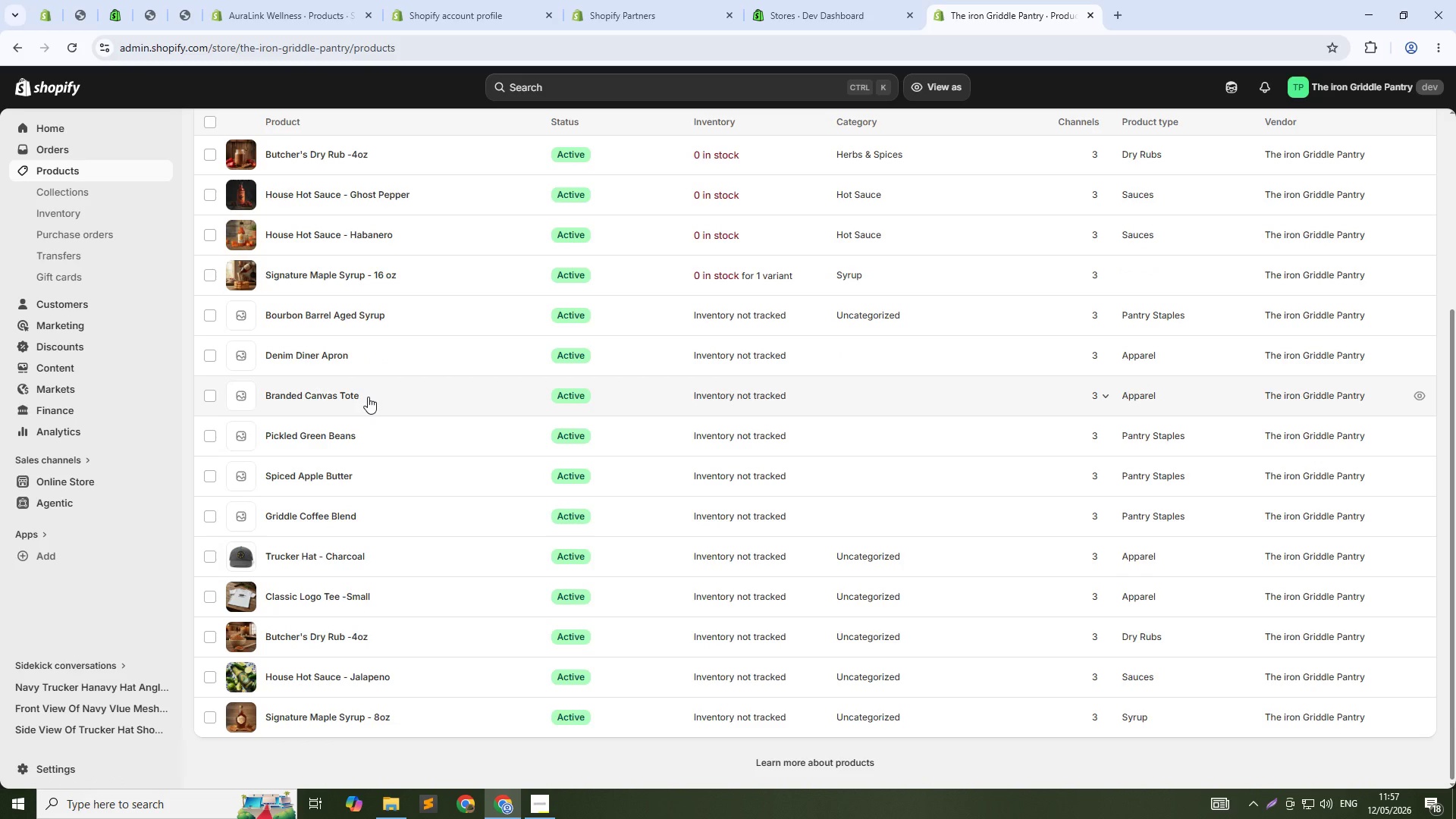 
scroll: coordinate [368, 397], scroll_direction: up, amount: 2.0
 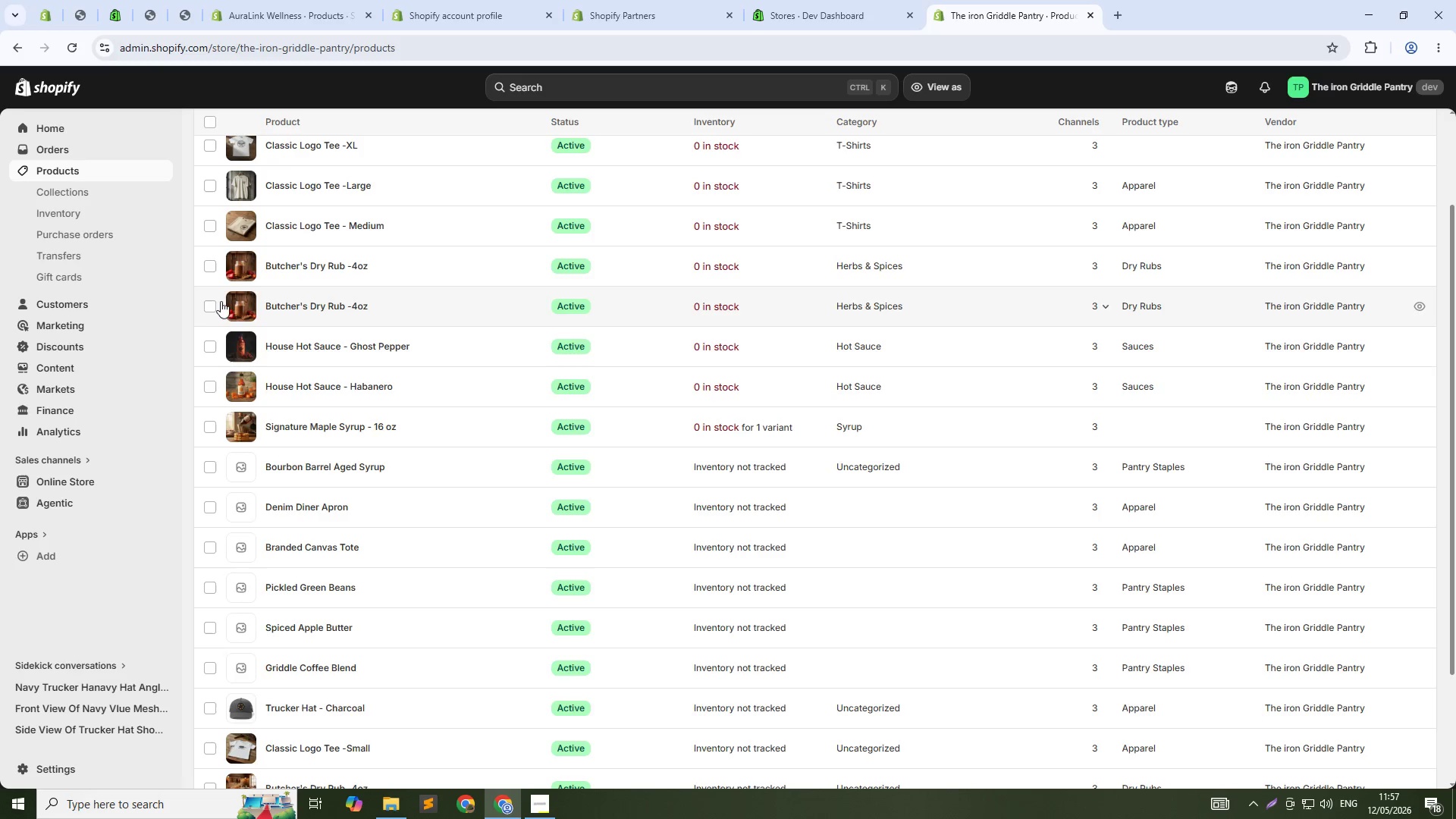 
left_click([215, 305])
 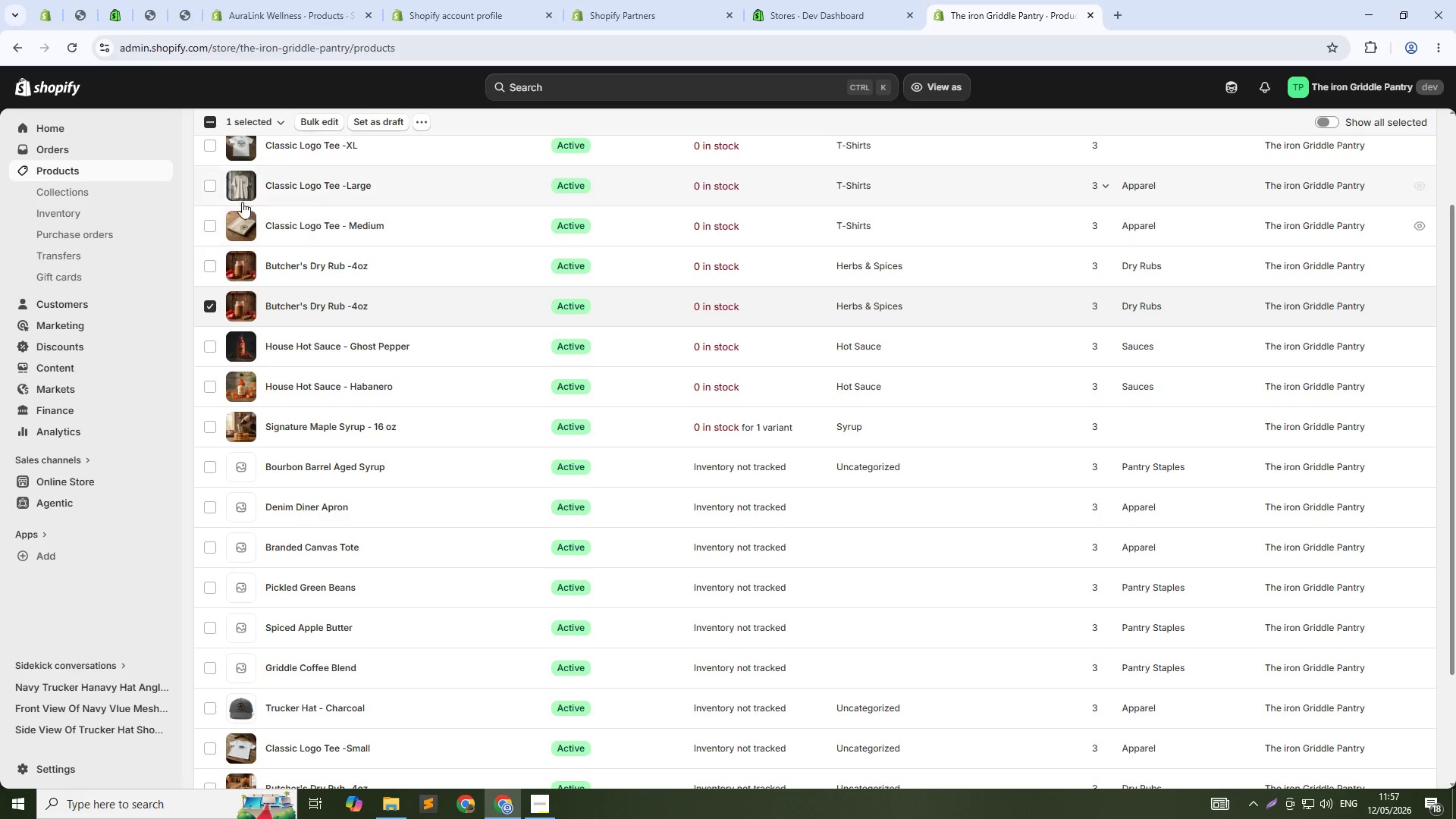 
scroll: coordinate [340, 180], scroll_direction: up, amount: 3.0
 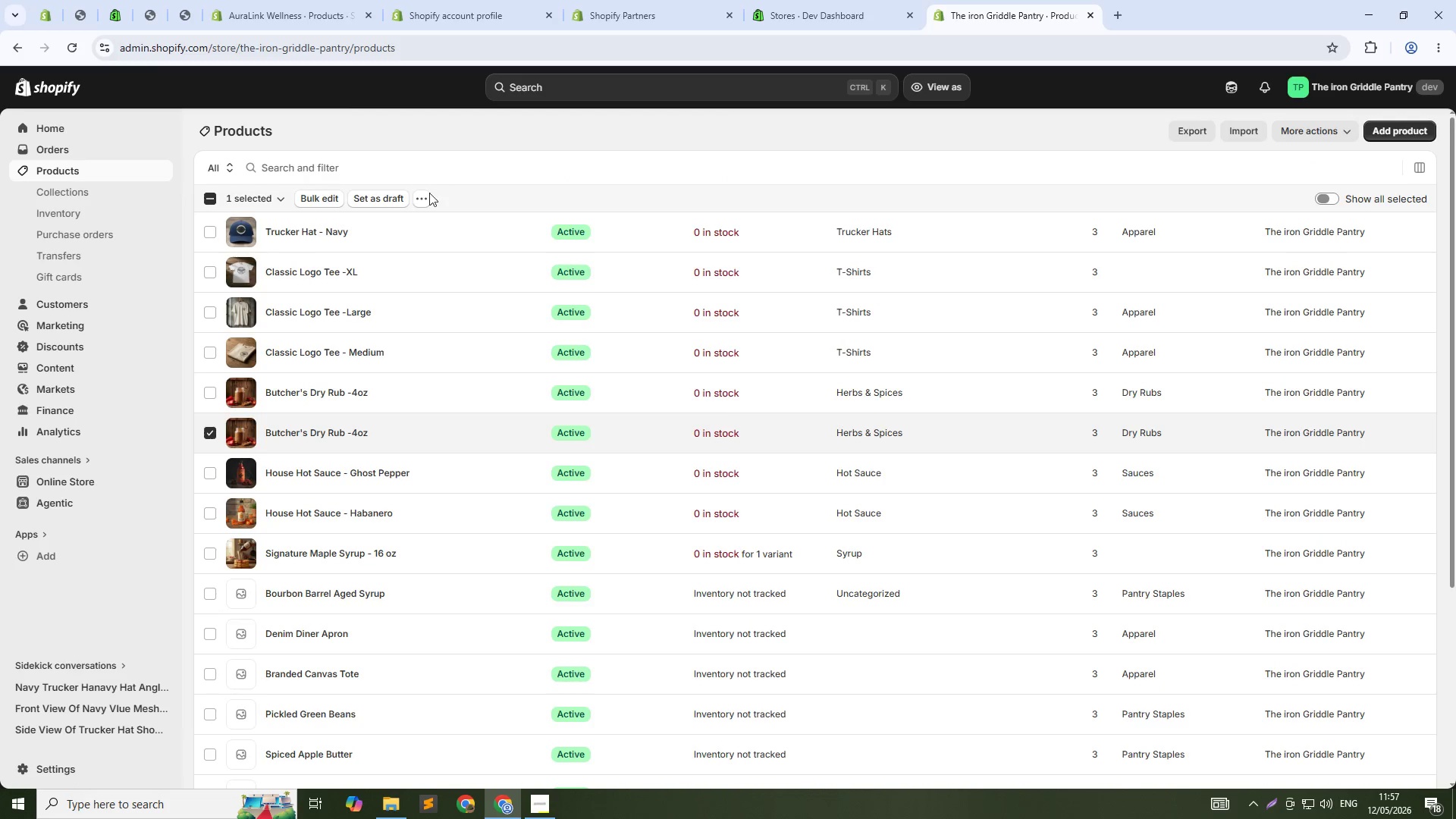 
left_click([414, 197])
 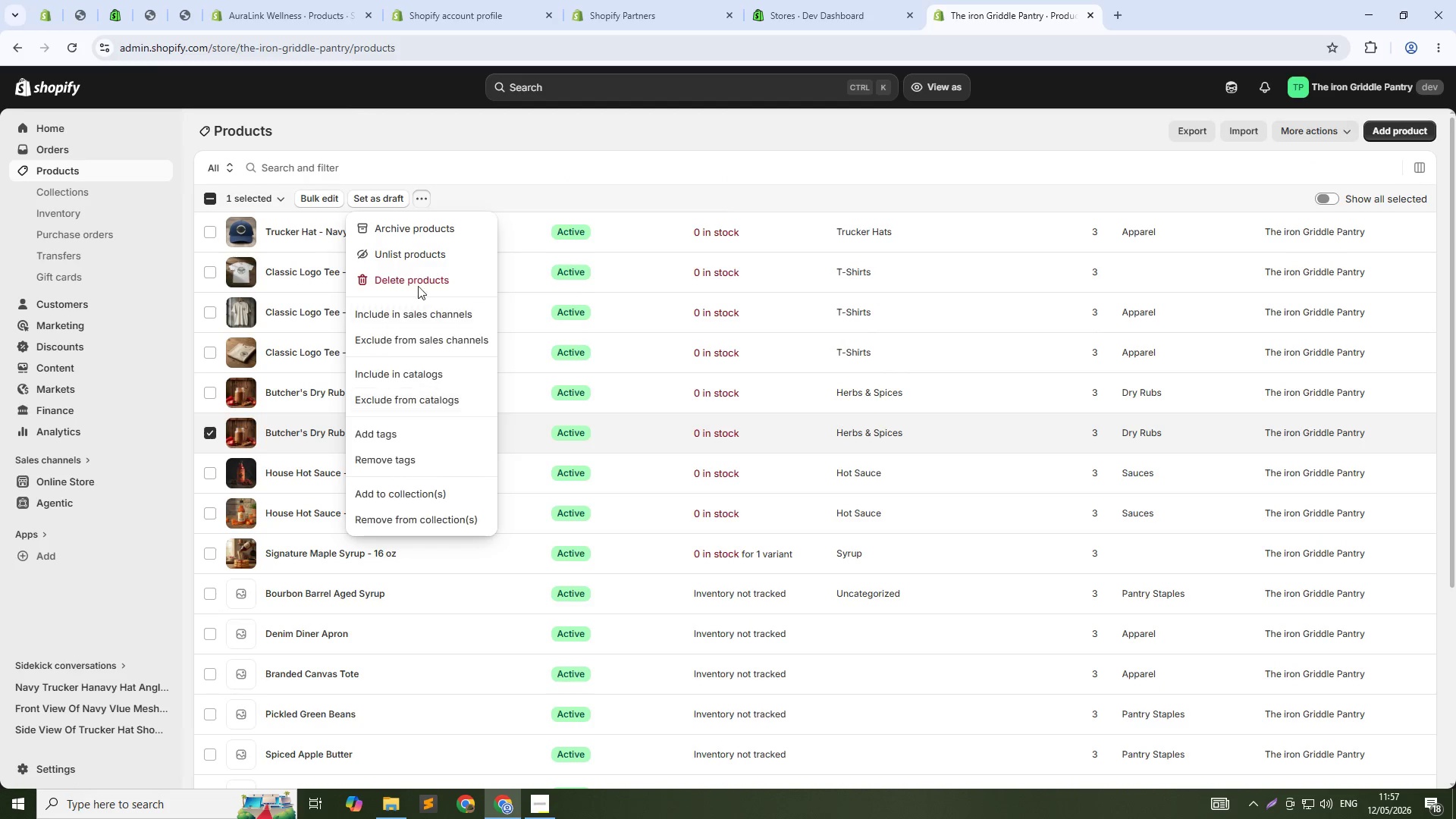 
left_click([418, 284])
 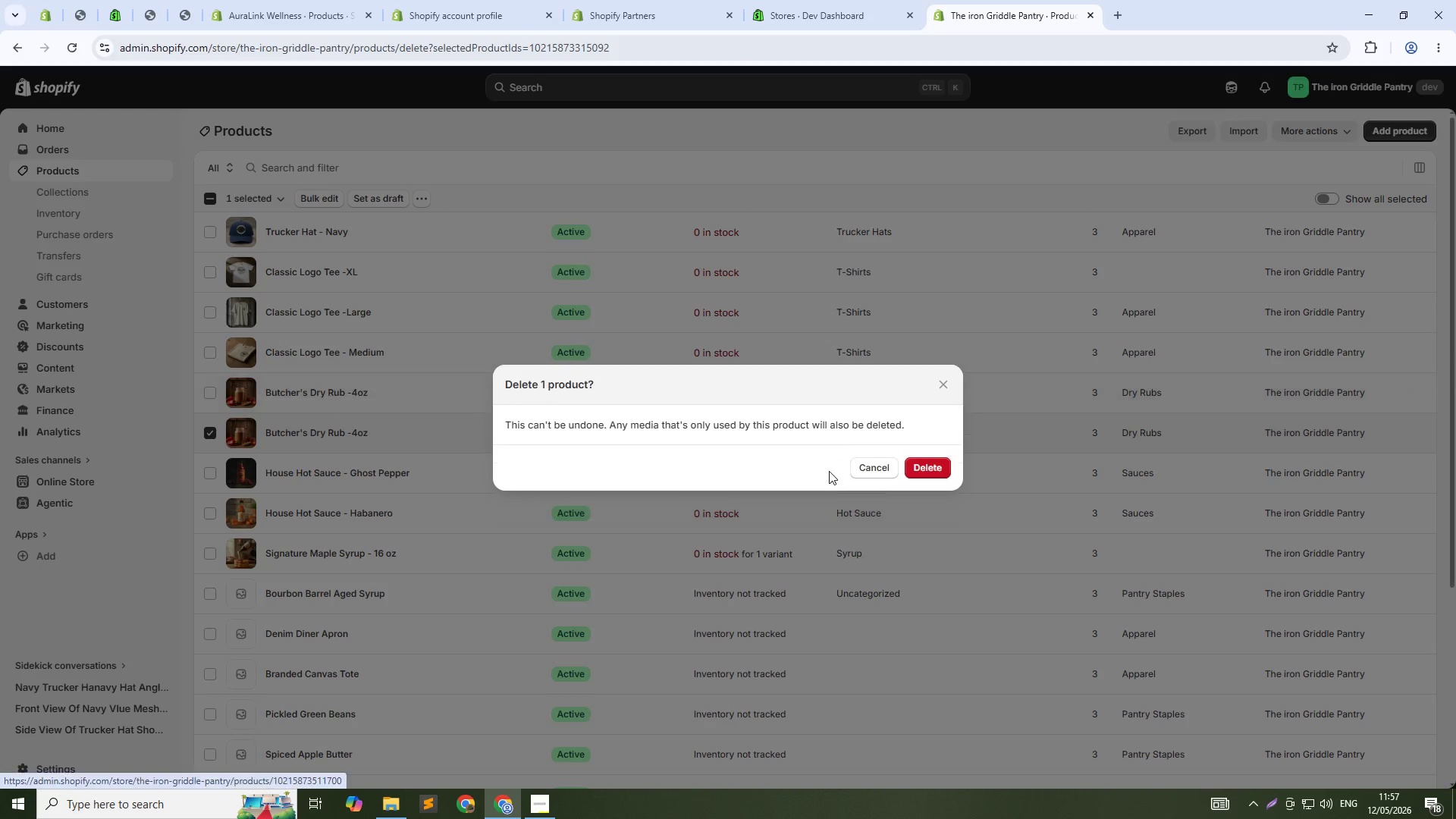 
left_click([933, 472])
 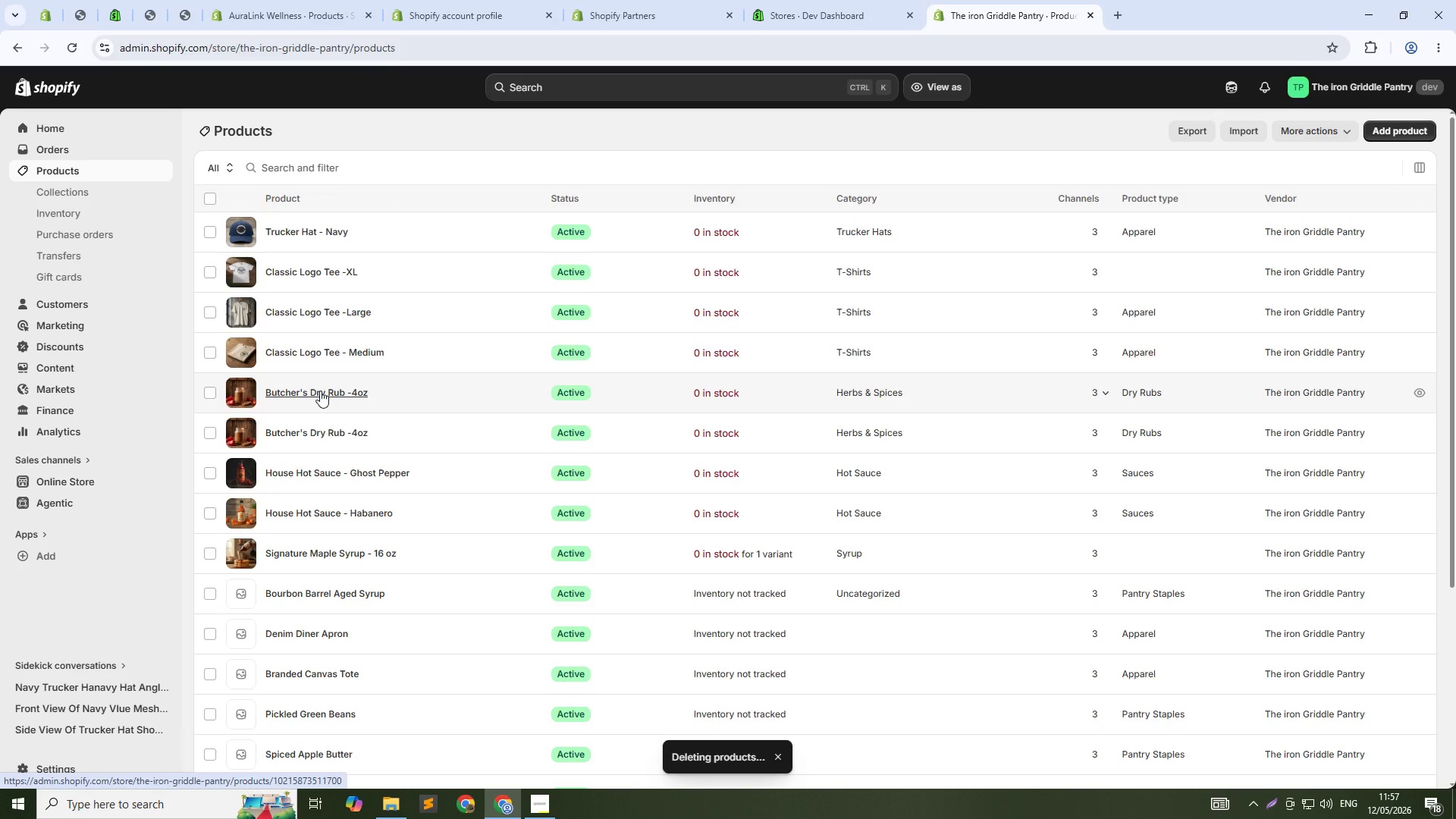 
left_click([320, 391])
 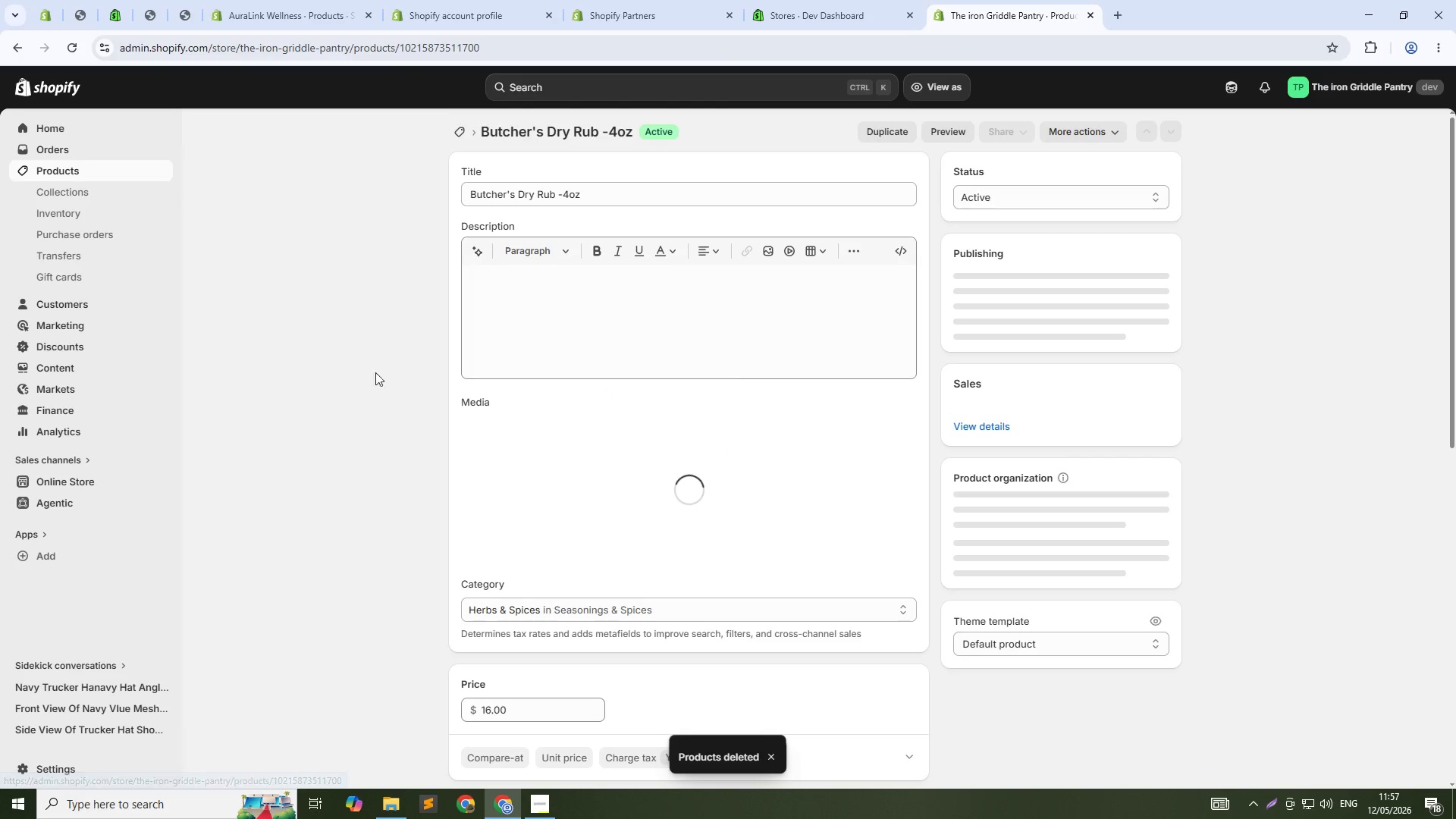 
left_click_drag(start_coordinate=[613, 191], to_coordinate=[609, 191])
 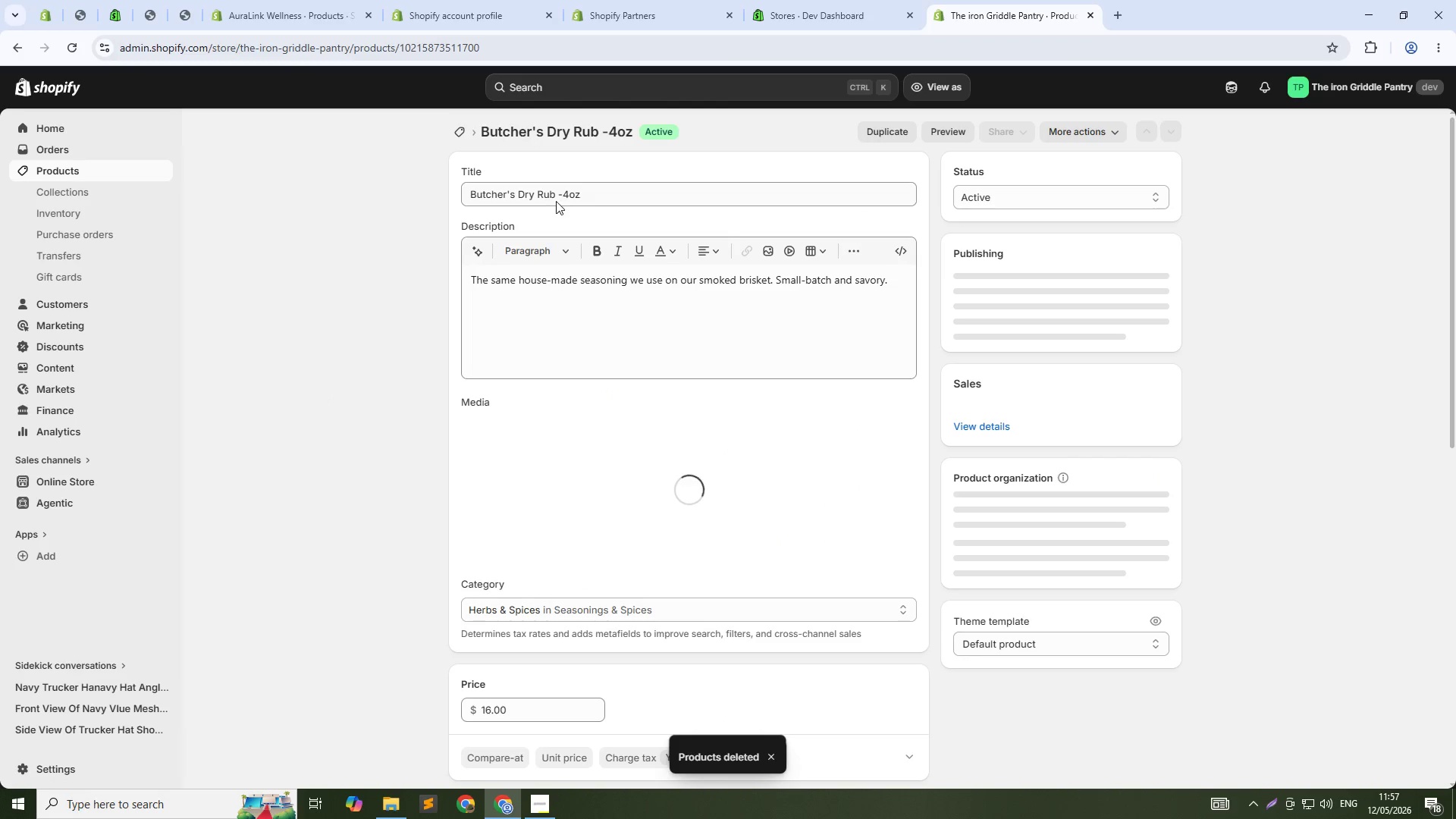 
left_click([566, 199])
 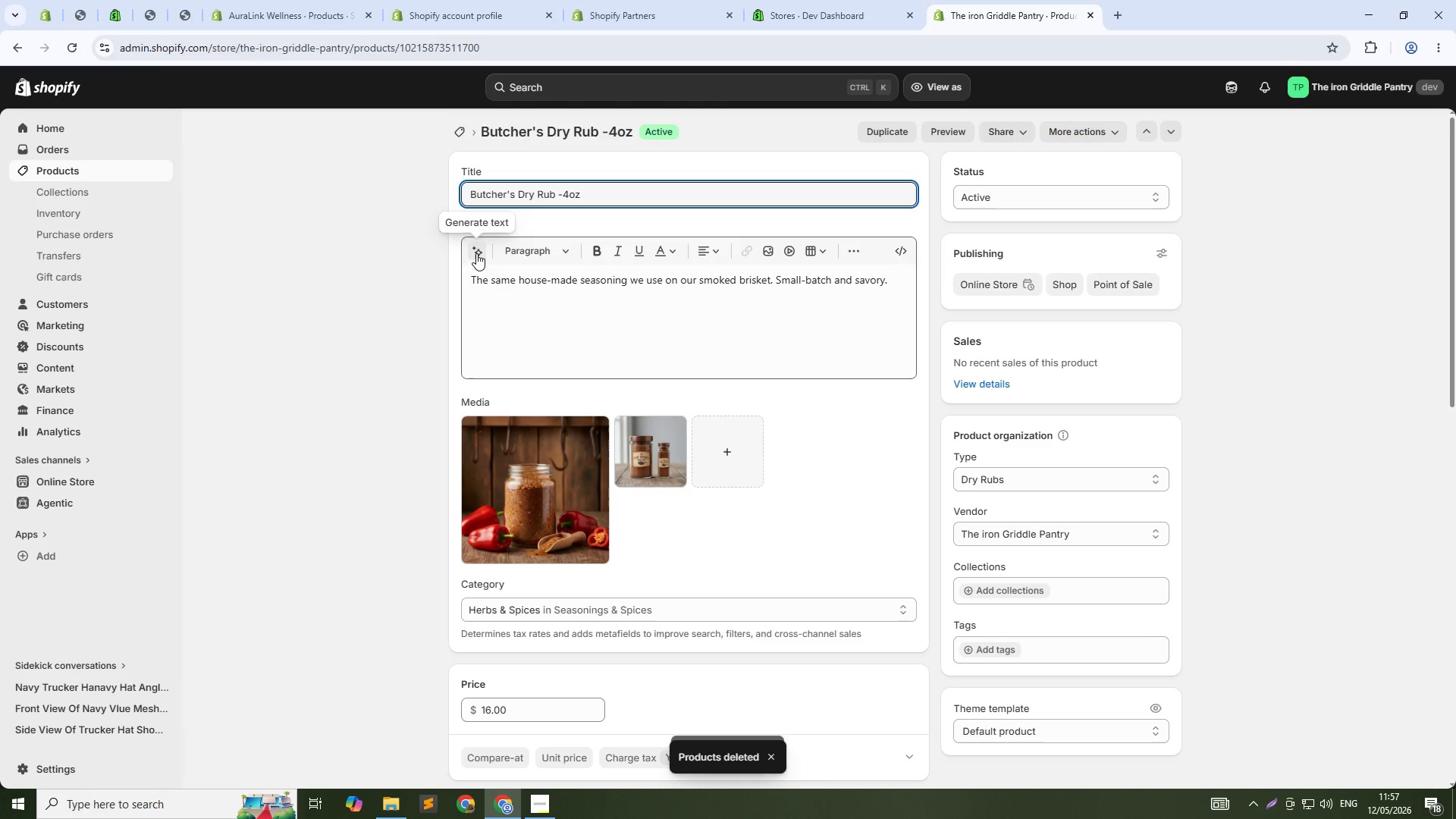 
key(Backspace)
 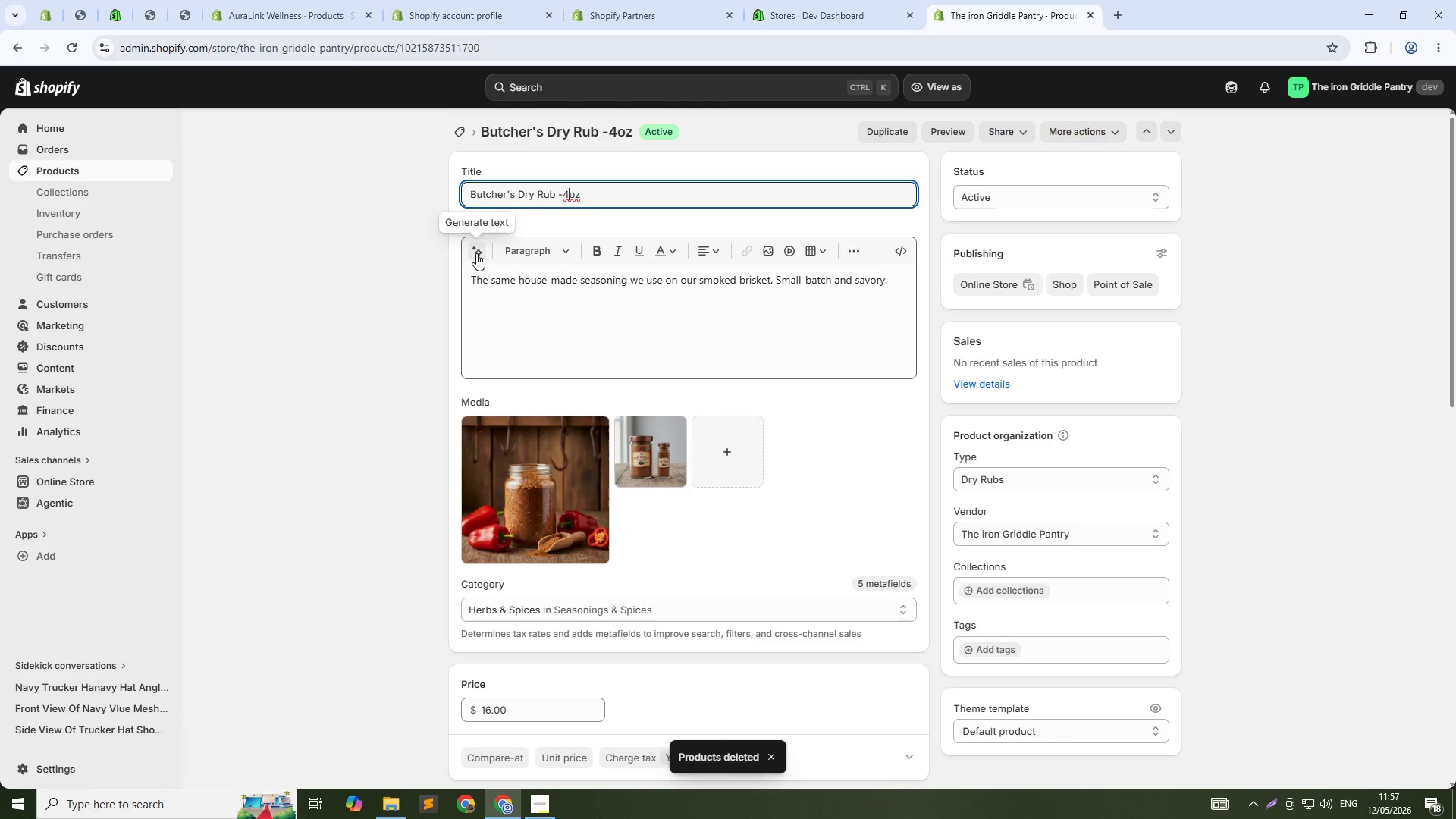 
key(8)
 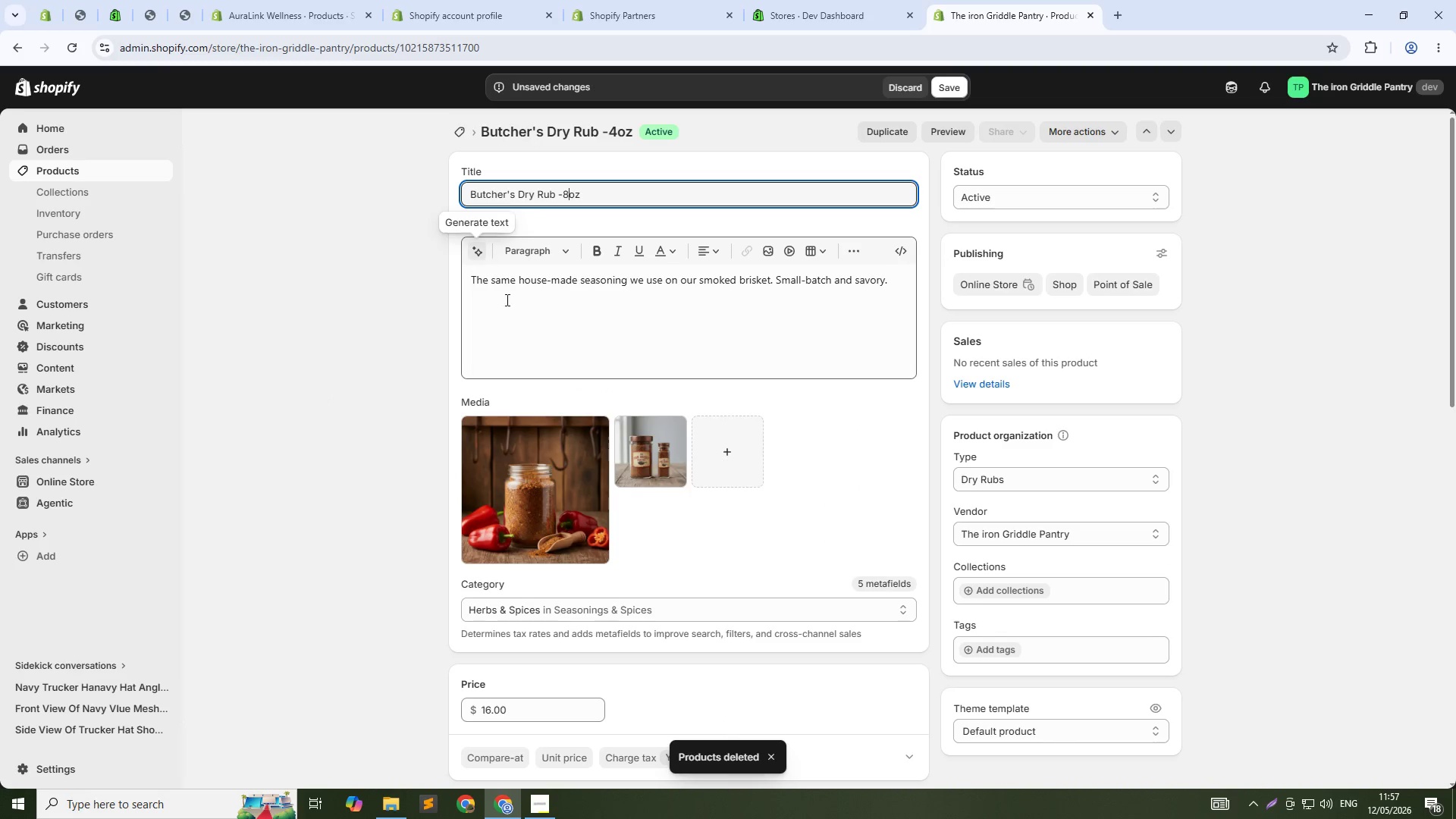 
scroll: coordinate [736, 540], scroll_direction: down, amount: 18.0
 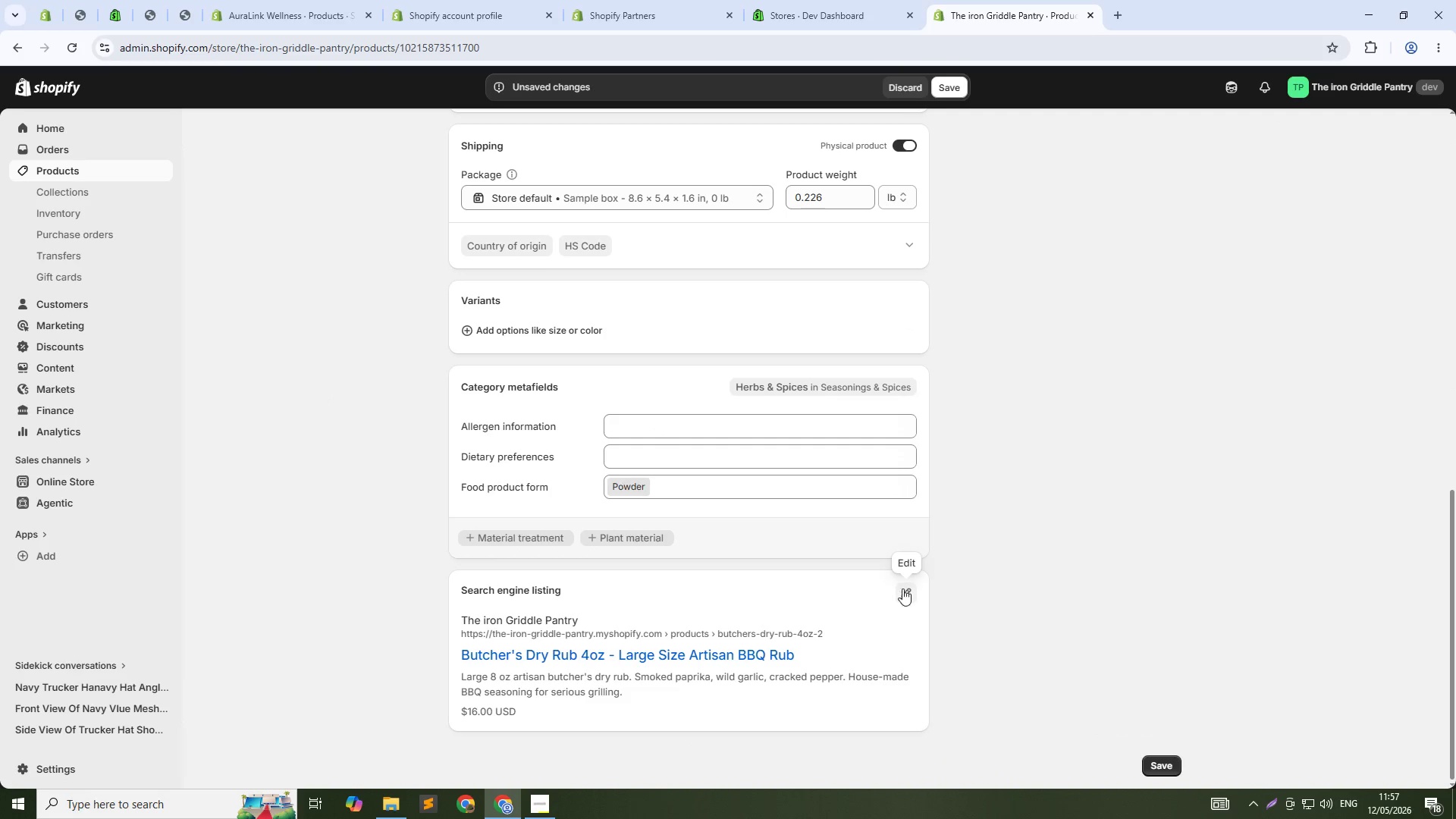 
left_click([902, 588])
 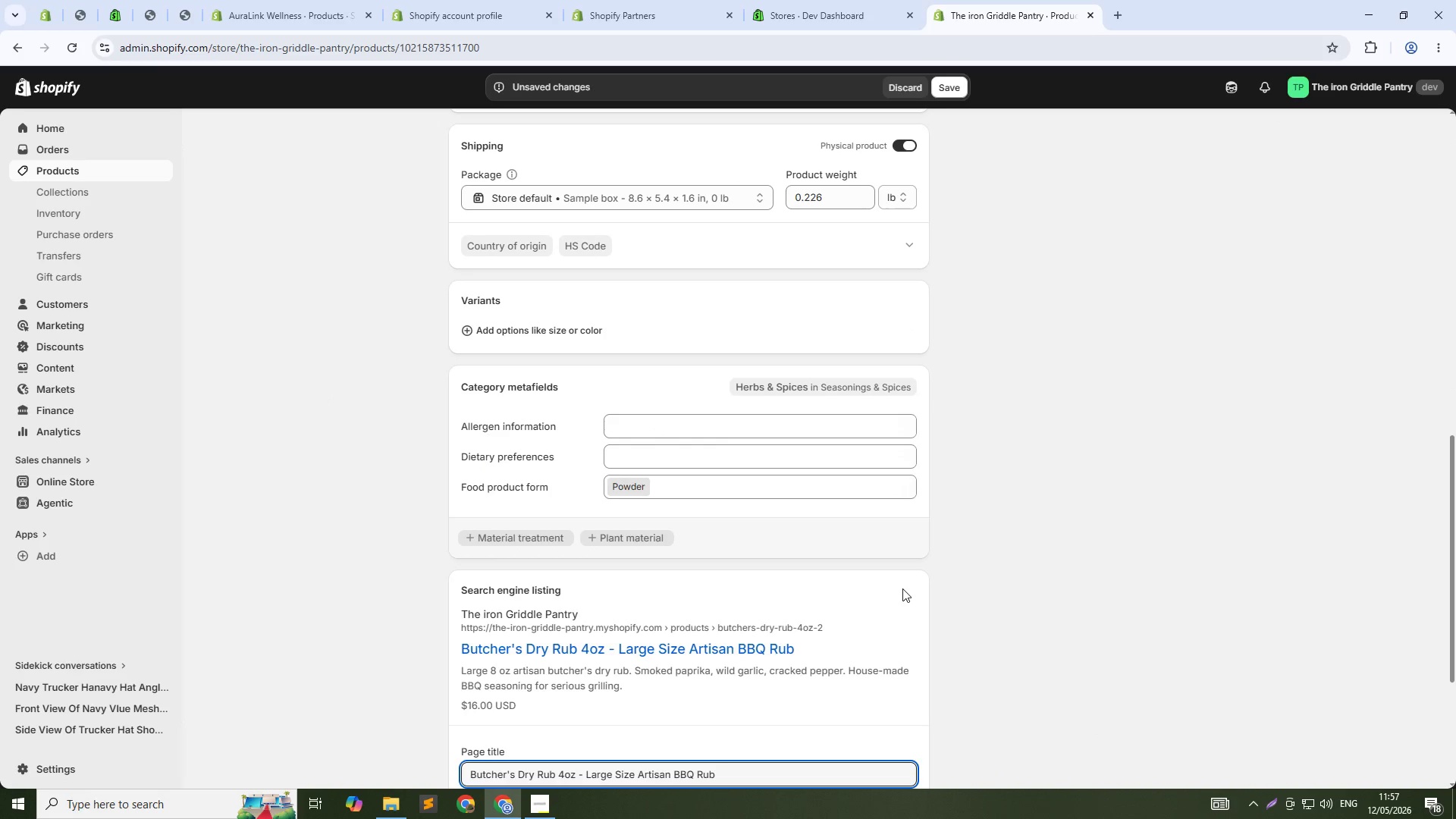 
scroll: coordinate [902, 588], scroll_direction: down, amount: 5.0
 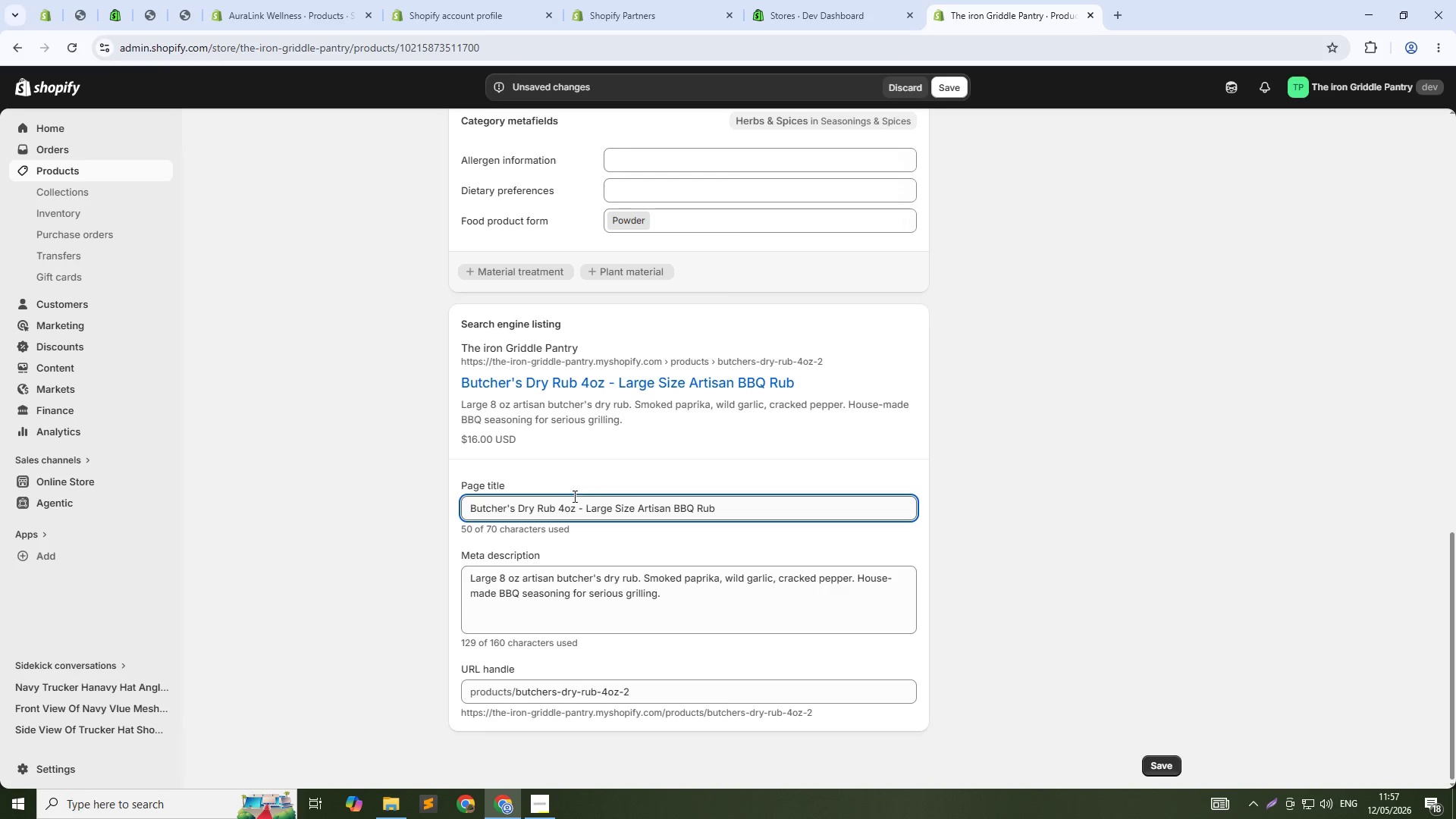 
left_click([561, 506])
 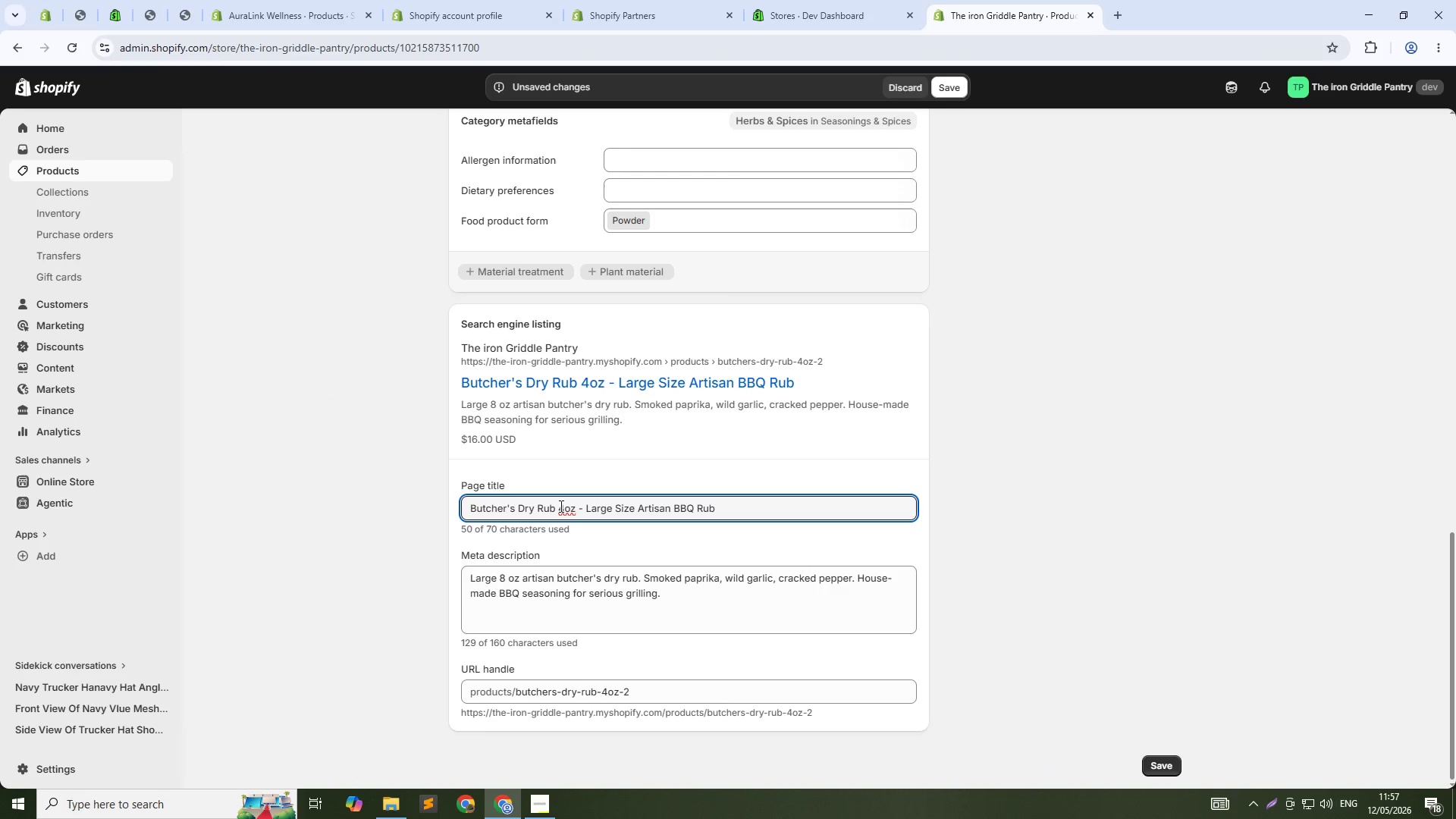 
key(ArrowRight)
 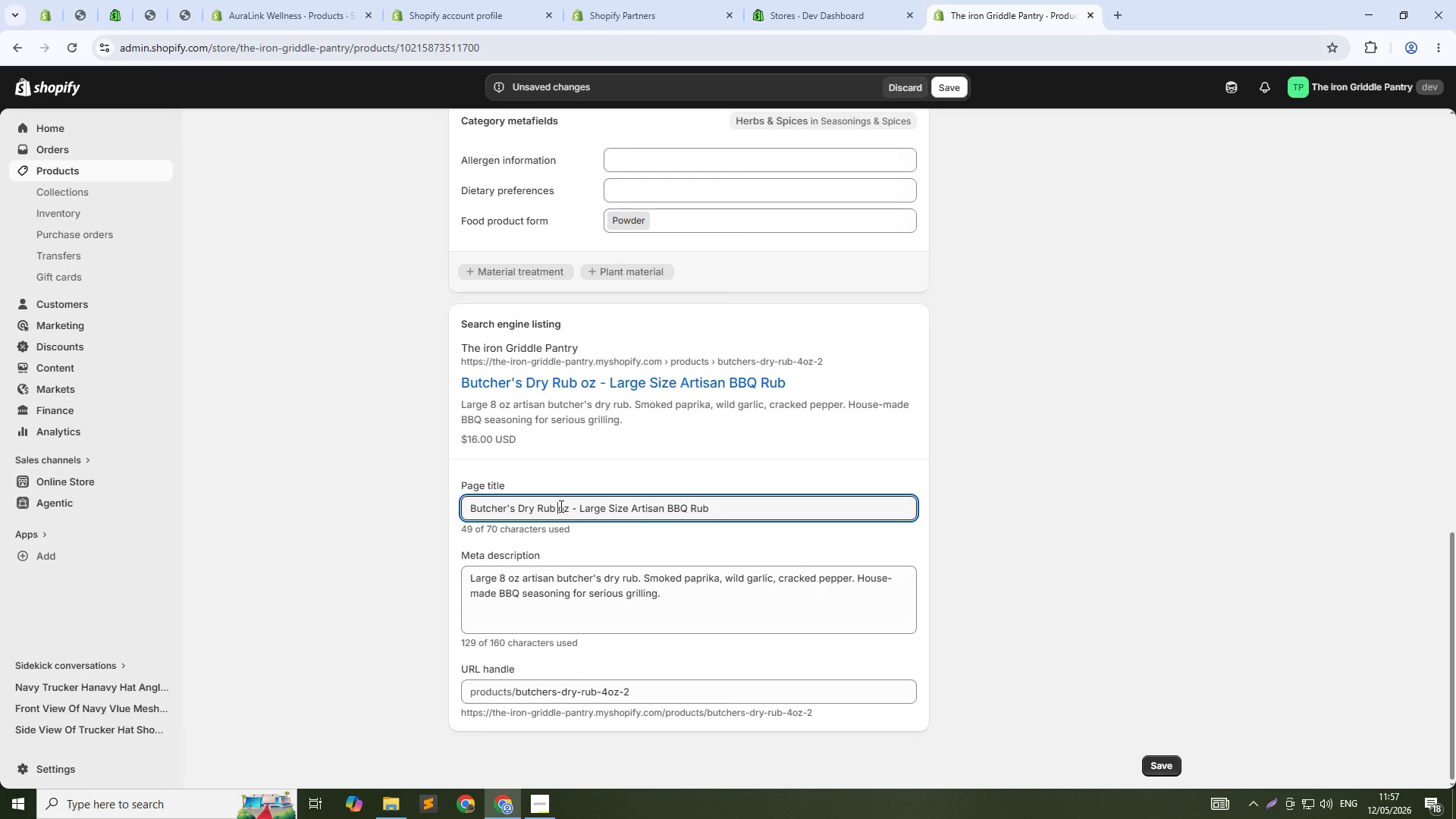 
key(Backspace)
 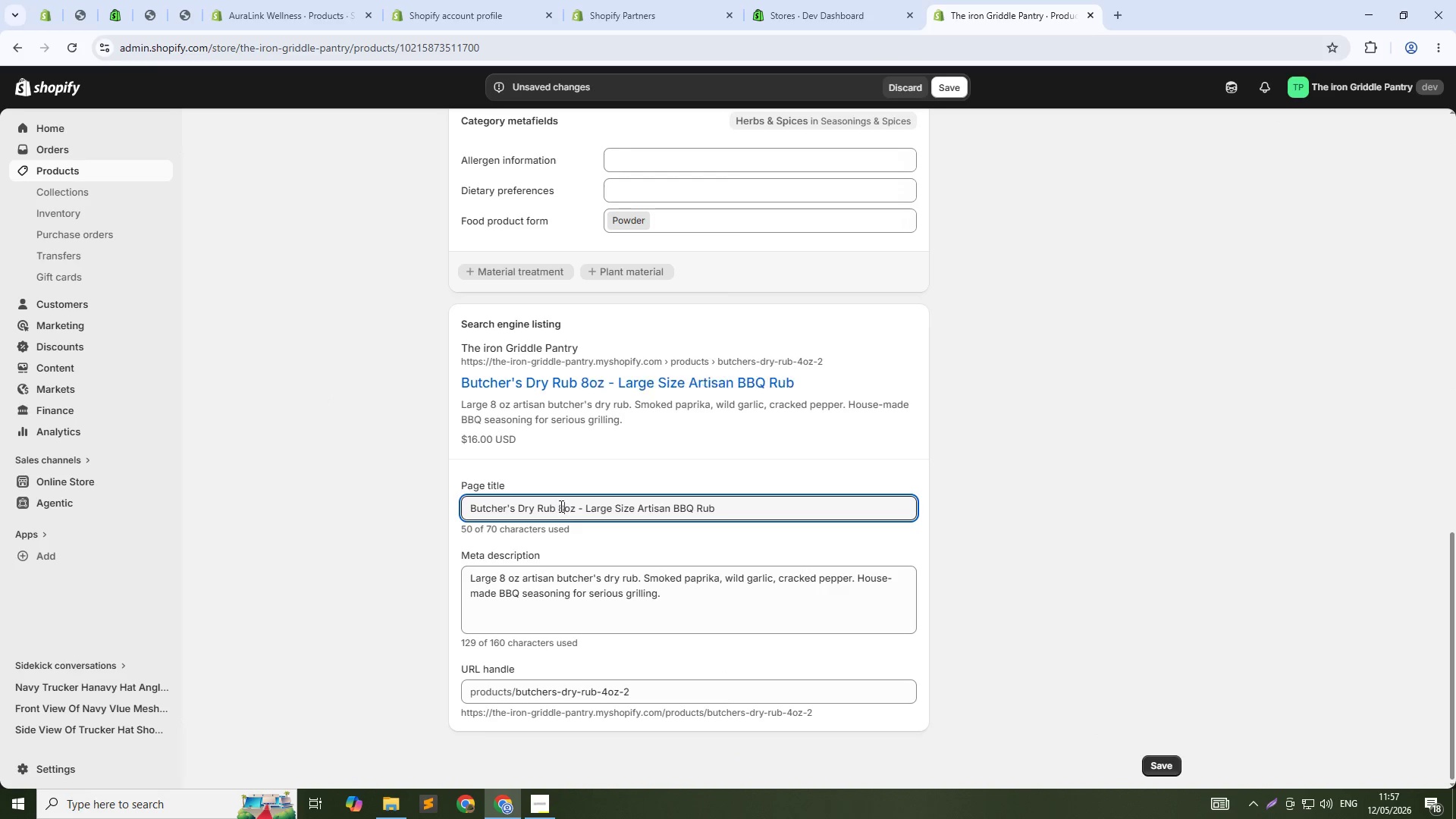 
key(8)
 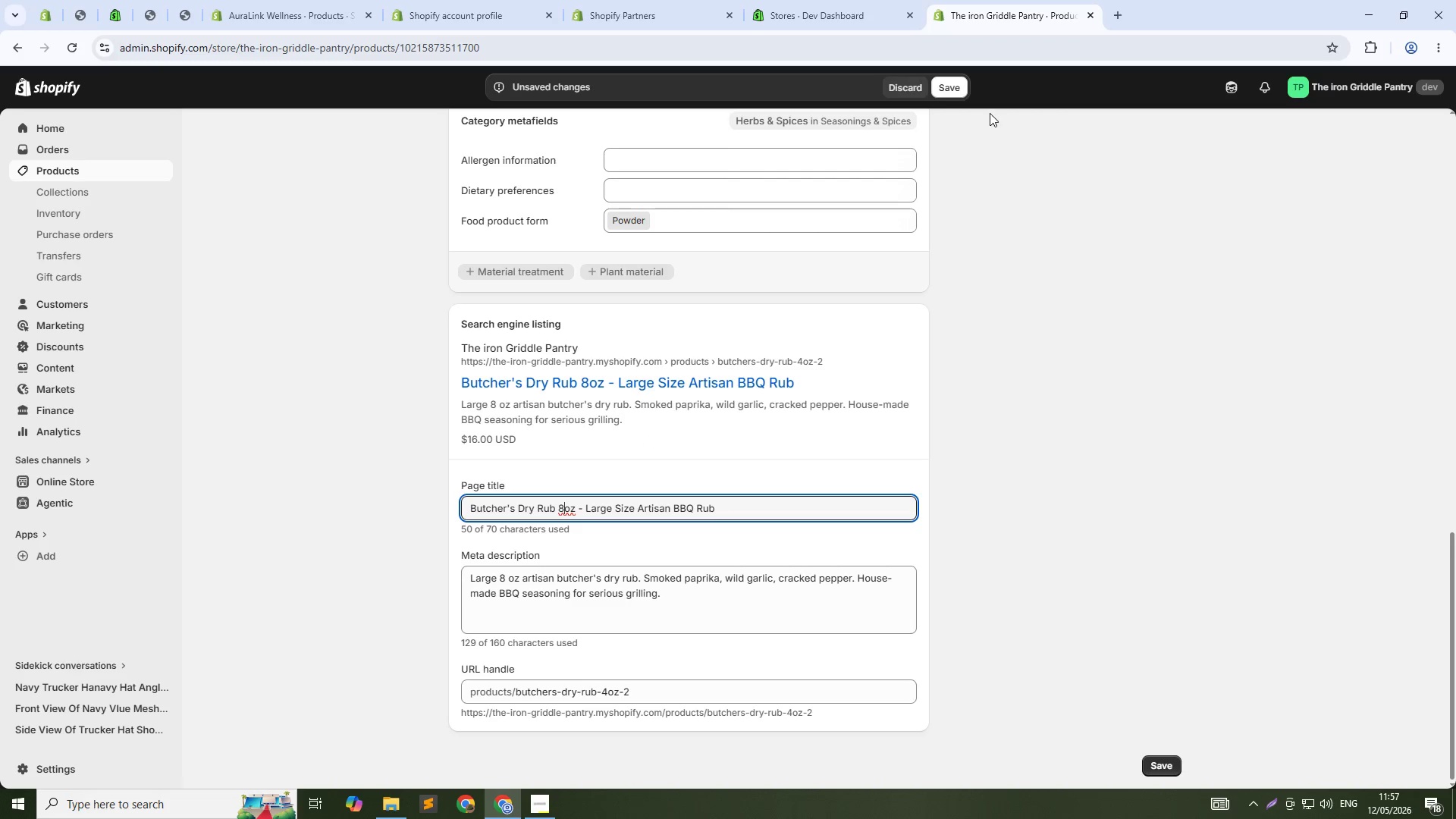 
left_click([937, 80])
 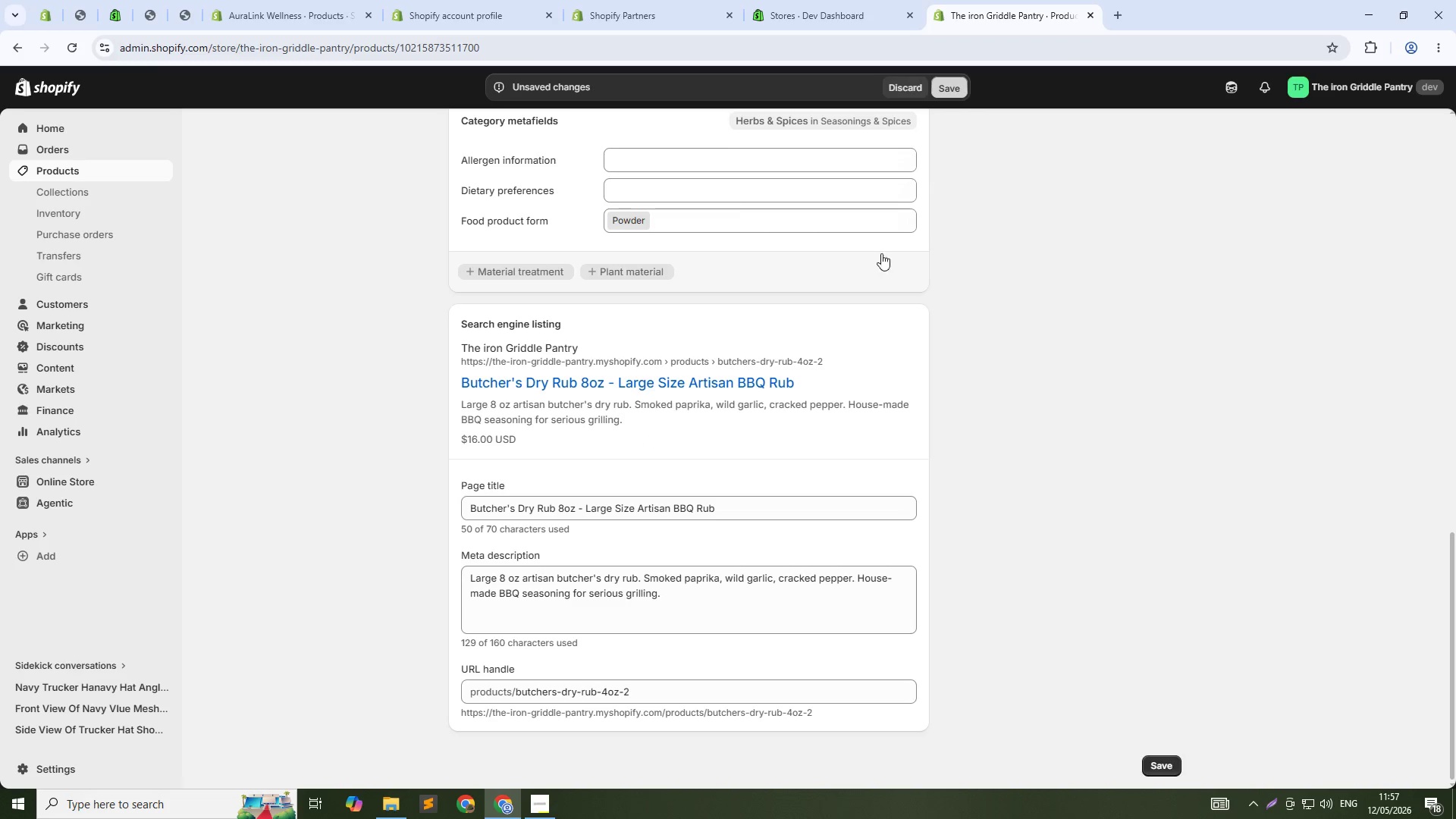 
scroll: coordinate [576, 369], scroll_direction: up, amount: 32.0
 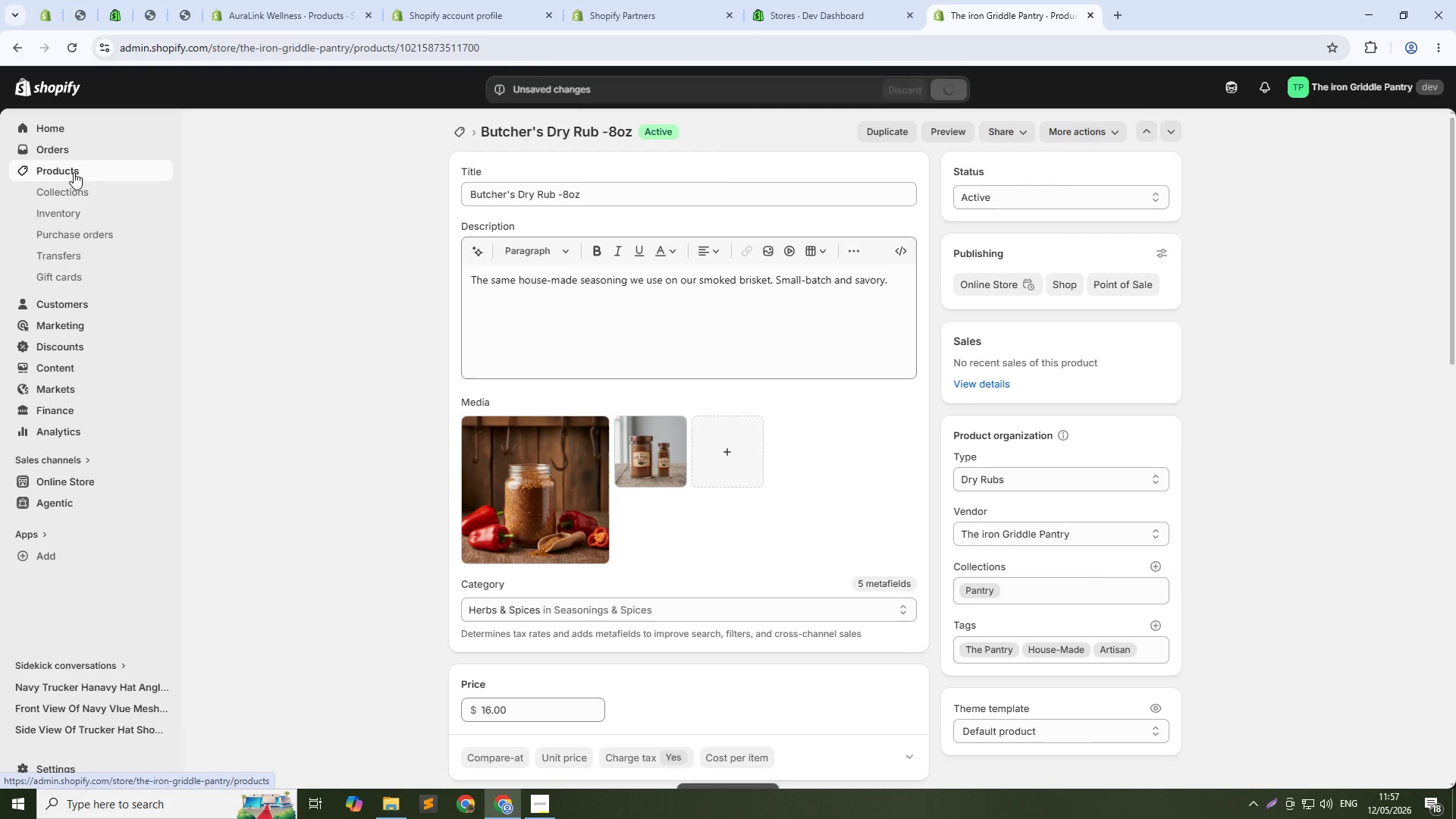 
left_click([74, 172])
 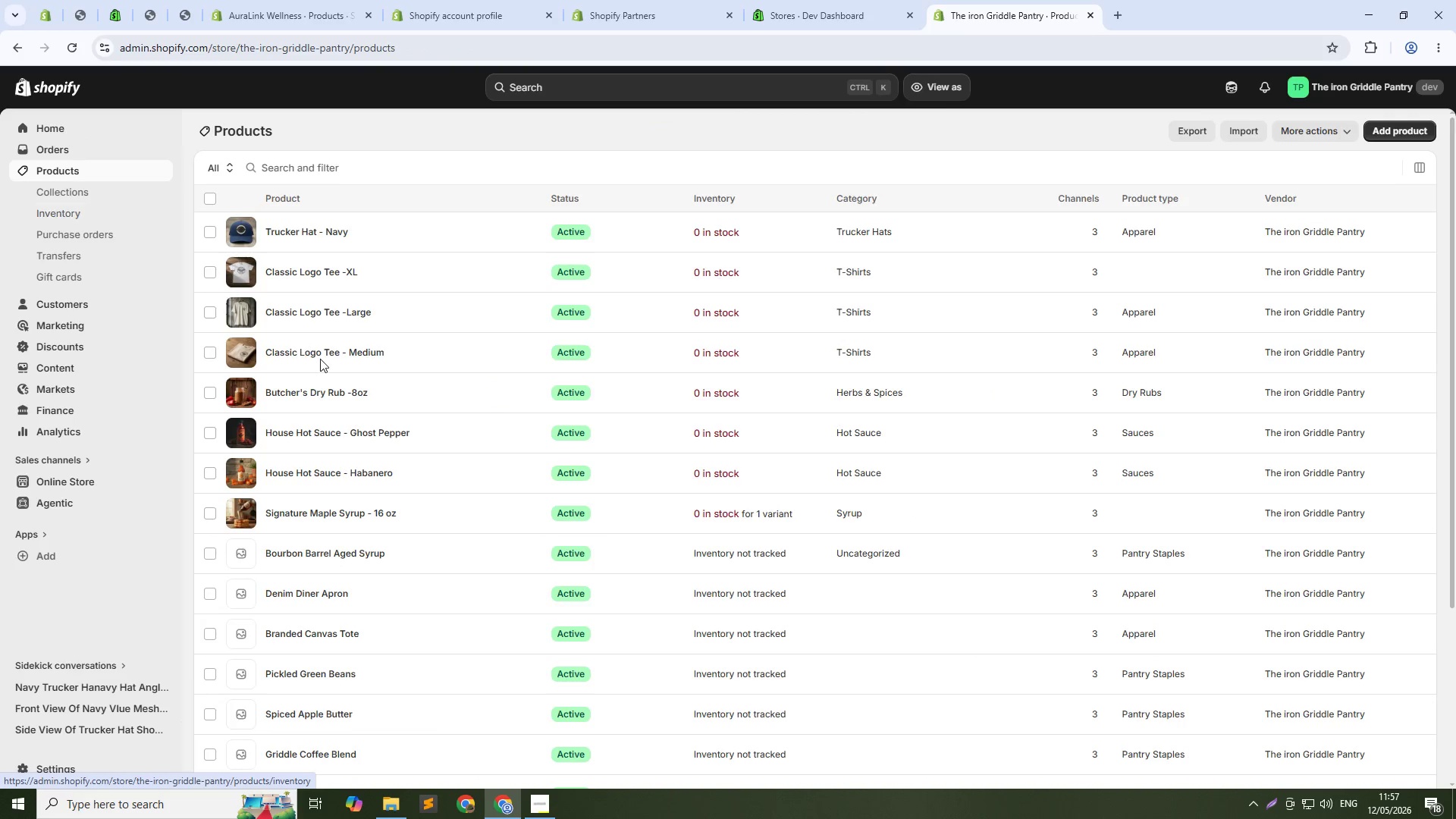 
scroll: coordinate [329, 350], scroll_direction: down, amount: 4.0
 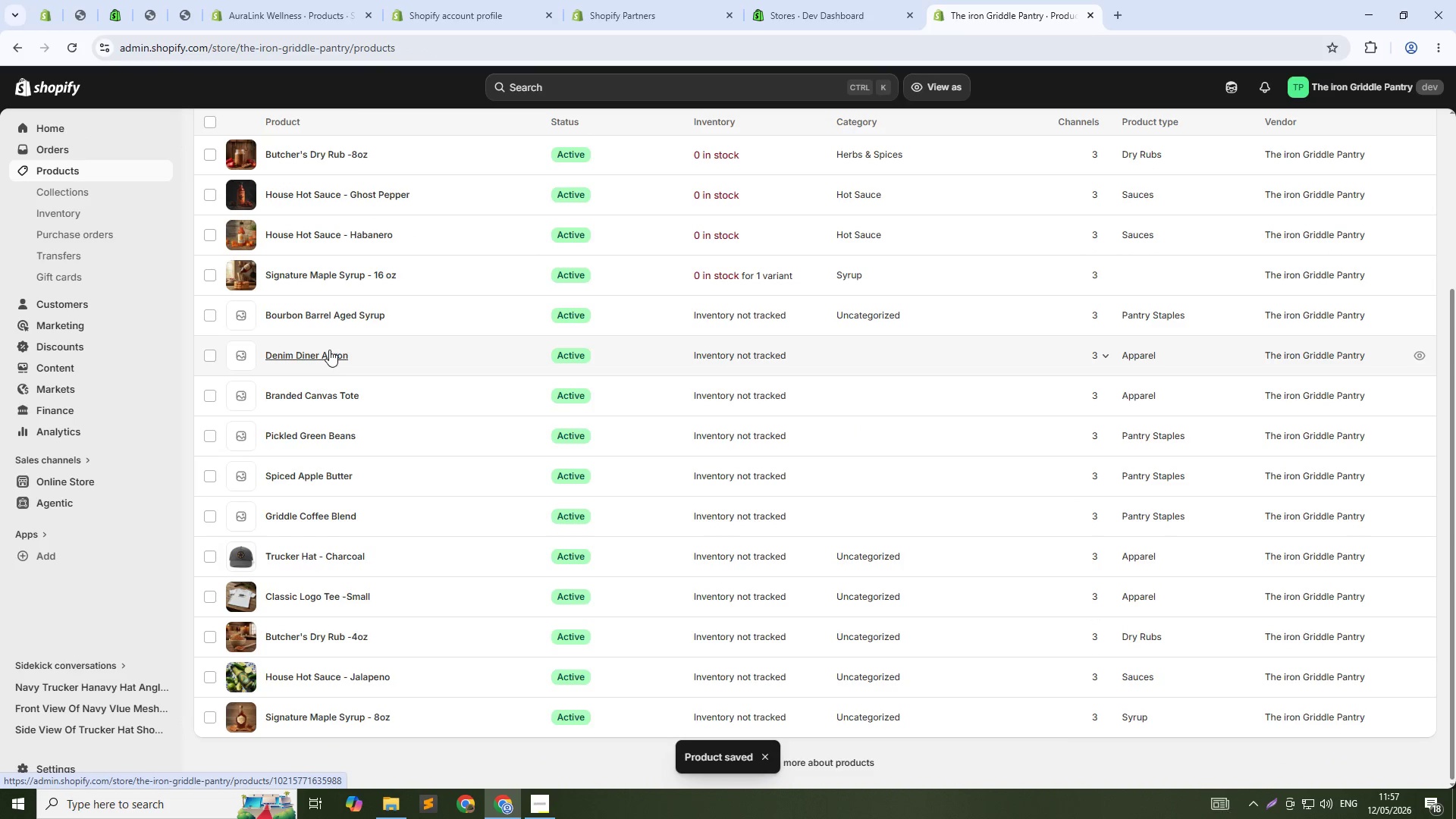 
scroll: coordinate [329, 350], scroll_direction: up, amount: 6.0
 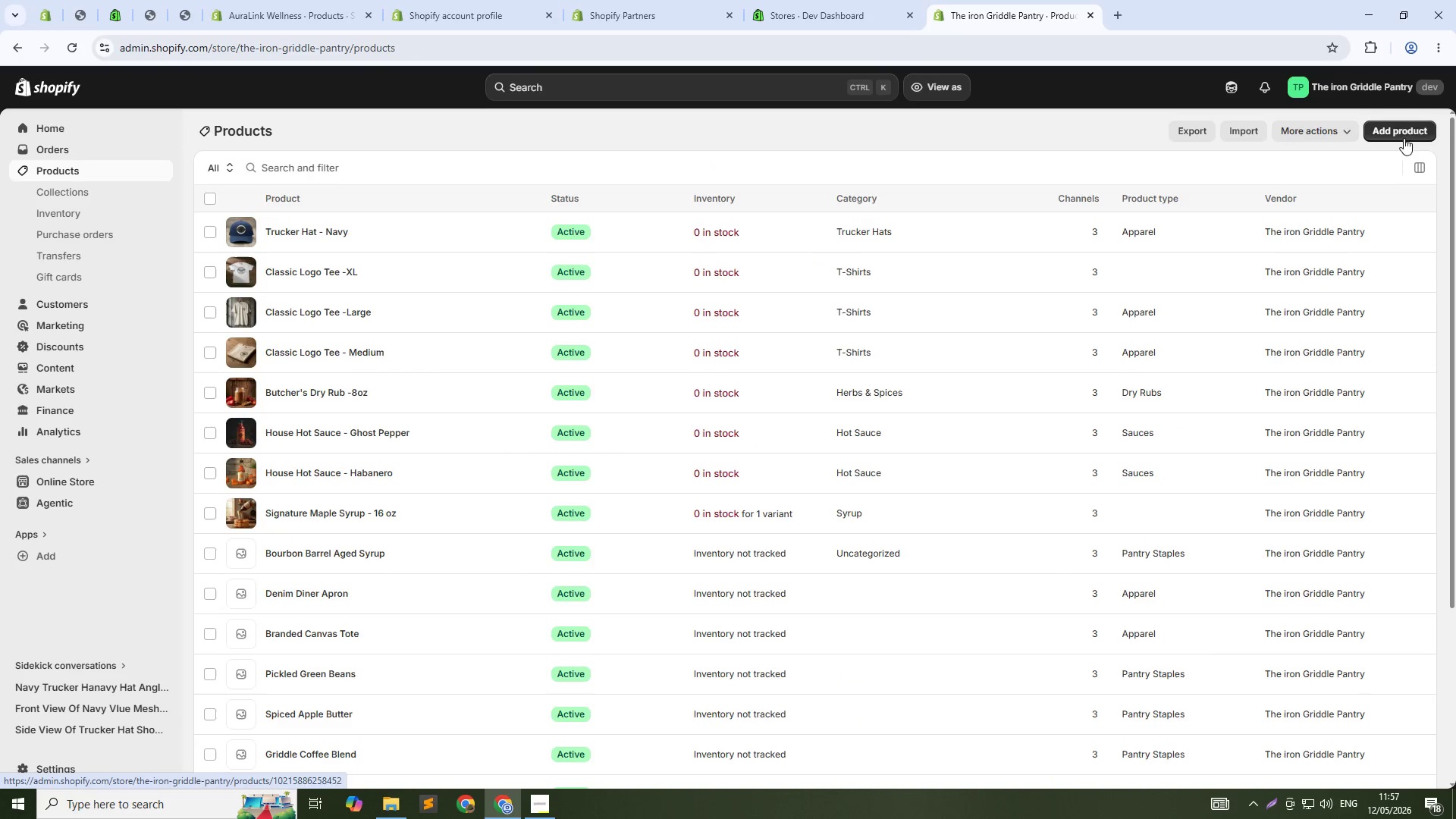 
left_click([1404, 128])
 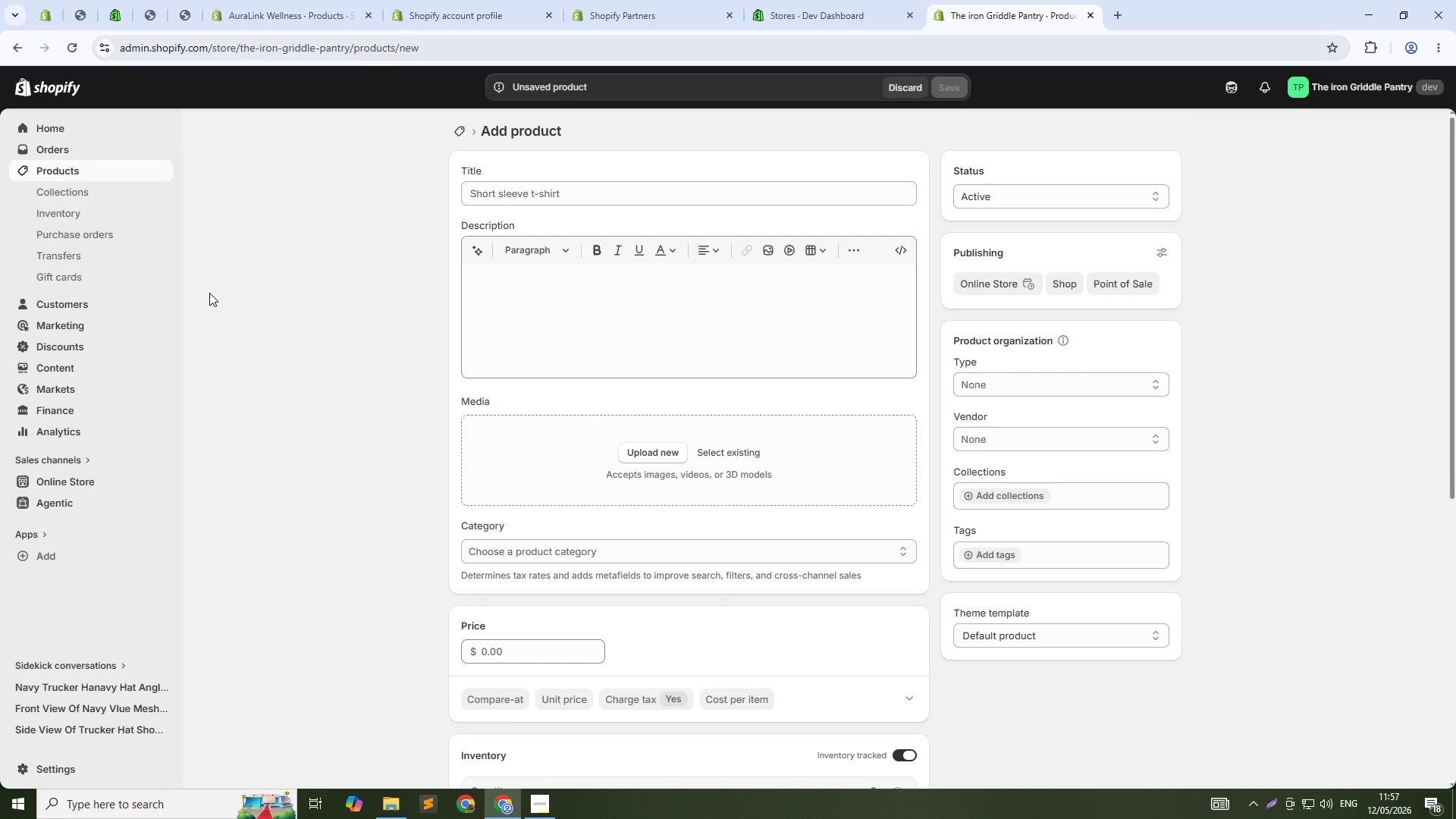 
wait(15.52)
 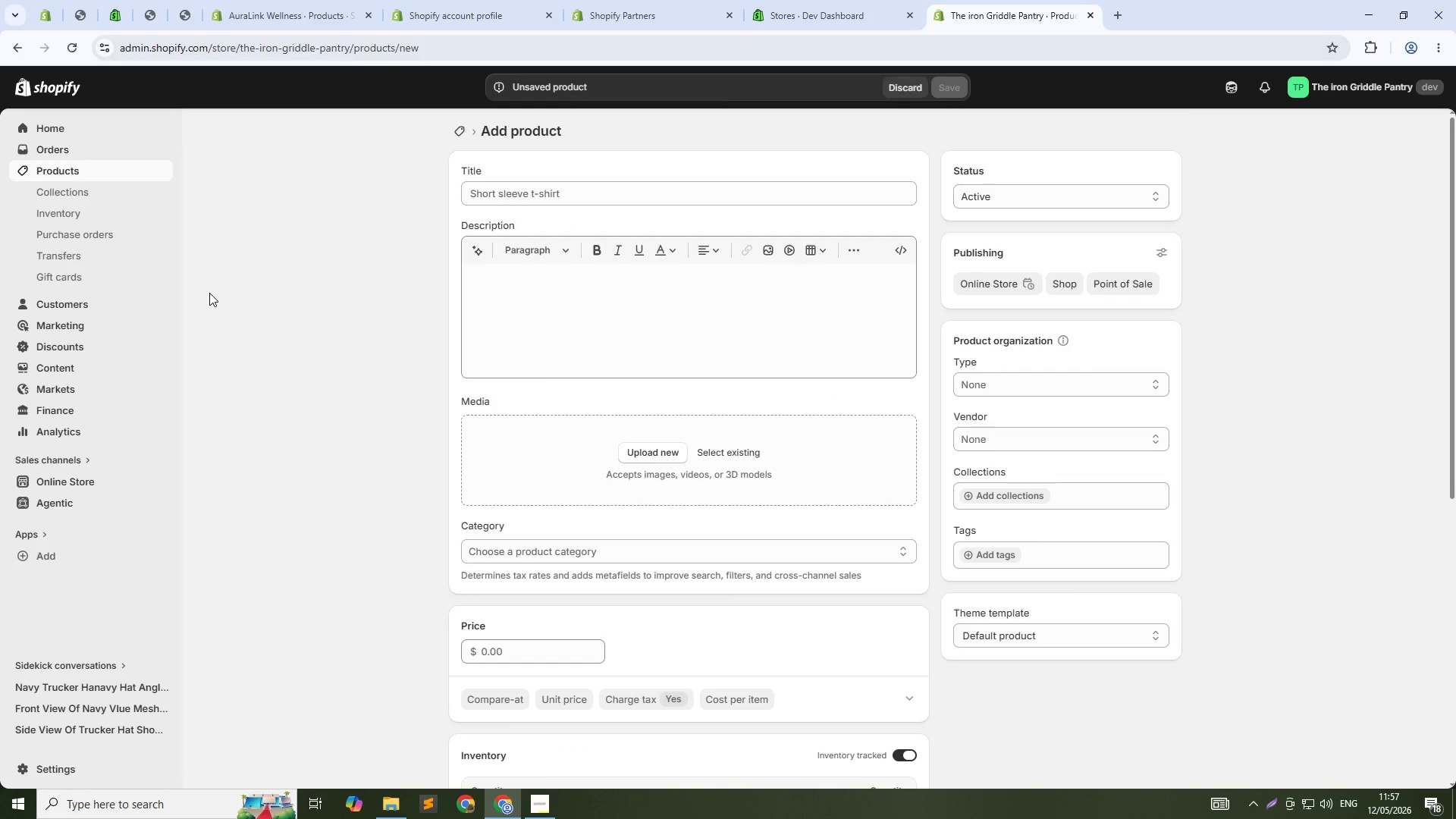 
left_click([77, 175])
 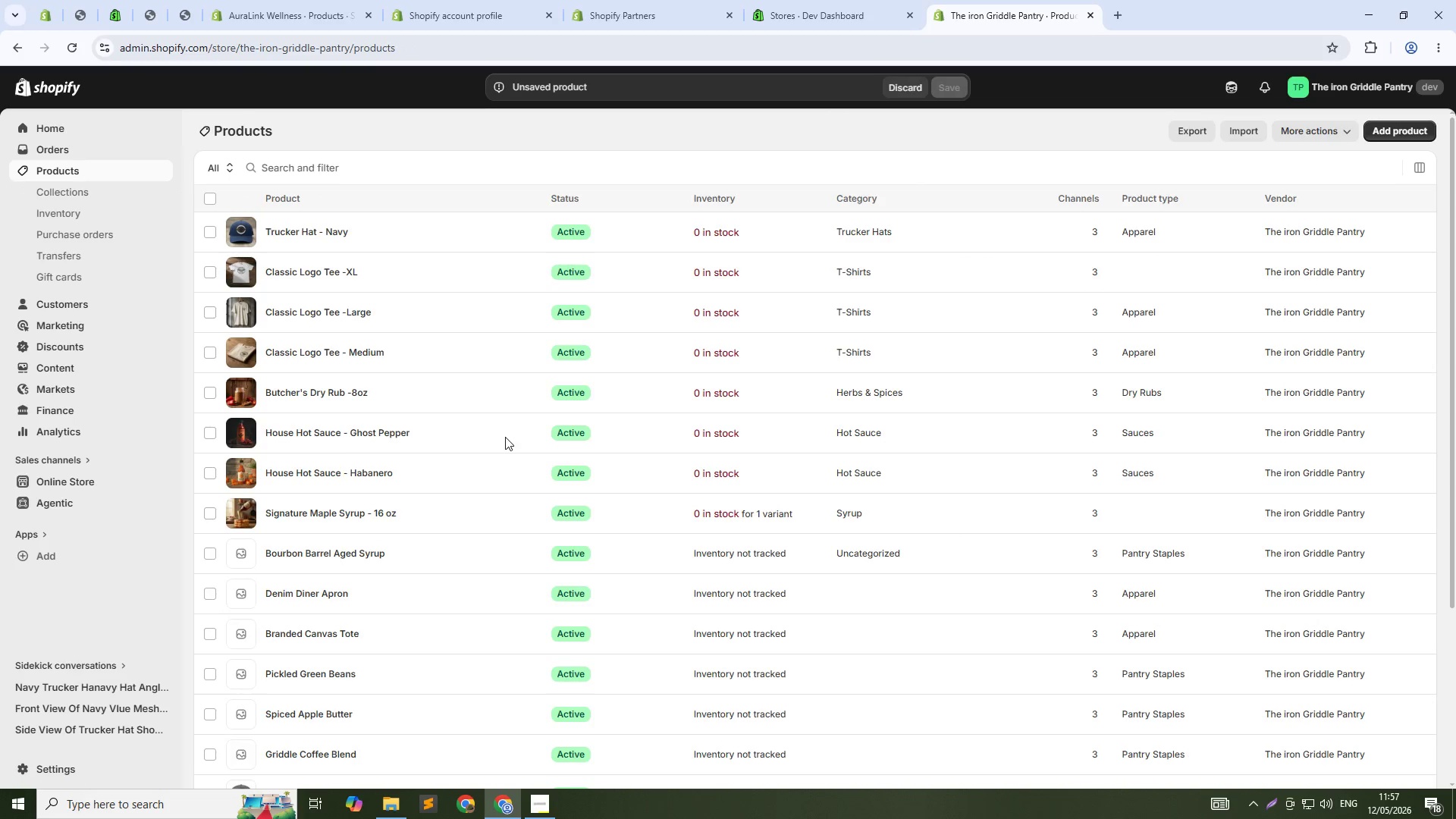 
scroll: coordinate [505, 437], scroll_direction: down, amount: 2.0
 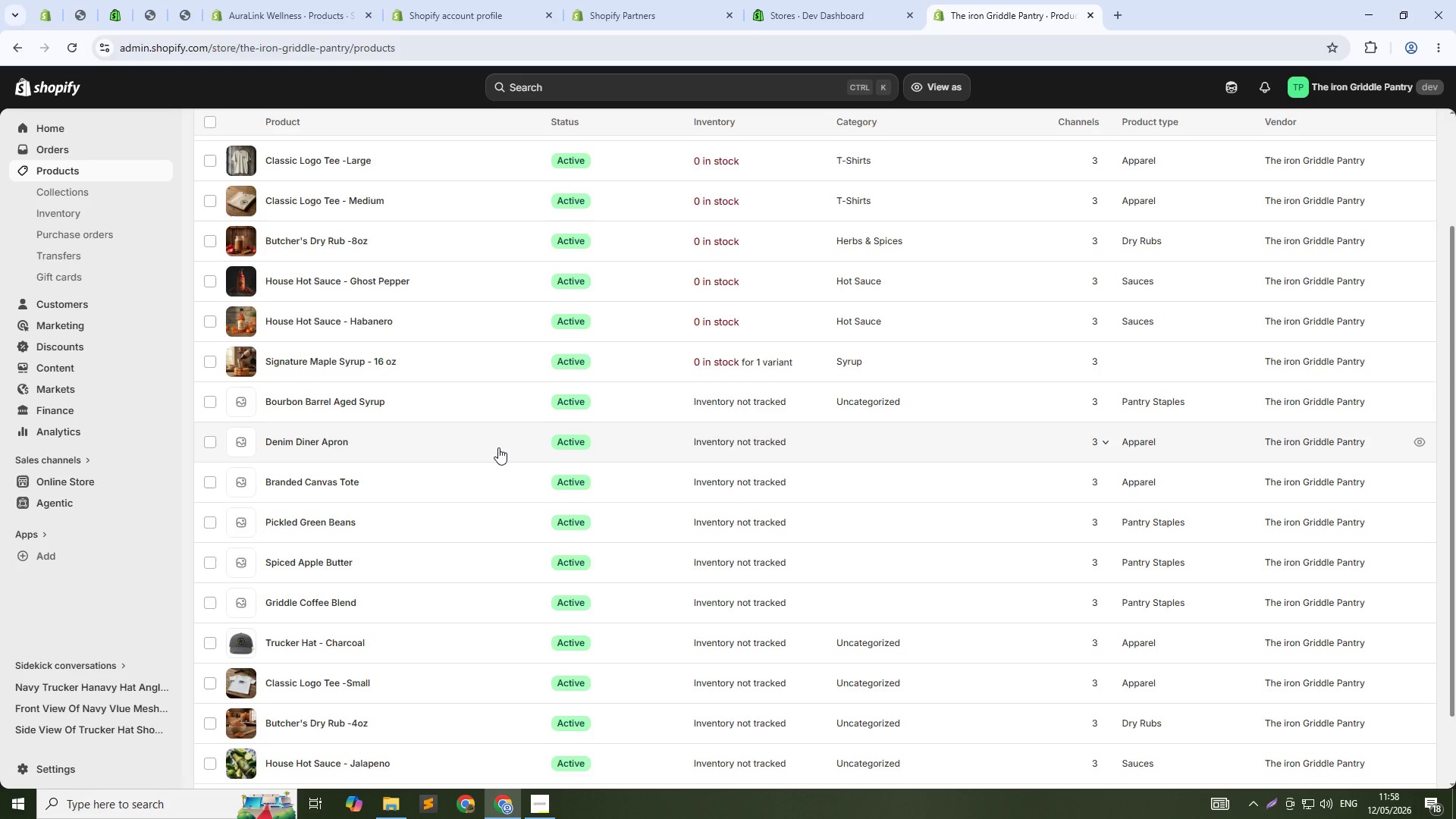 
wait(10.74)
 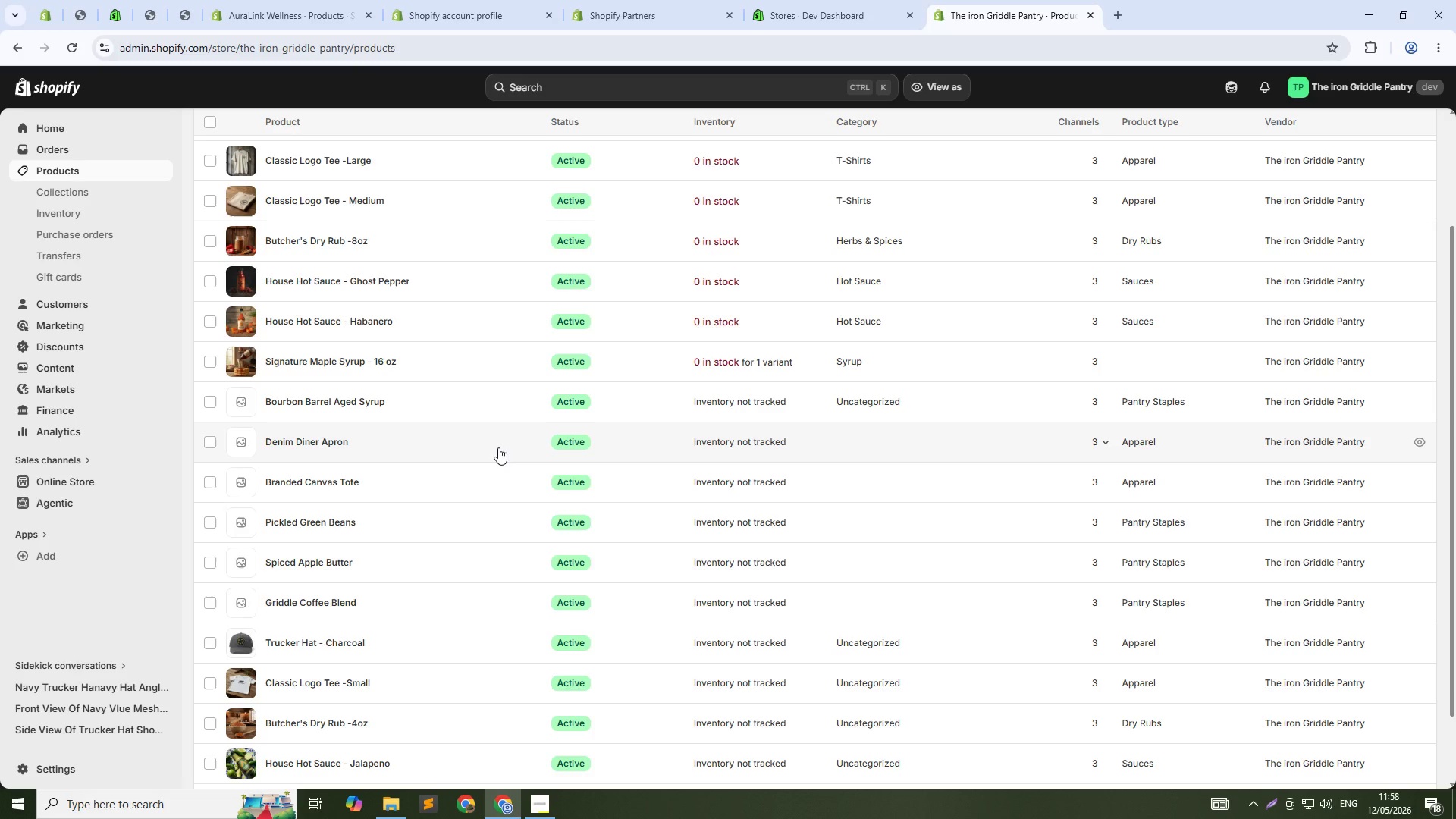 
scroll: coordinate [375, 363], scroll_direction: down, amount: 2.0
 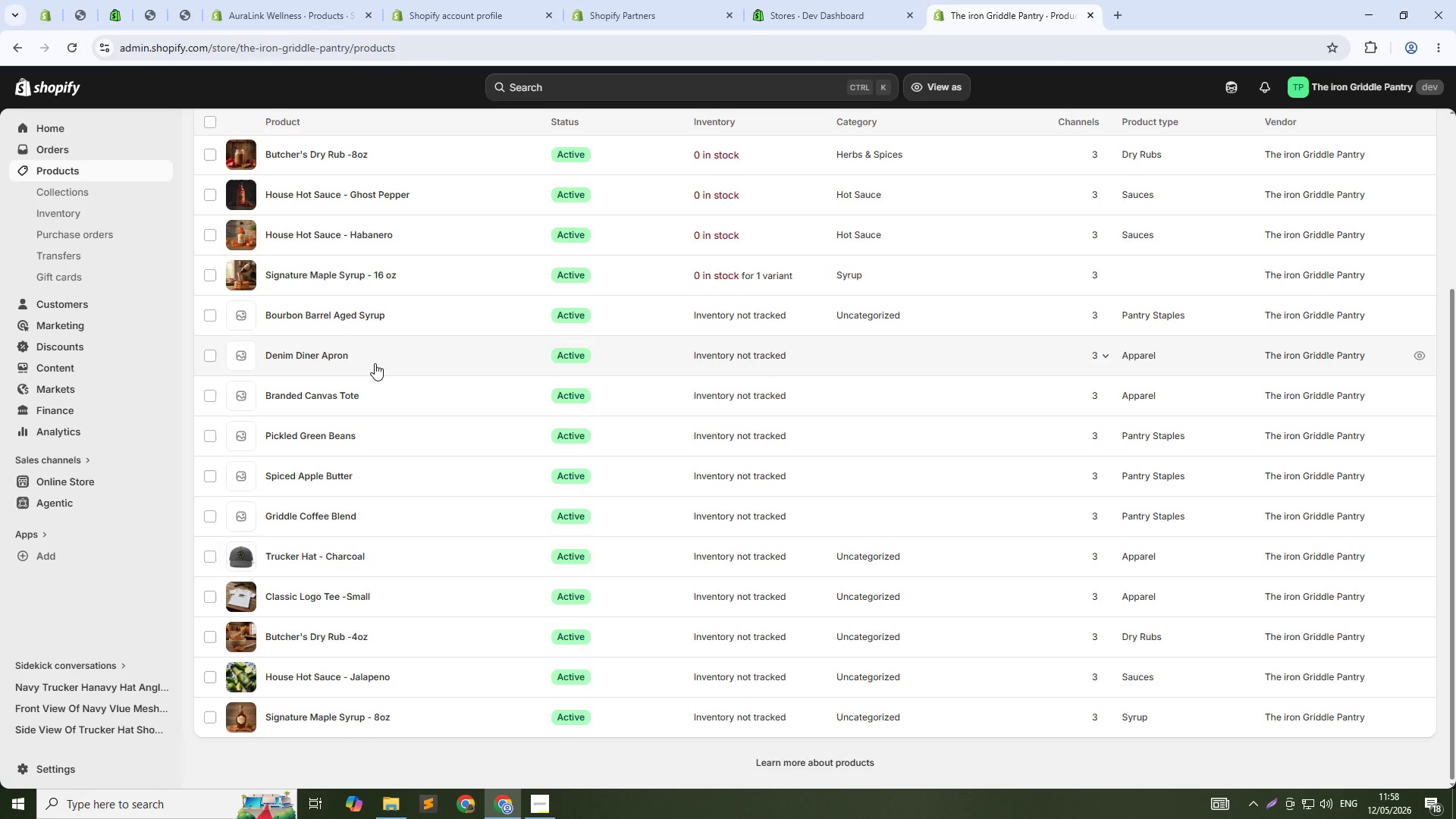 
scroll: coordinate [375, 363], scroll_direction: up, amount: 4.0
 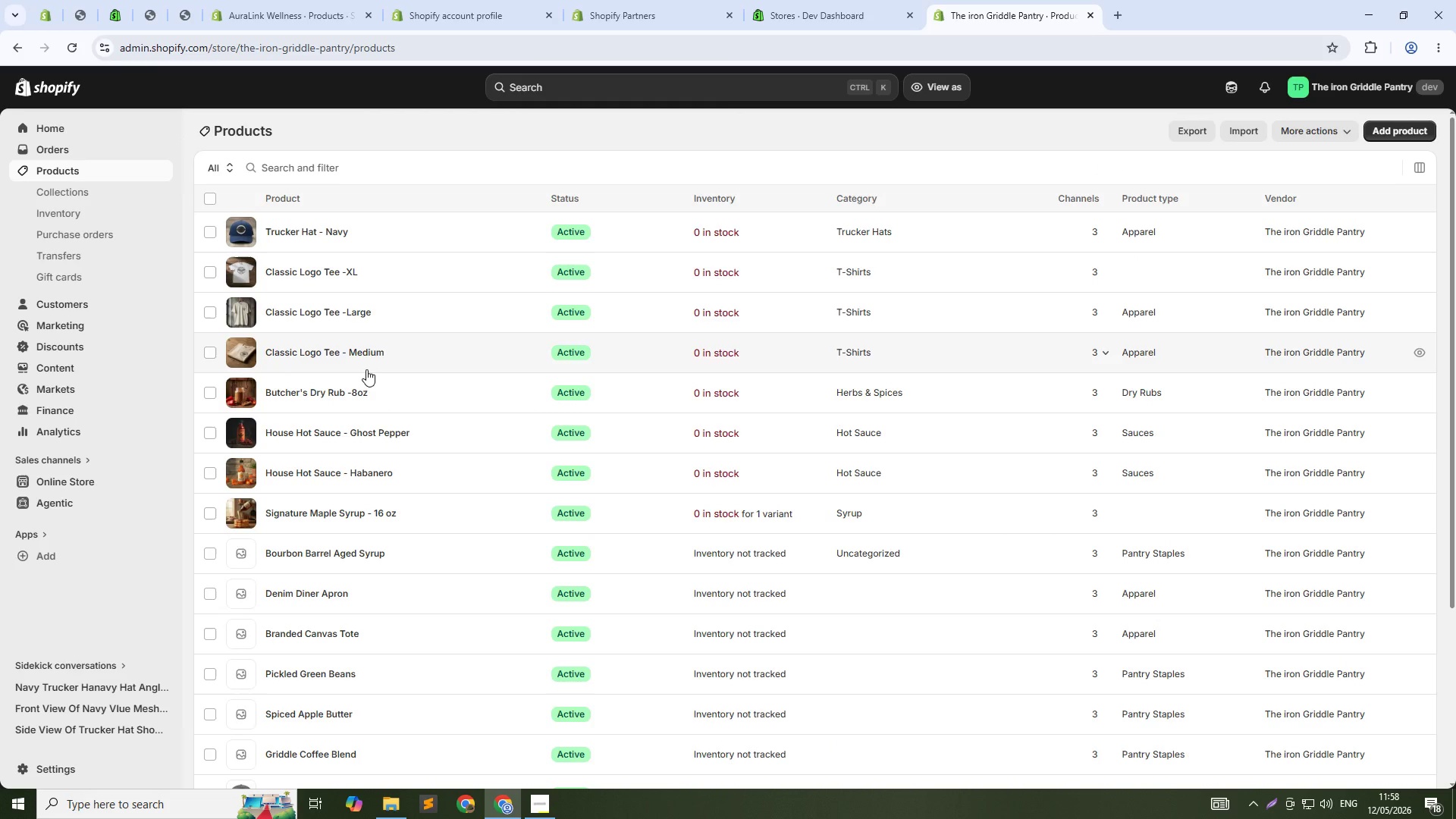 
wait(5.47)
 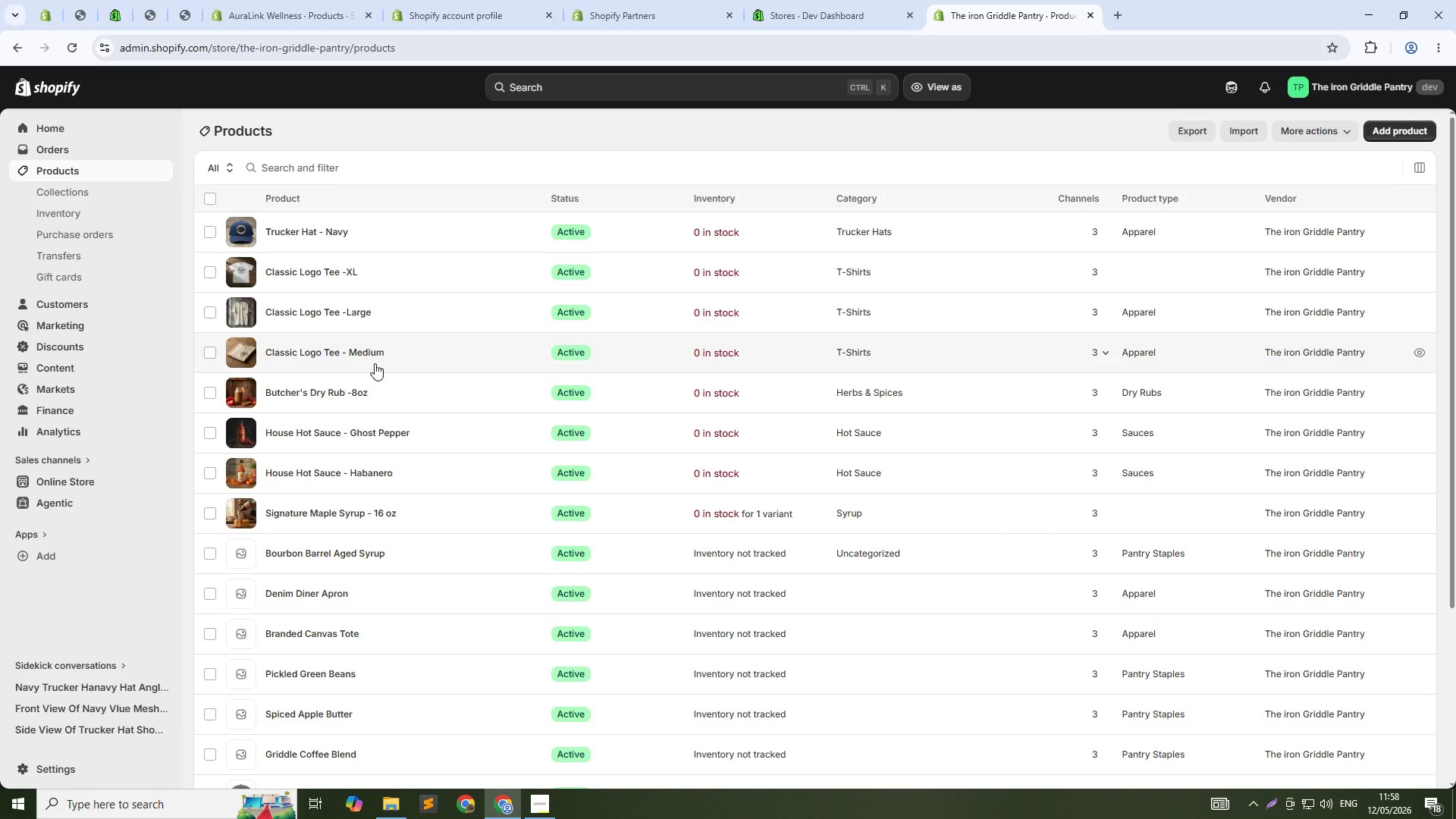 
left_click([1367, 126])
 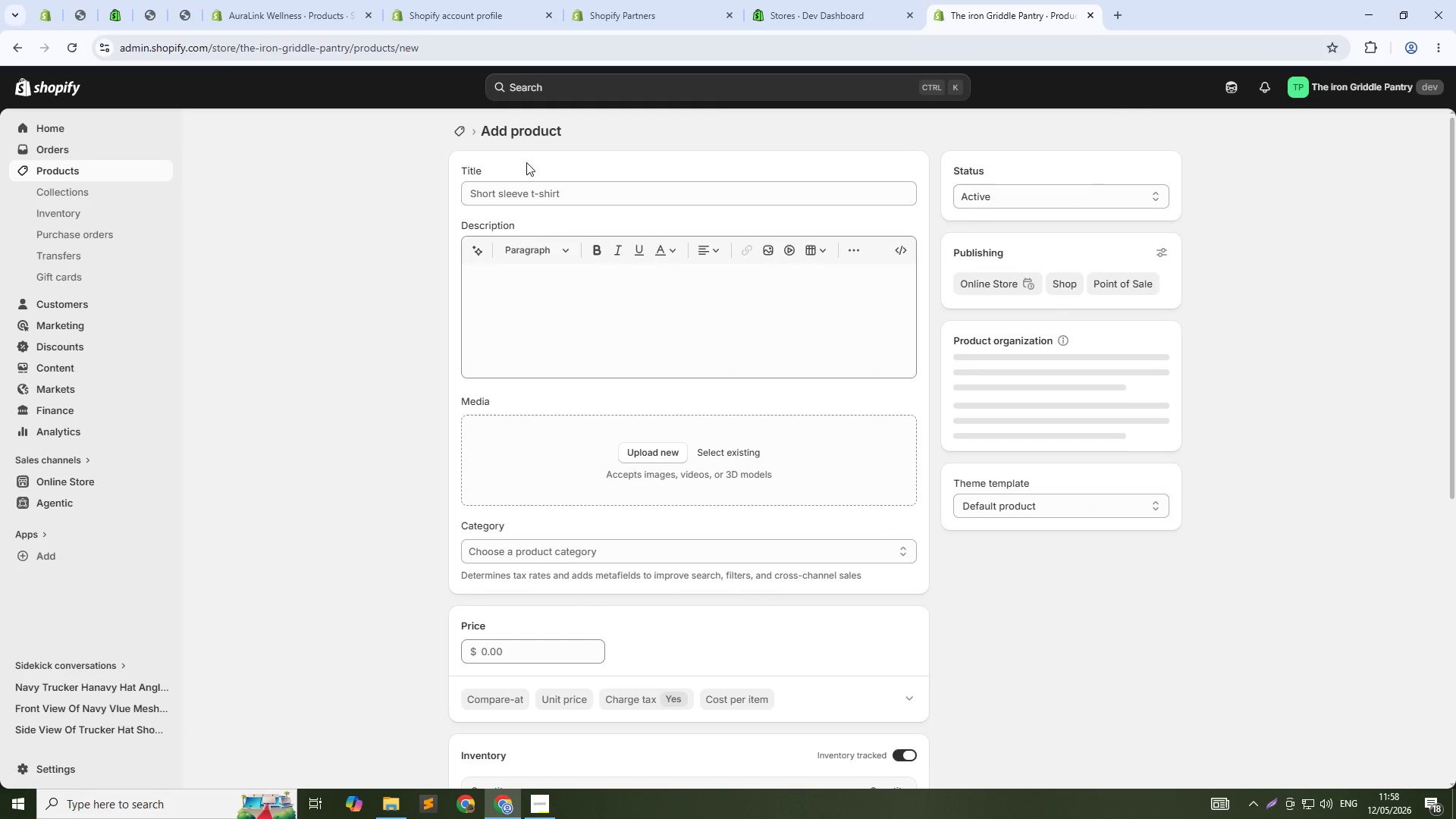 
left_click([524, 187])
 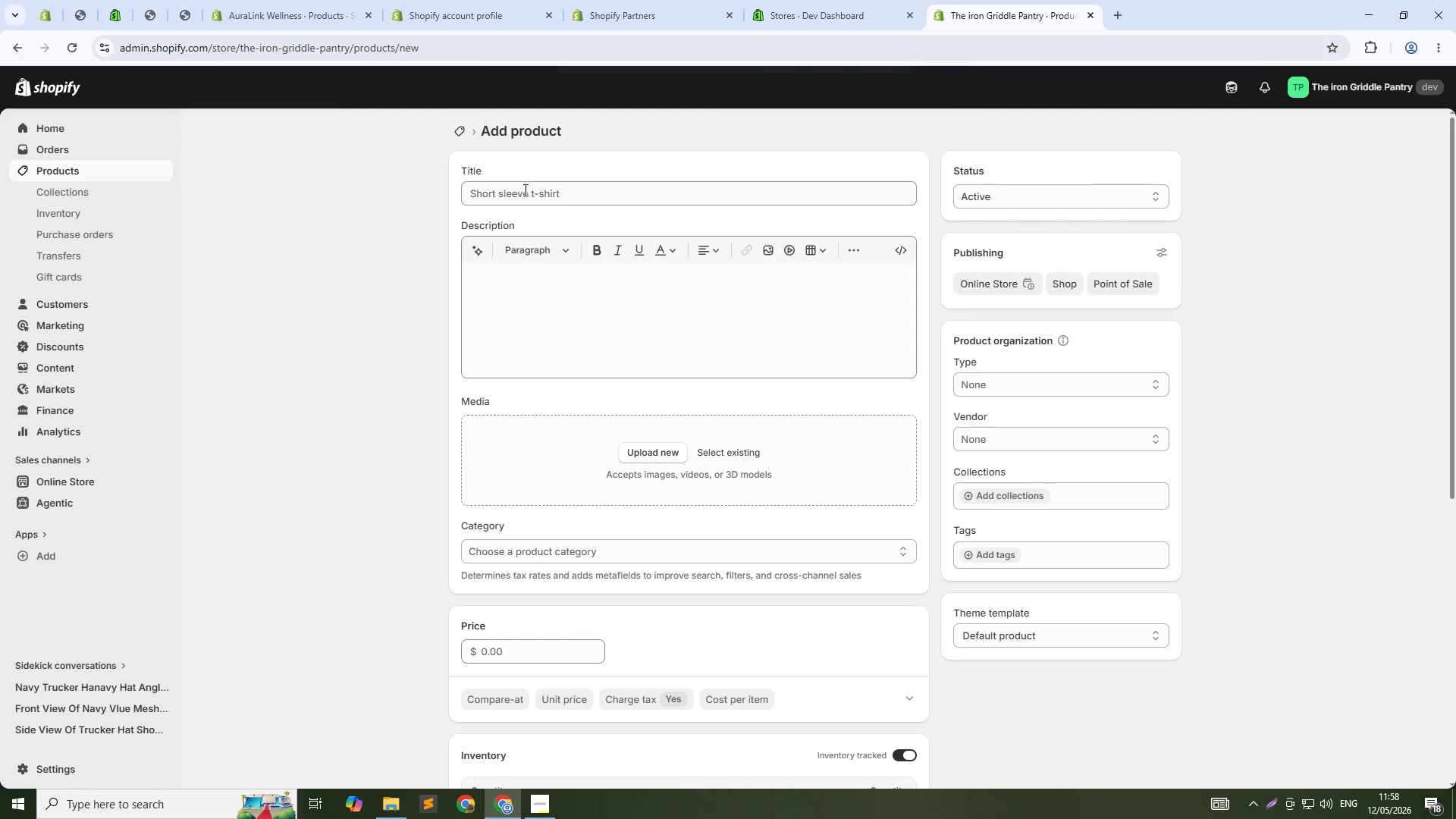 
left_click_drag(start_coordinate=[524, 190], to_coordinate=[517, 190])
 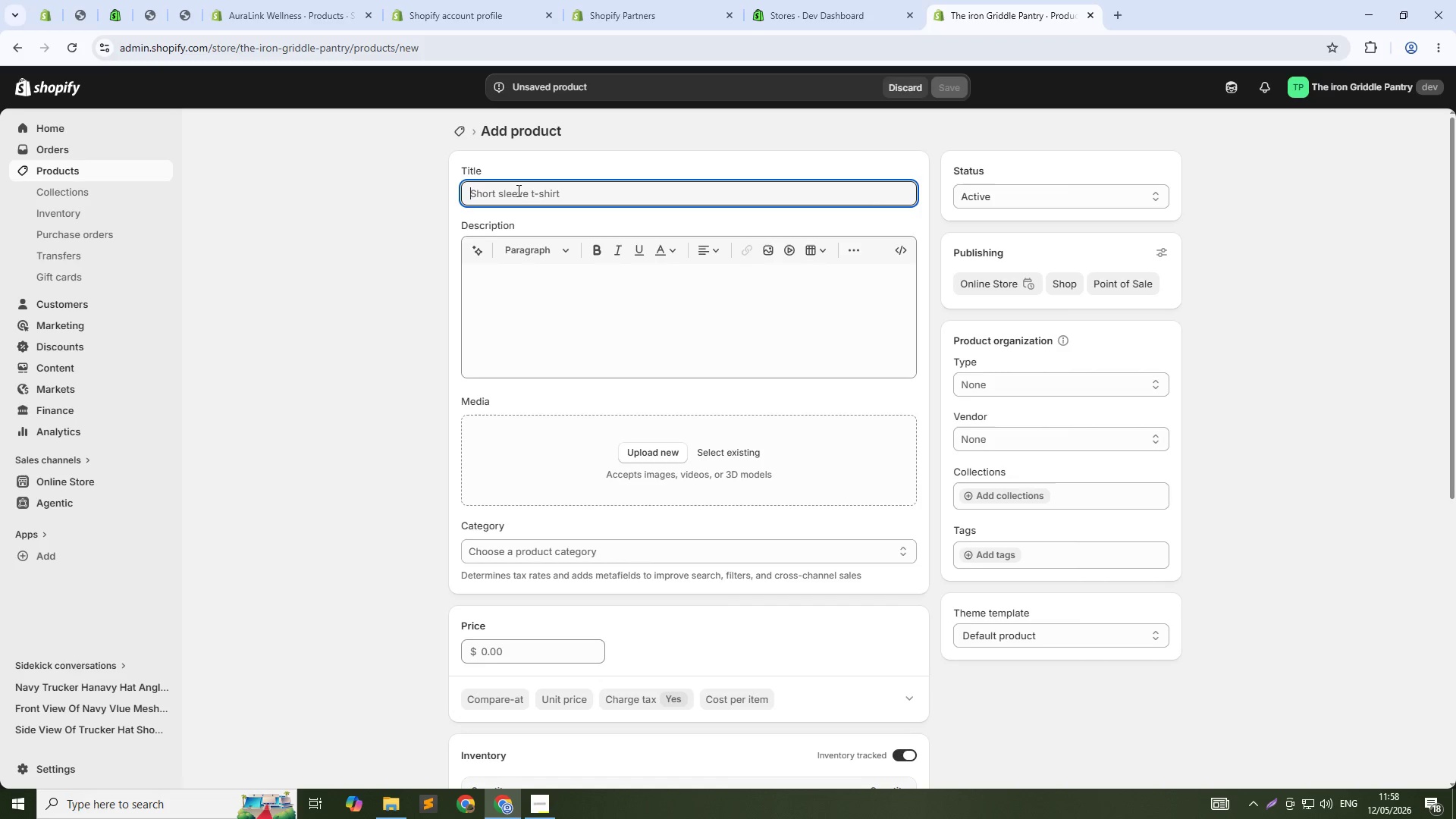 
triple_click([517, 190])
 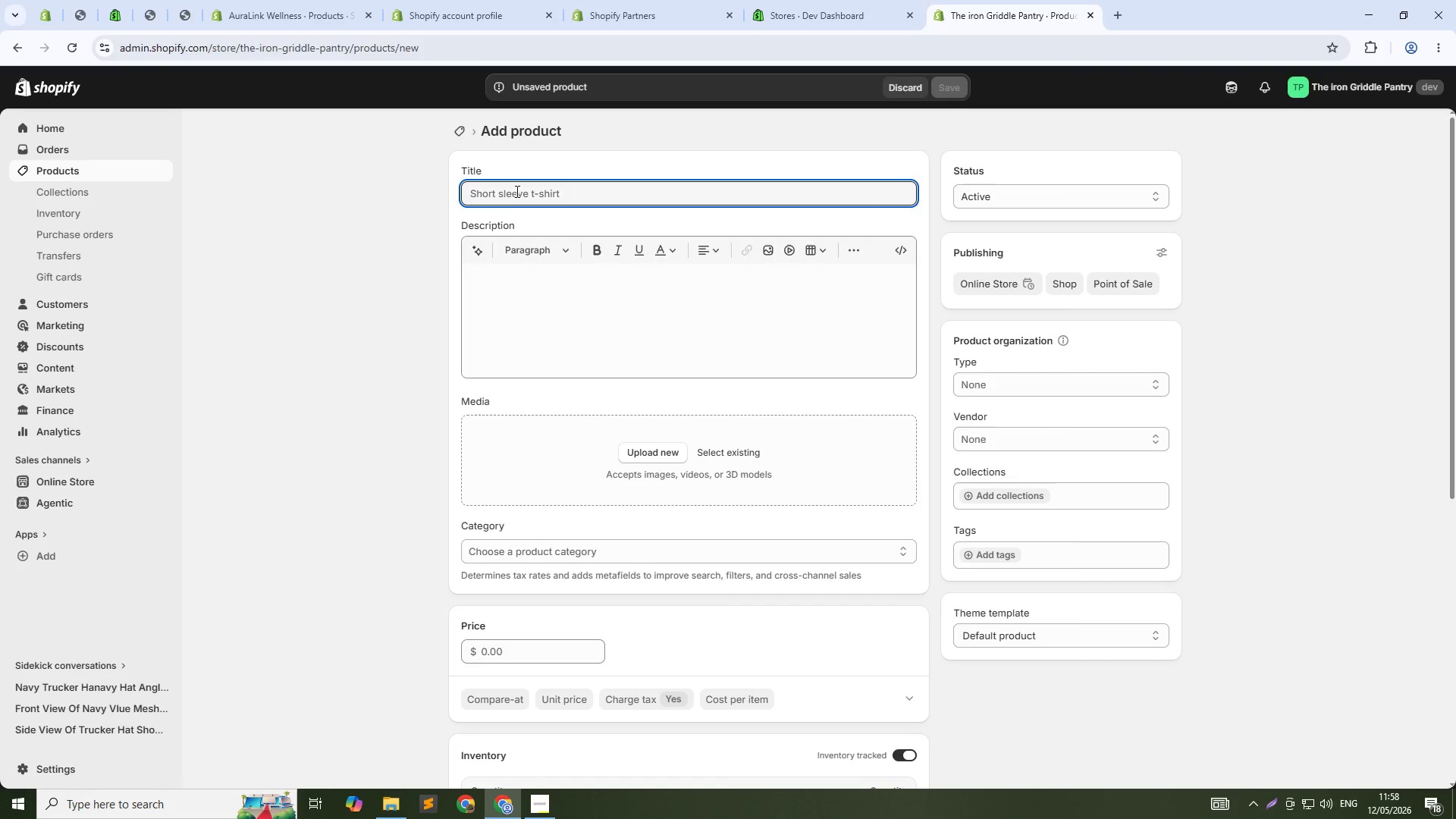 
type(Gribble Coffee Blend-)
key(Backspace)
type( - WHole)
key(Backspace)
key(Backspace)
key(Backspace)
key(Backspace)
type(hole BeAN)
key(Backspace)
key(Backspace)
type(an)
 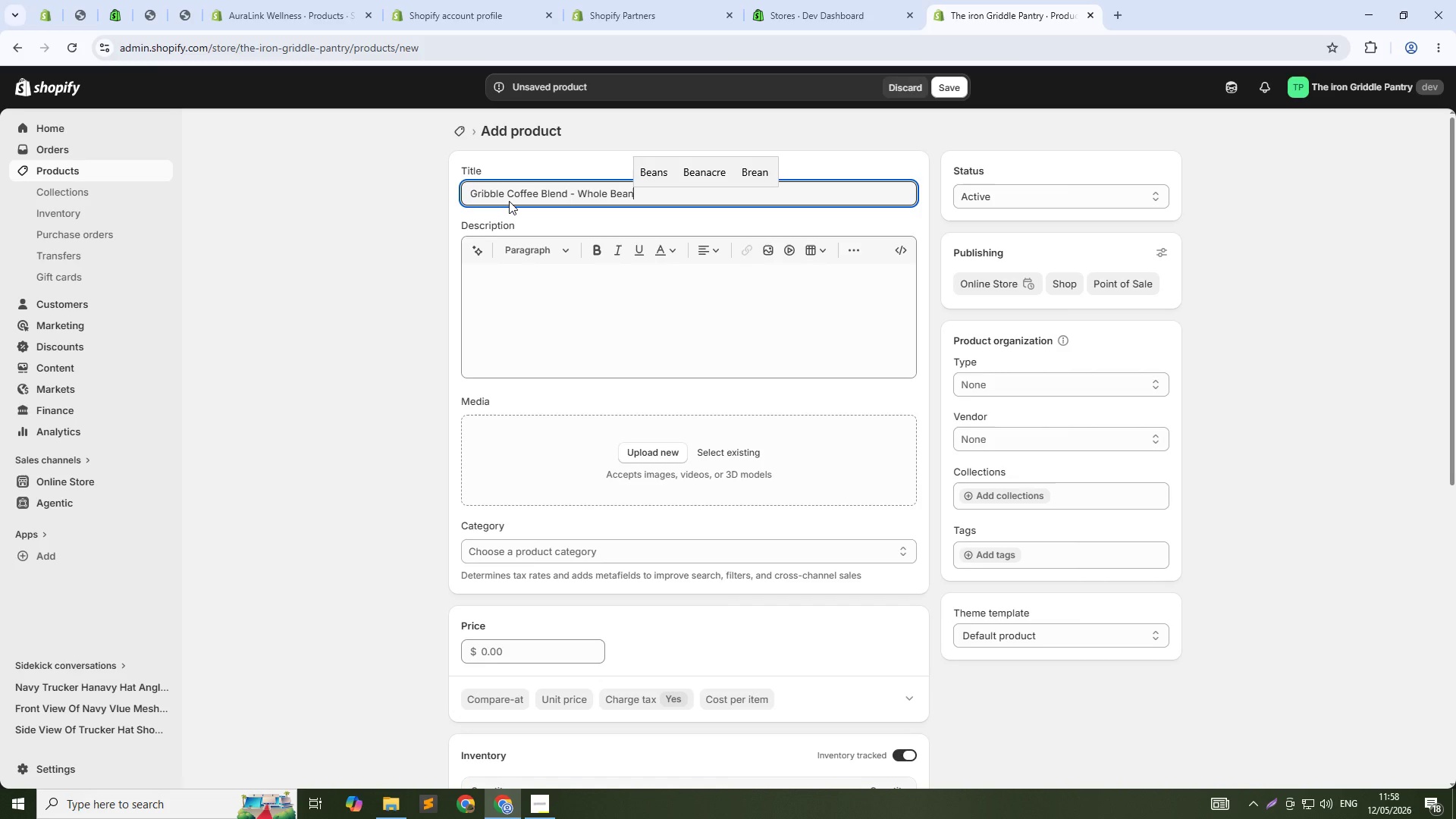 
wait(12.31)
 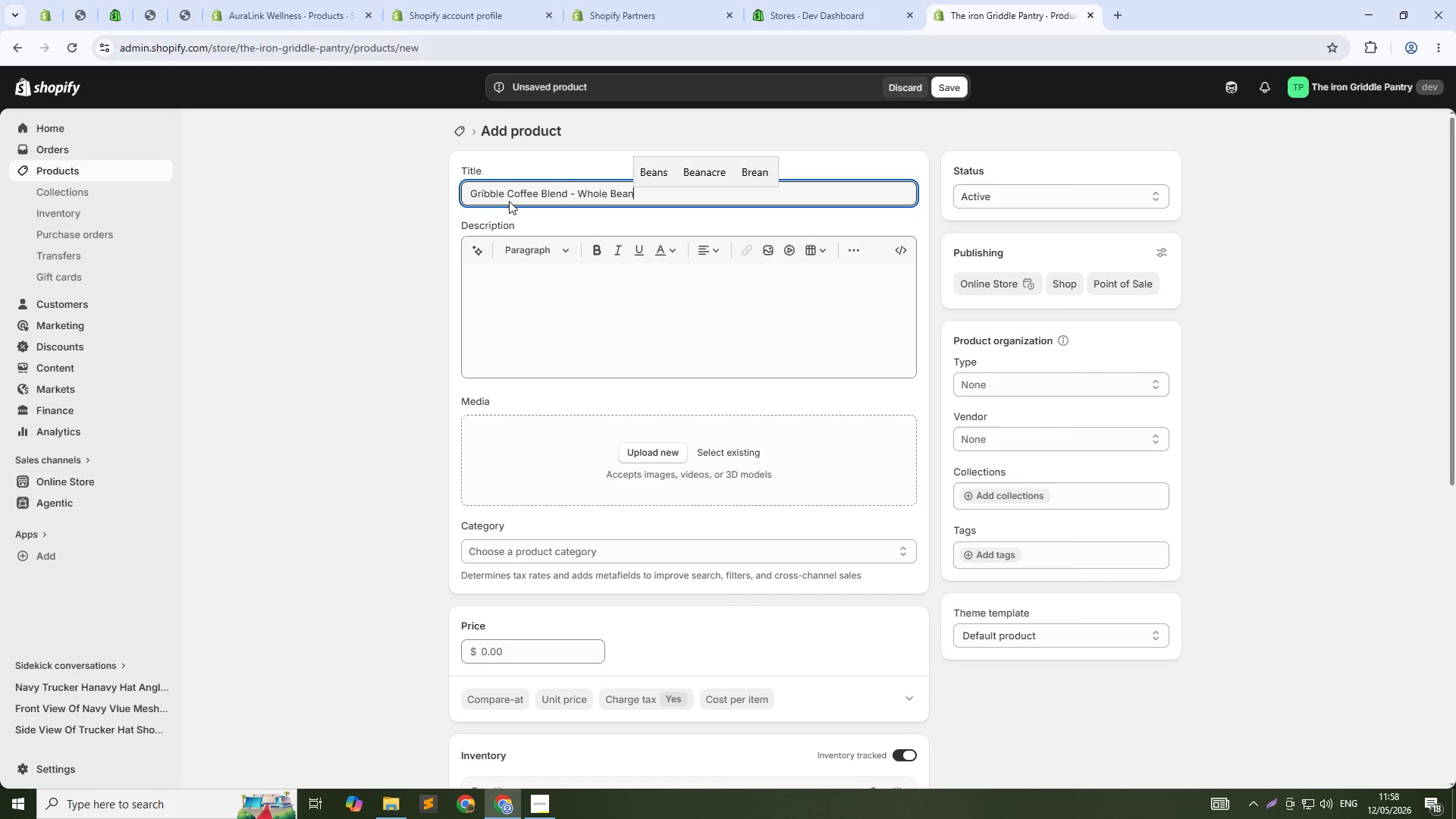 
left_click([489, 283])
 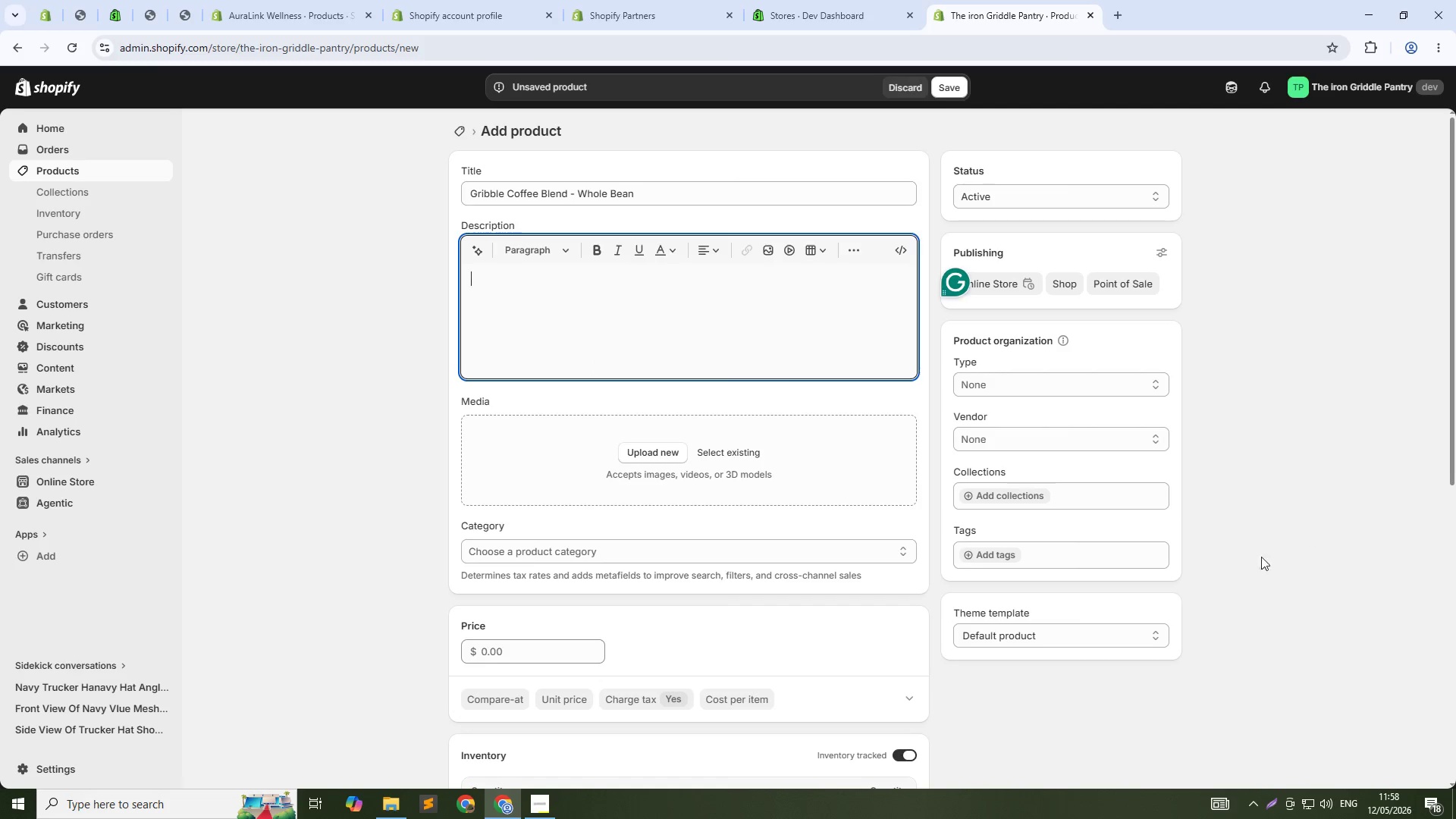 
left_click([1032, 492])
 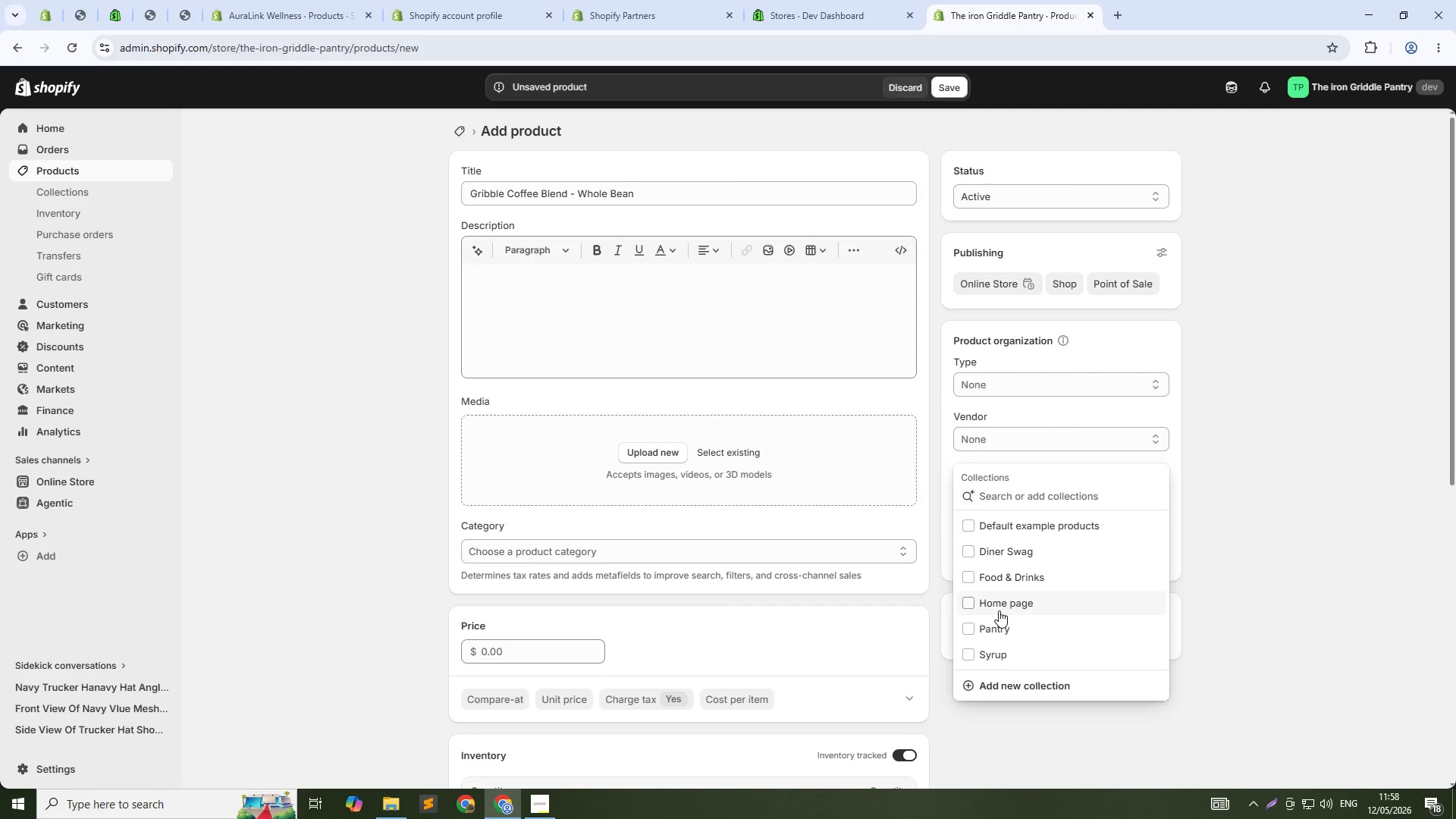 
left_click([990, 629])
 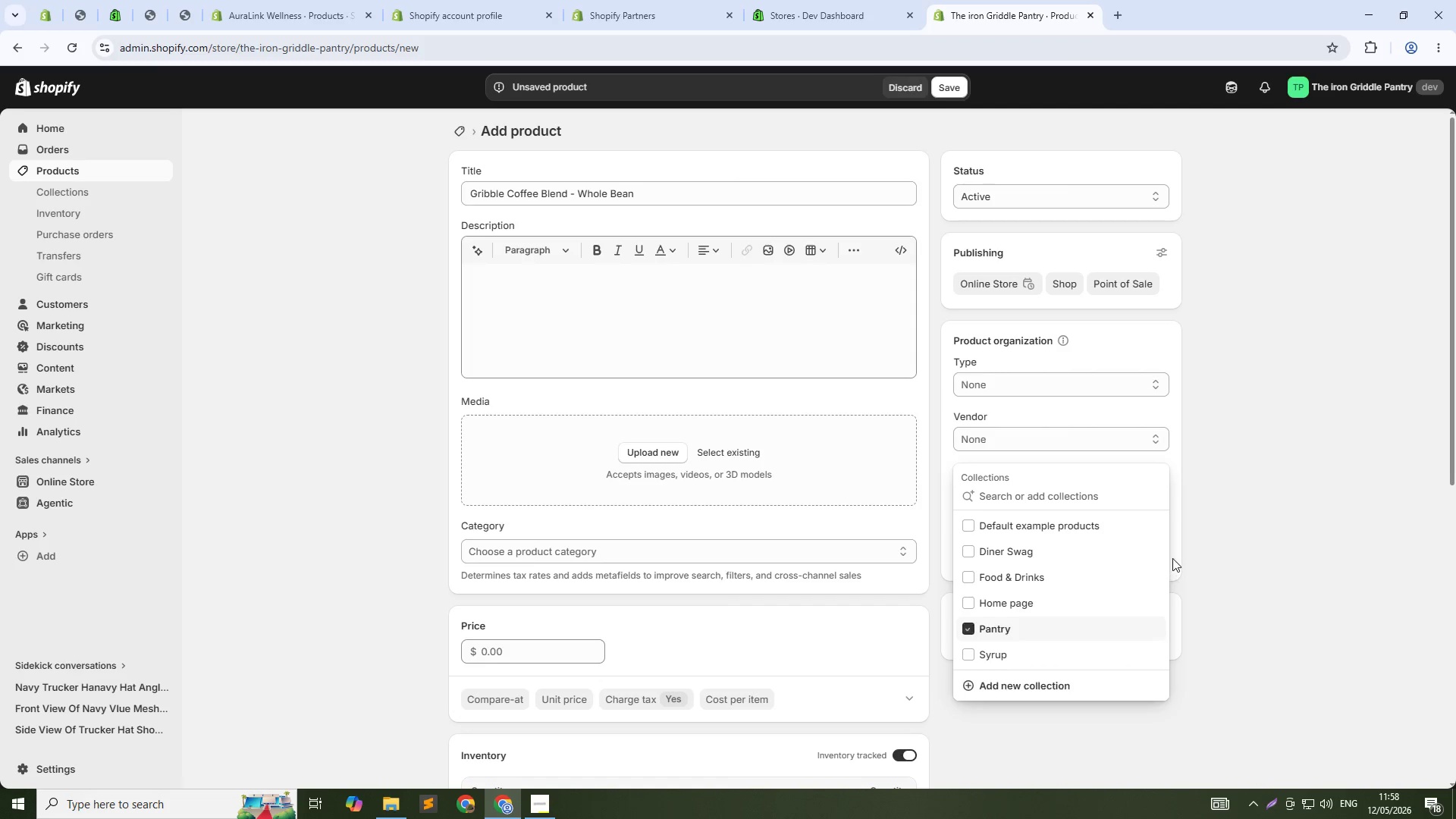 
left_click([1174, 556])
 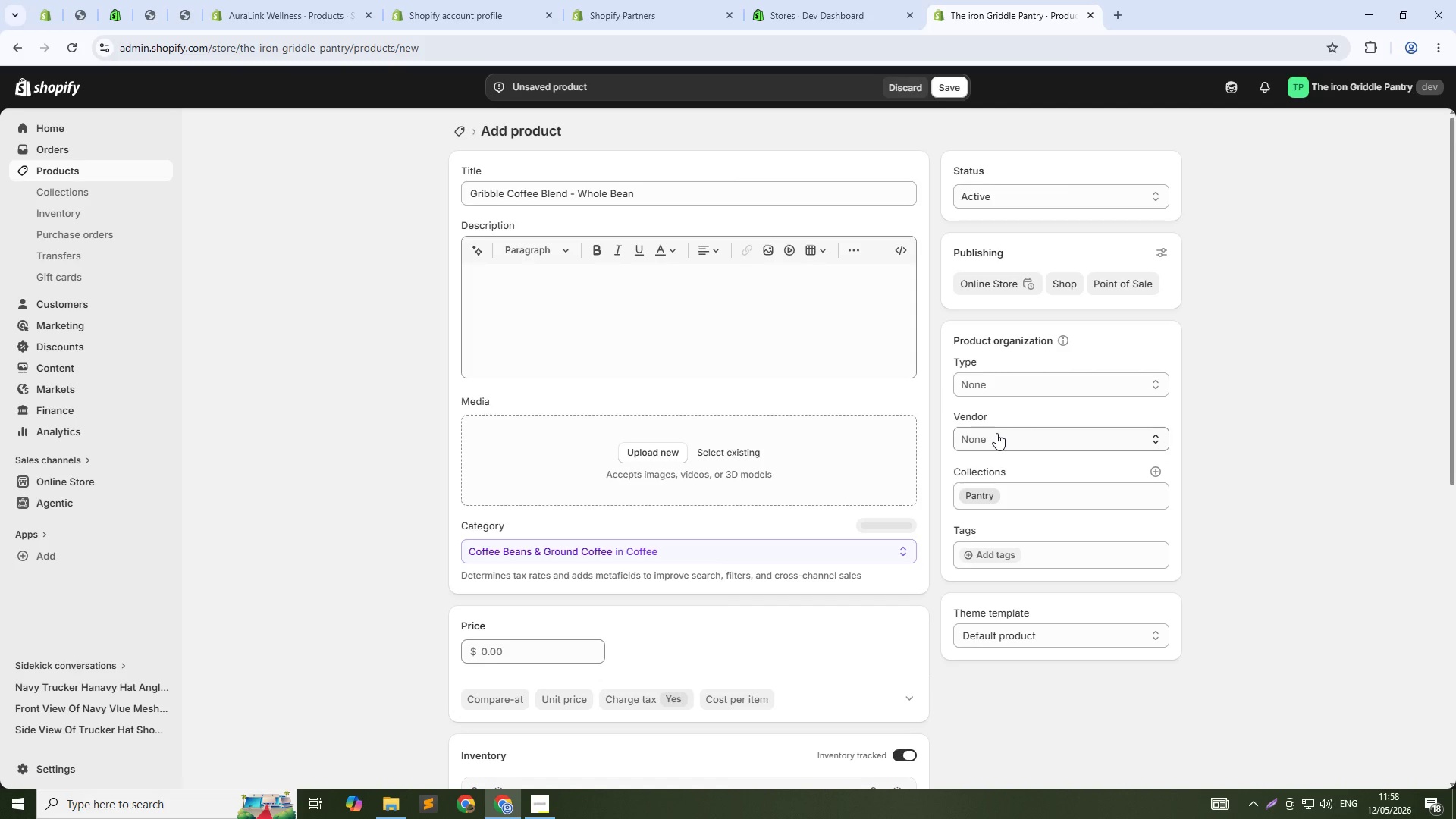 
left_click([996, 433])
 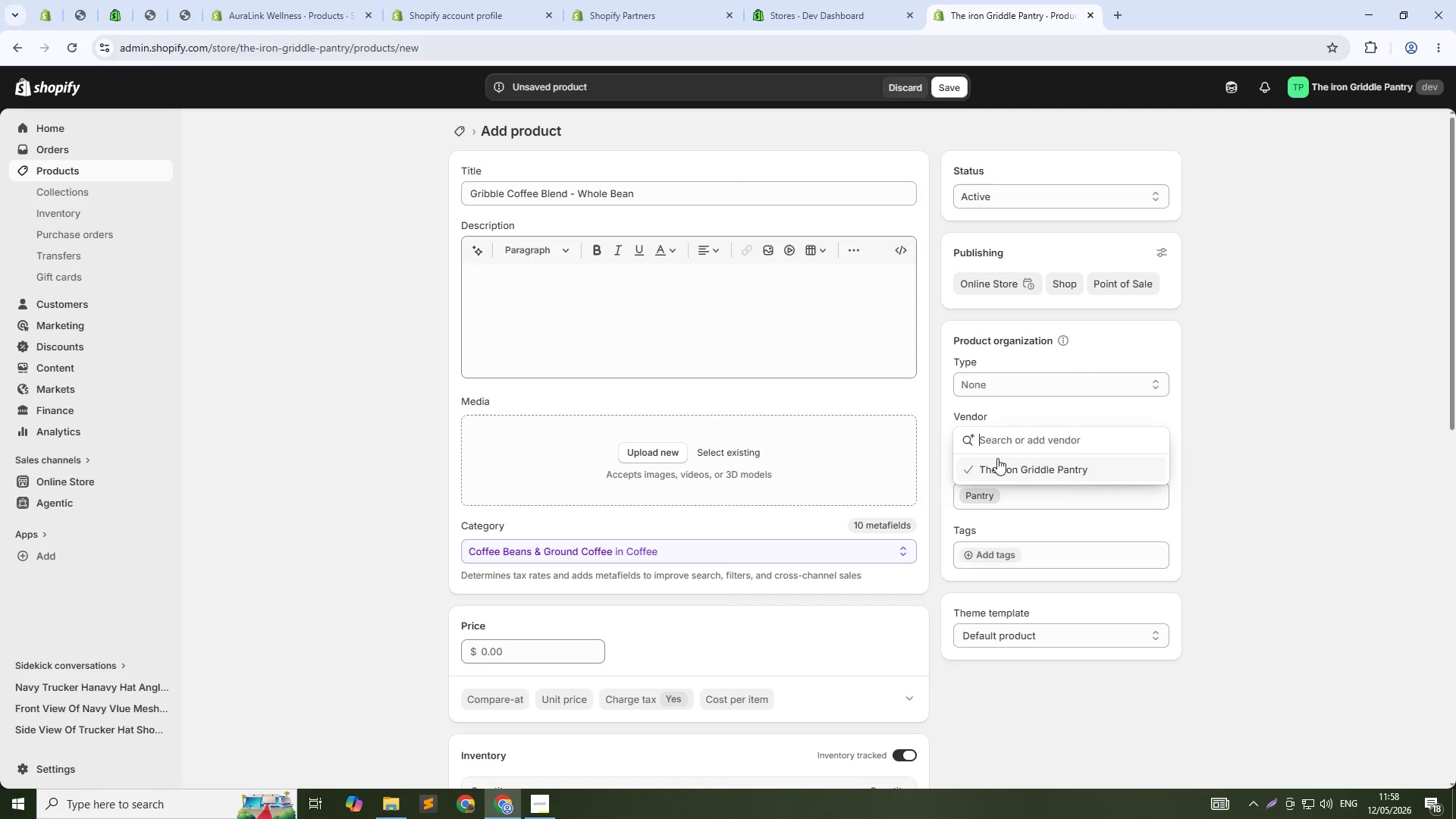 
left_click([999, 460])
 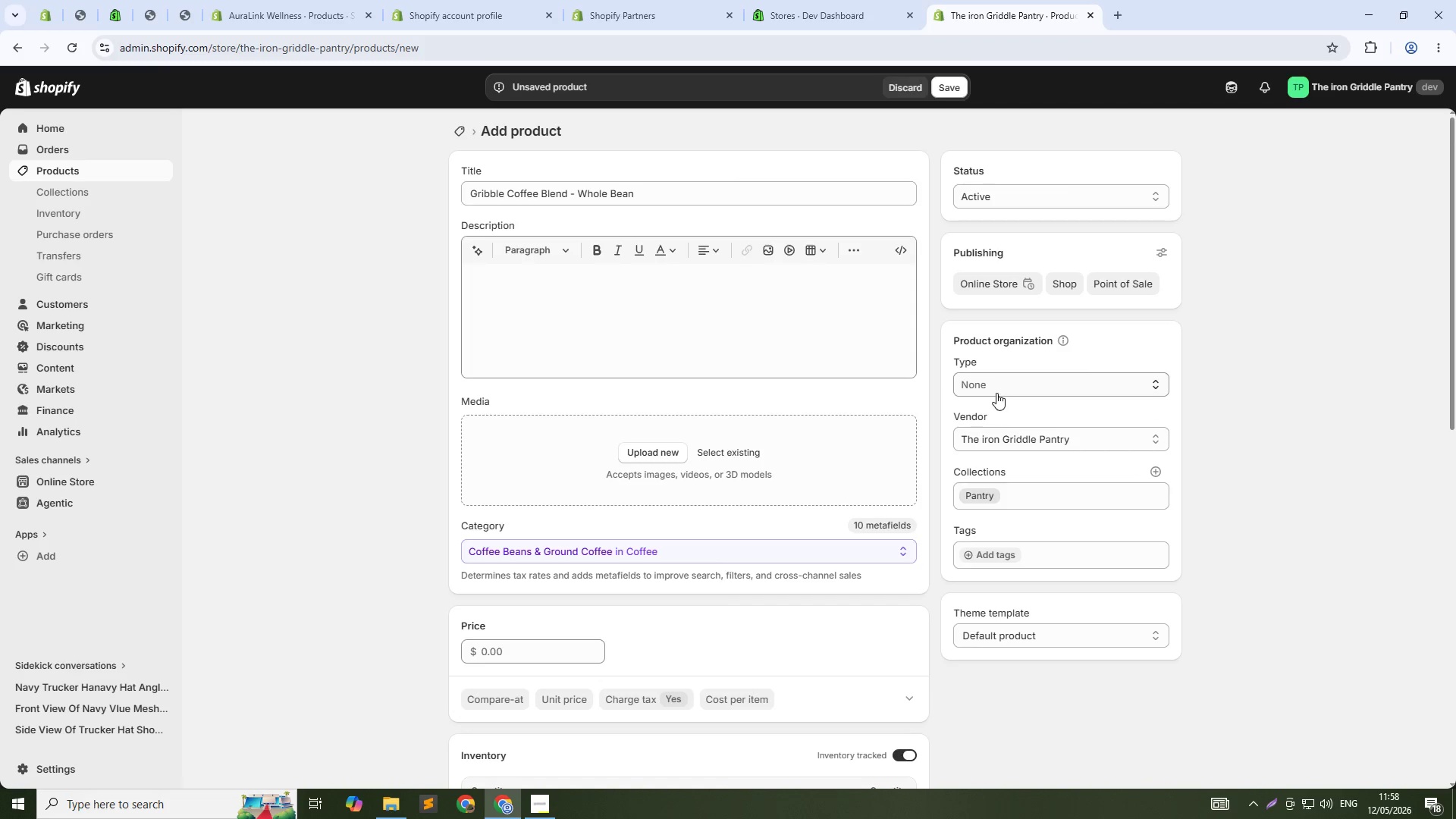 
left_click([996, 388])
 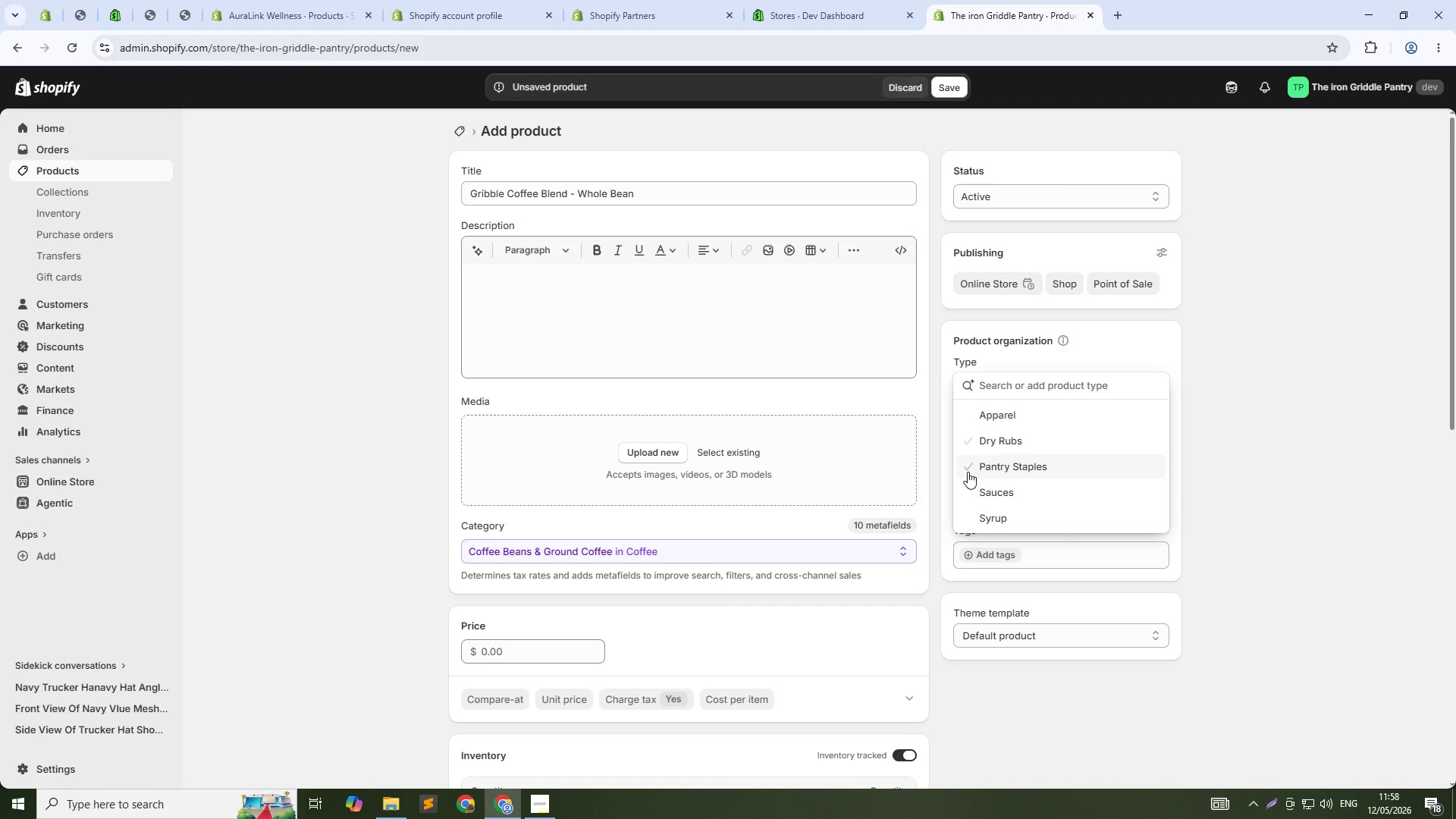 
left_click([993, 463])
 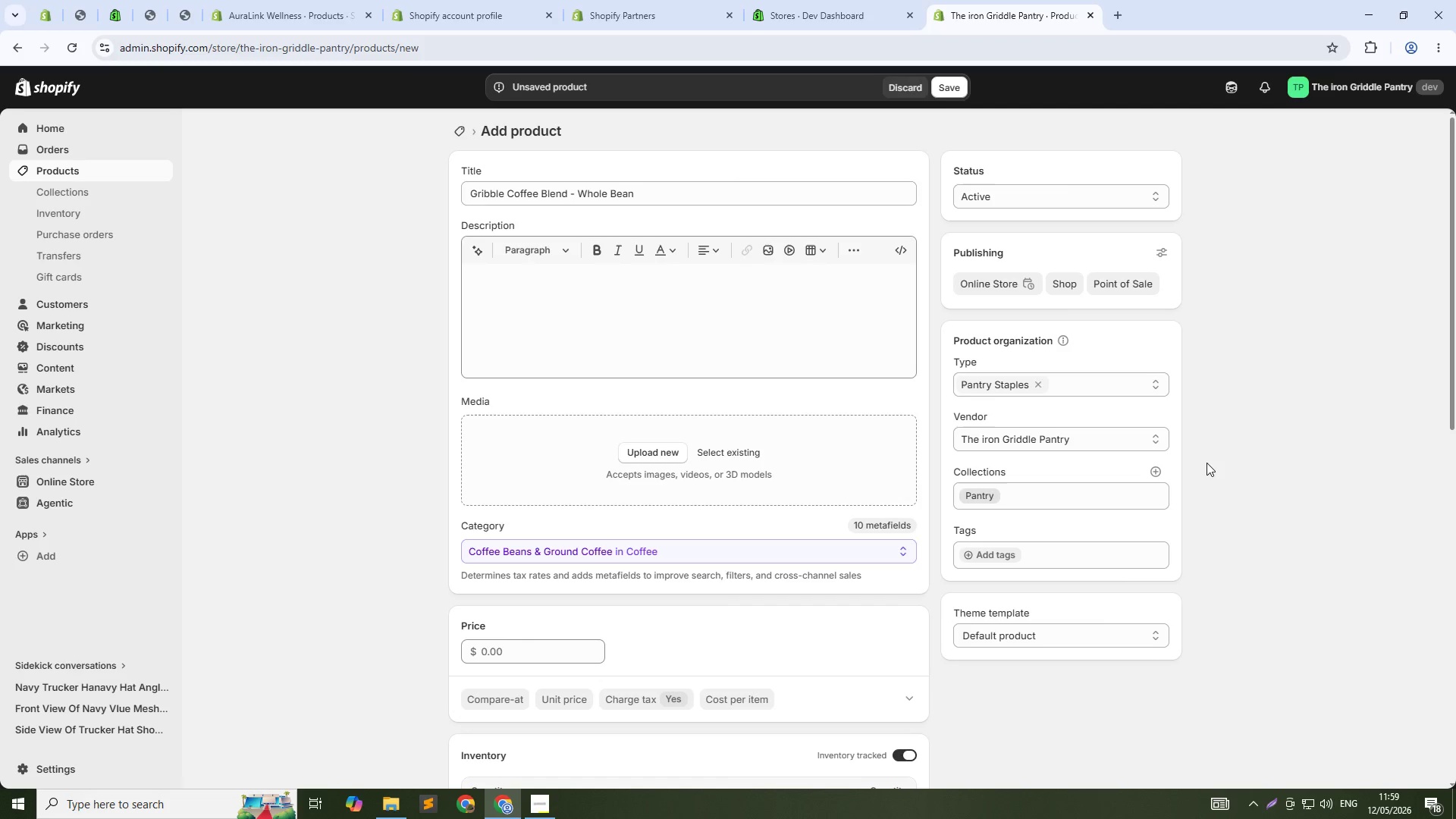 
left_click([1207, 463])
 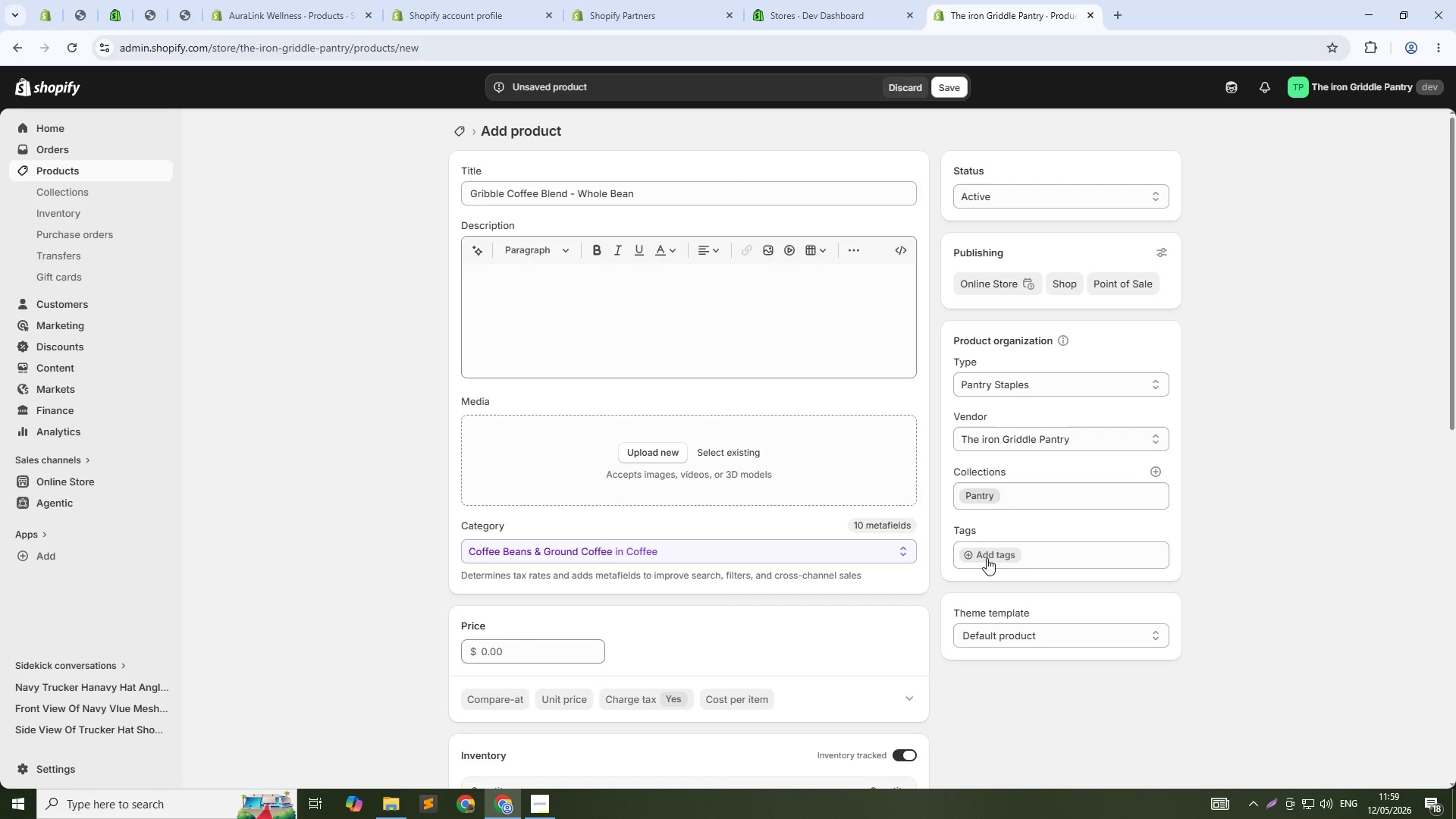 
left_click([987, 558])
 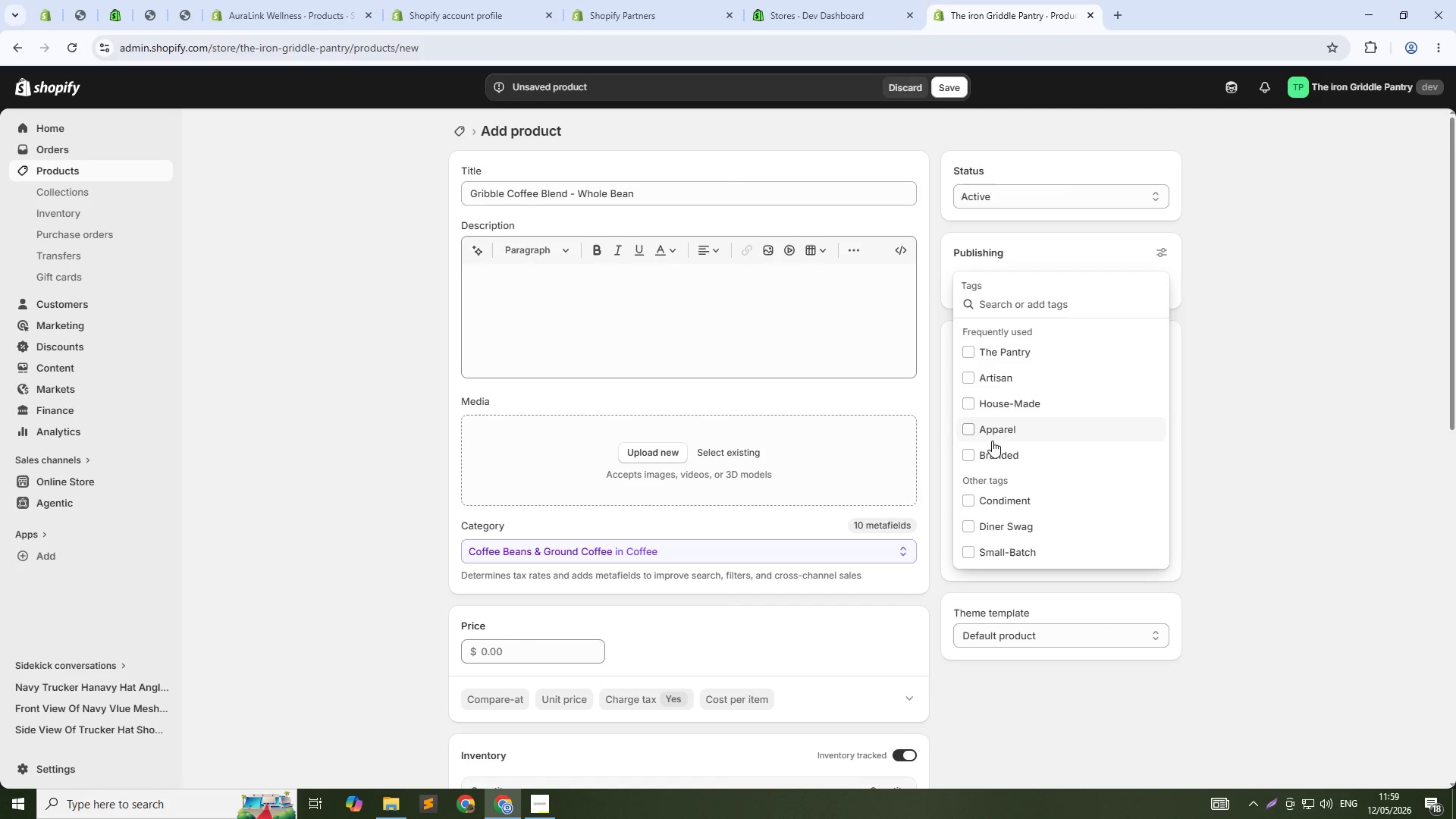 
left_click([990, 397])
 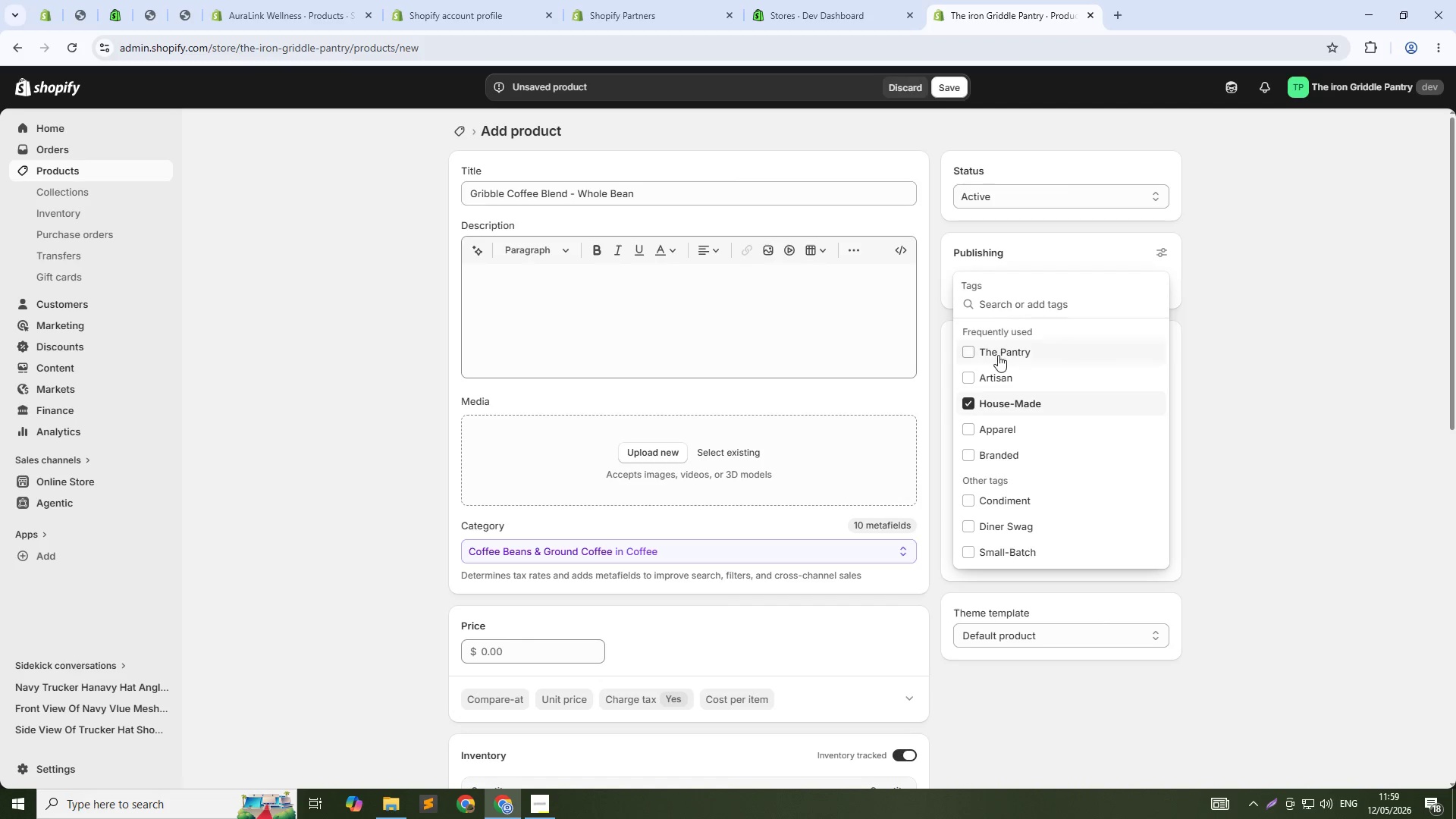 
left_click([998, 355])
 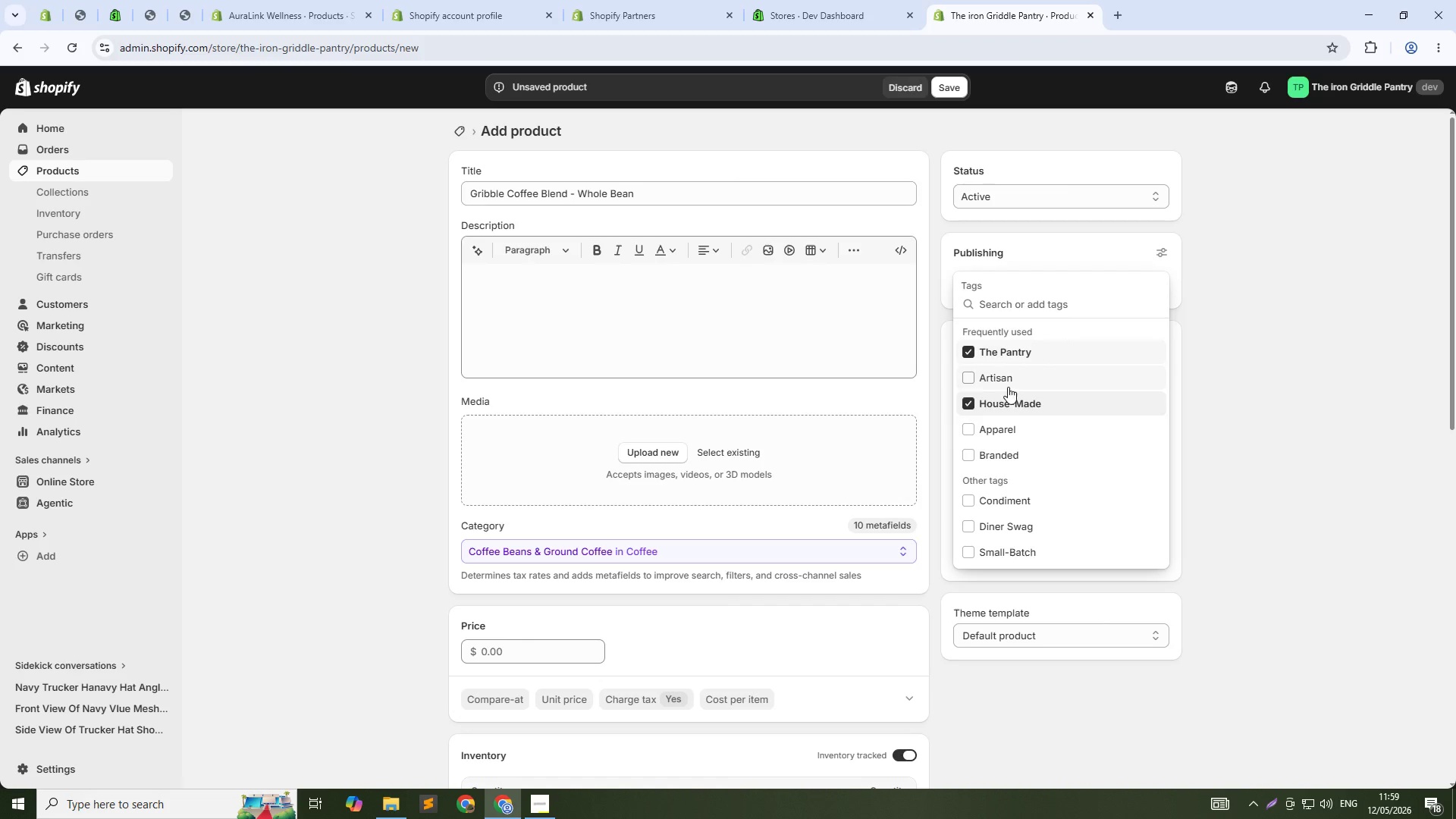 
left_click([1002, 378])
 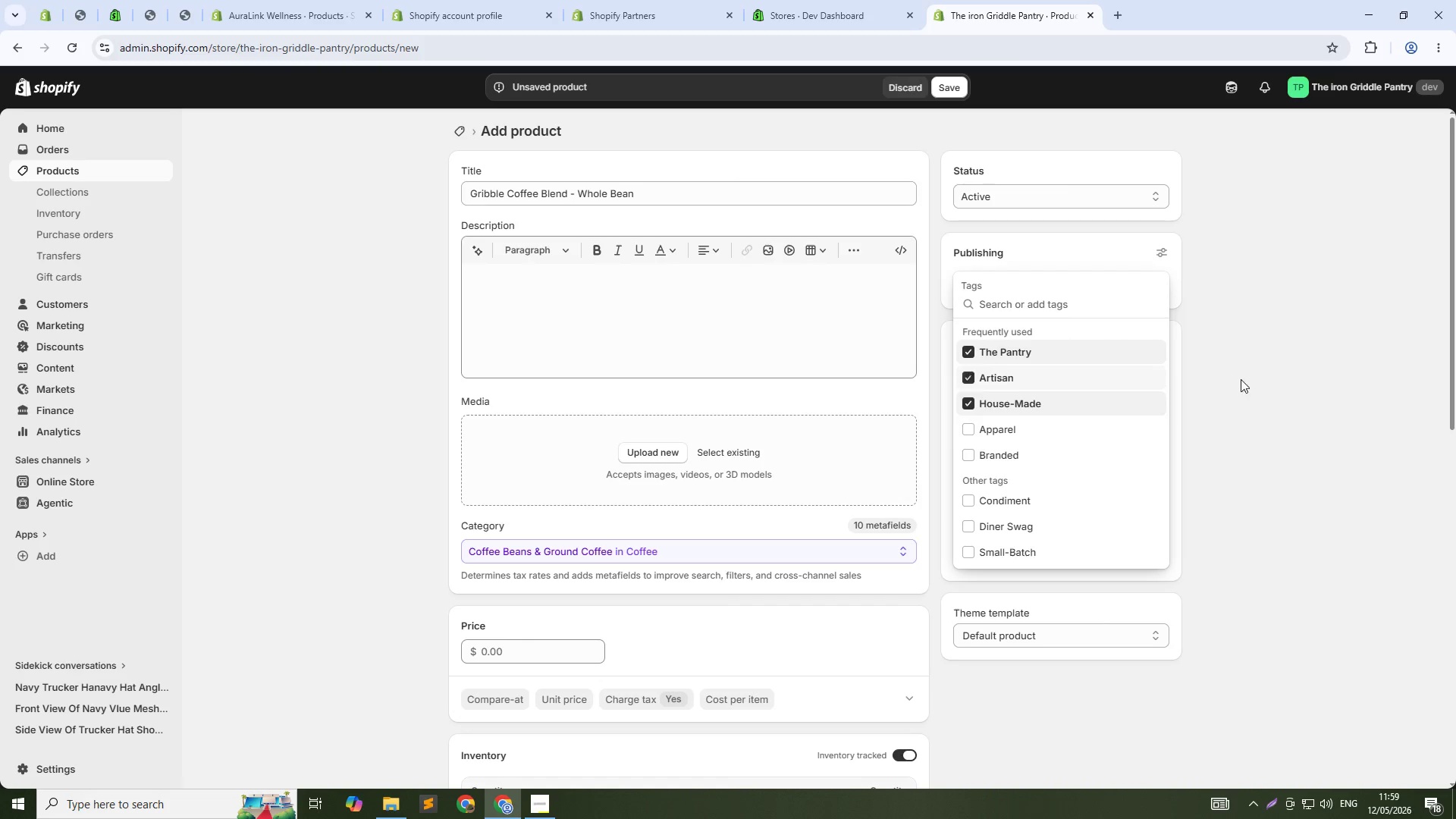 
left_click([1250, 379])
 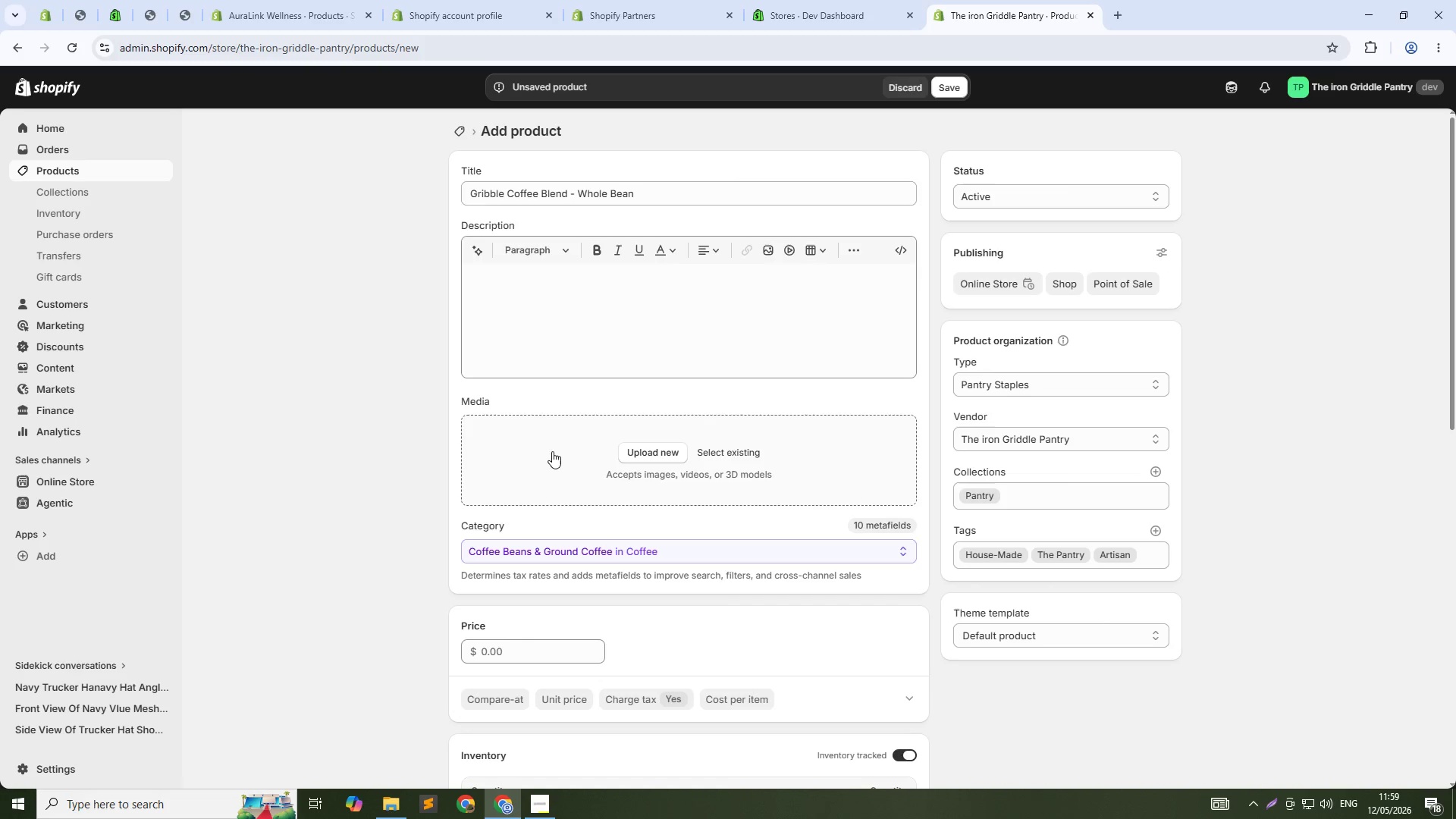 
left_click([527, 344])
 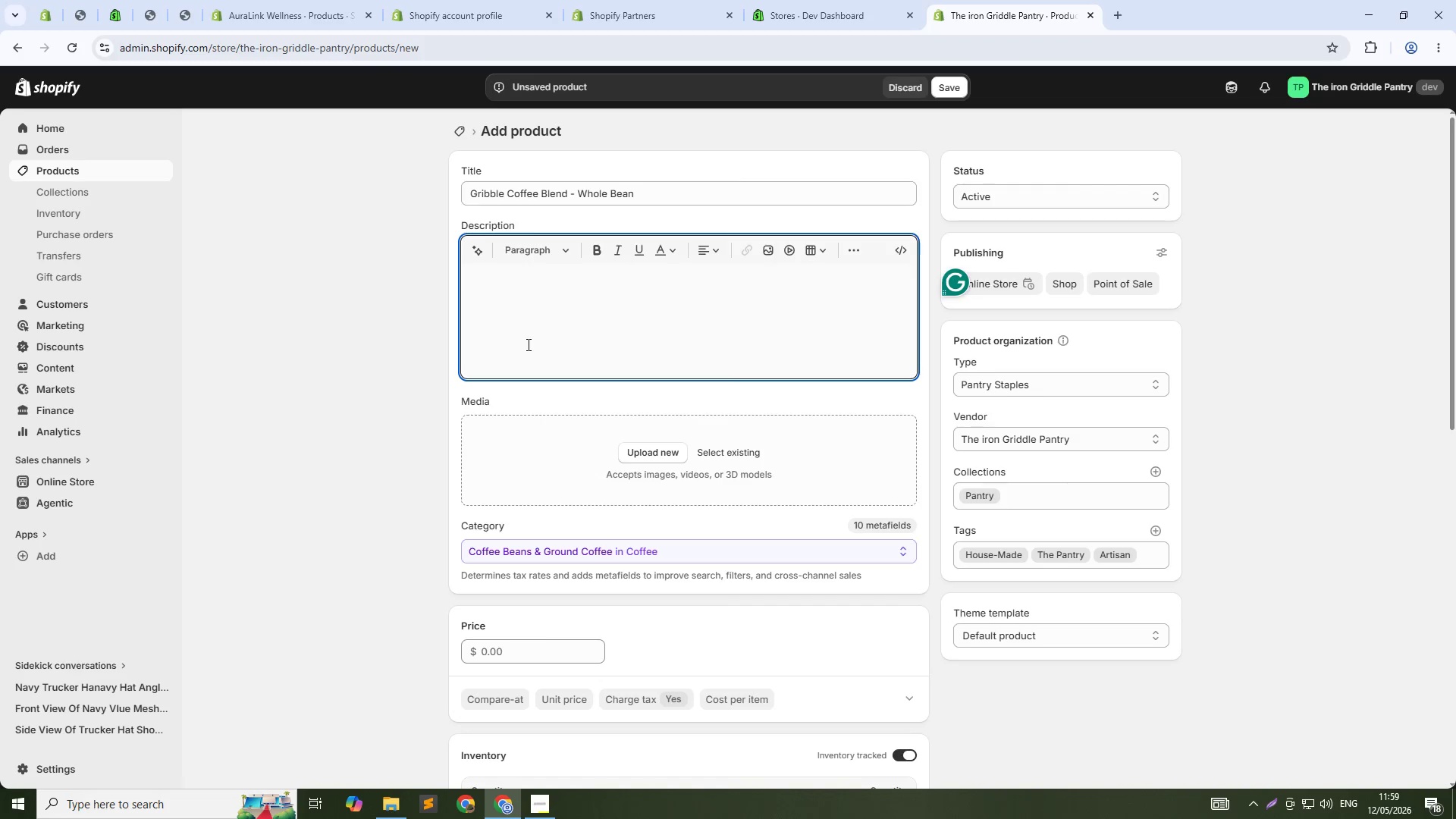 
type(Our custom house-made)
 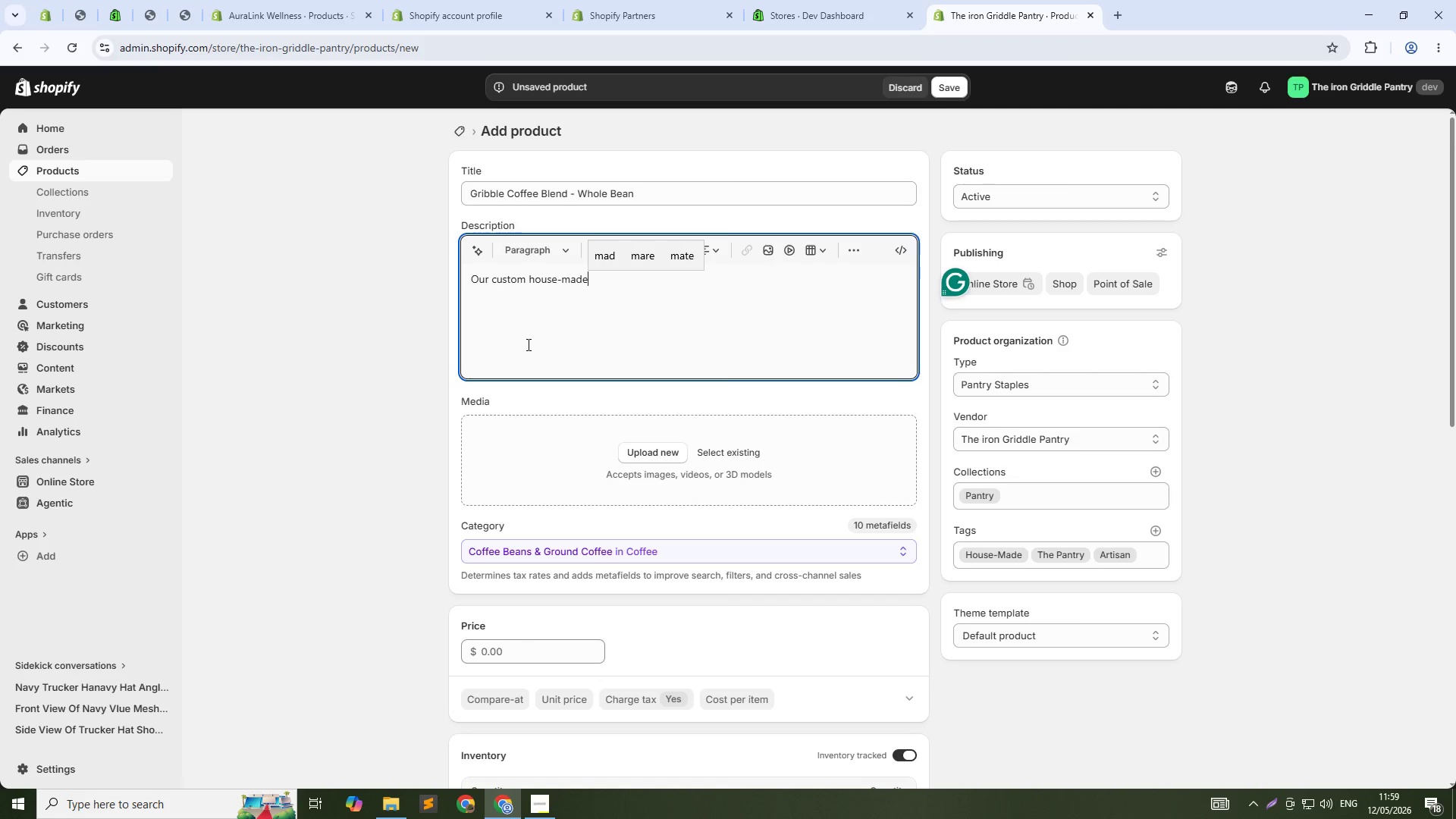 
wait(6.03)
 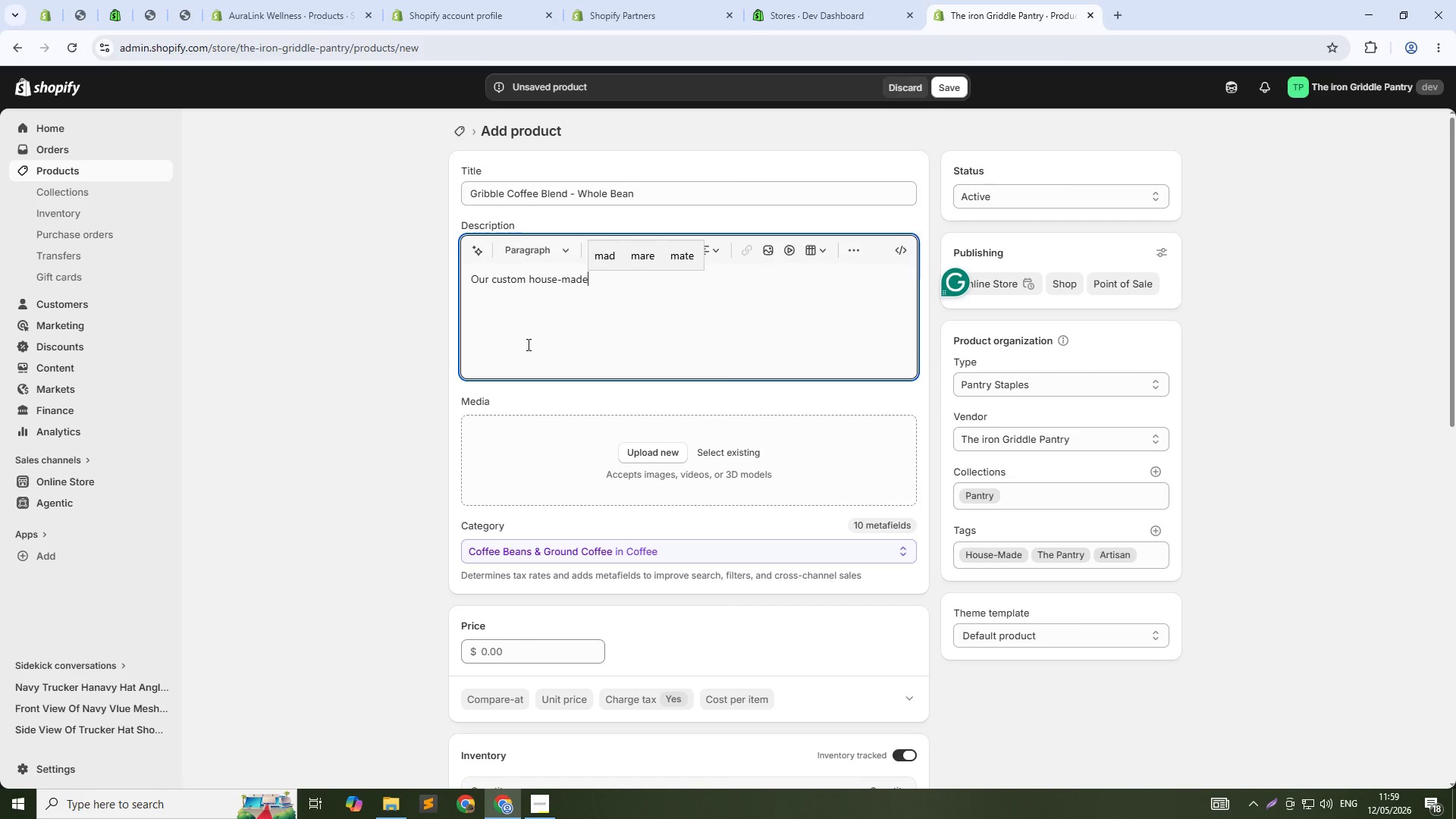 
type(roat)
key(Backspace)
key(Backspace)
key(Backspace)
key(Backspace)
type( roast. Amedium-dark blend with notes of chocolate and smoke. Whole bean)
 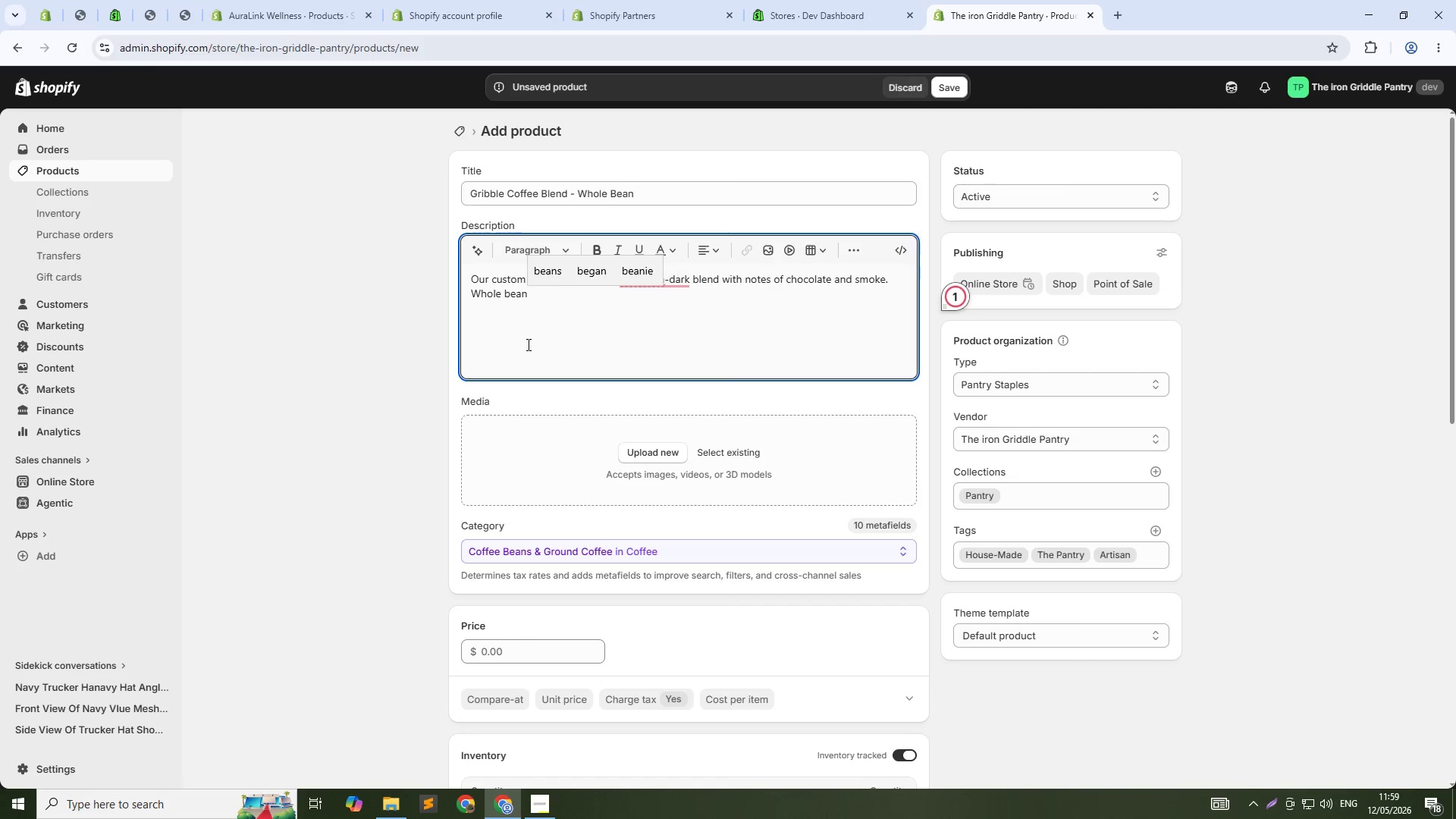 
key(Period)
 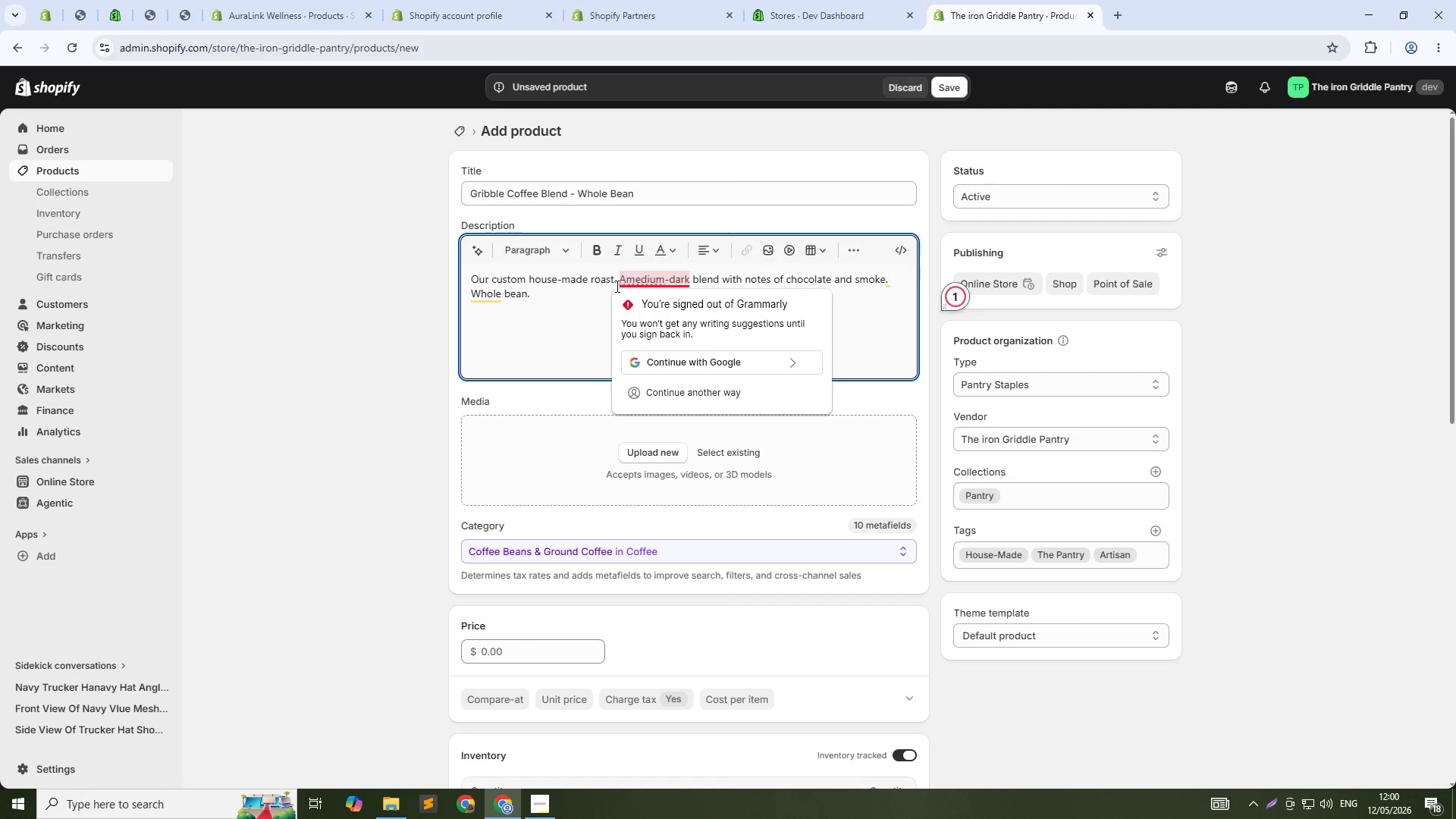 
left_click([625, 281])
 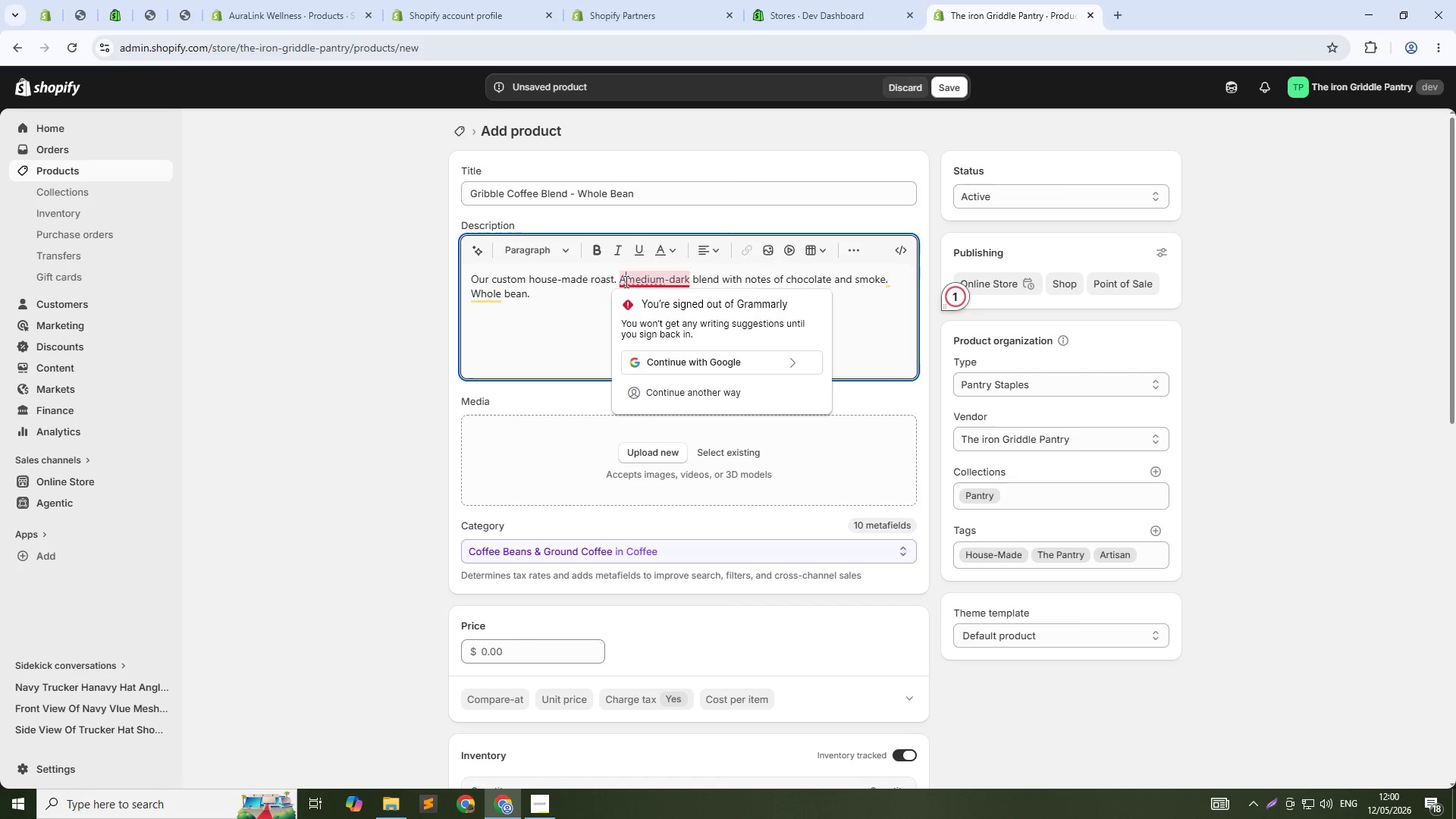 
key(Space)
 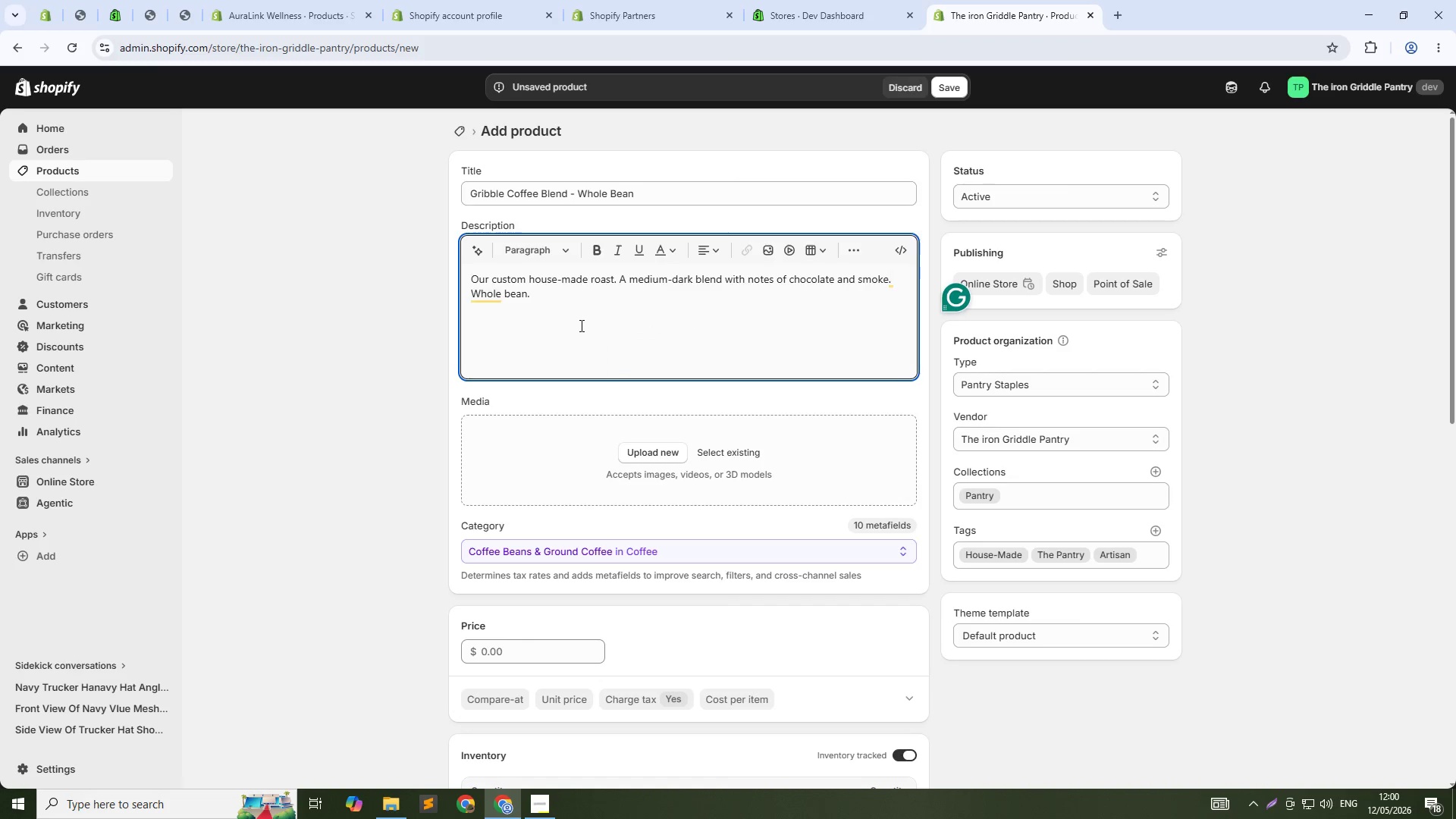 
scroll: coordinate [582, 325], scroll_direction: down, amount: 4.0
 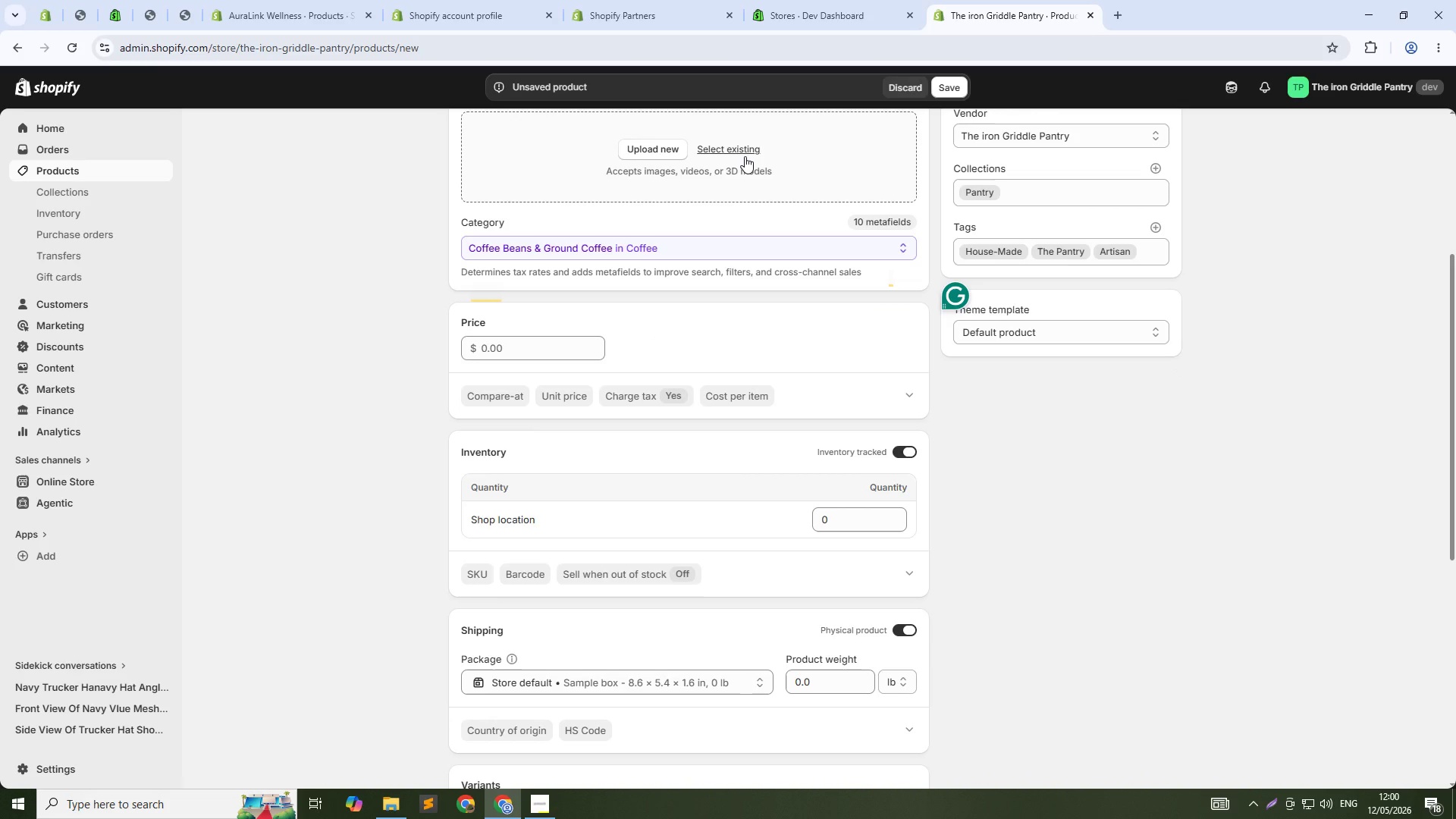 
left_click([745, 156])
 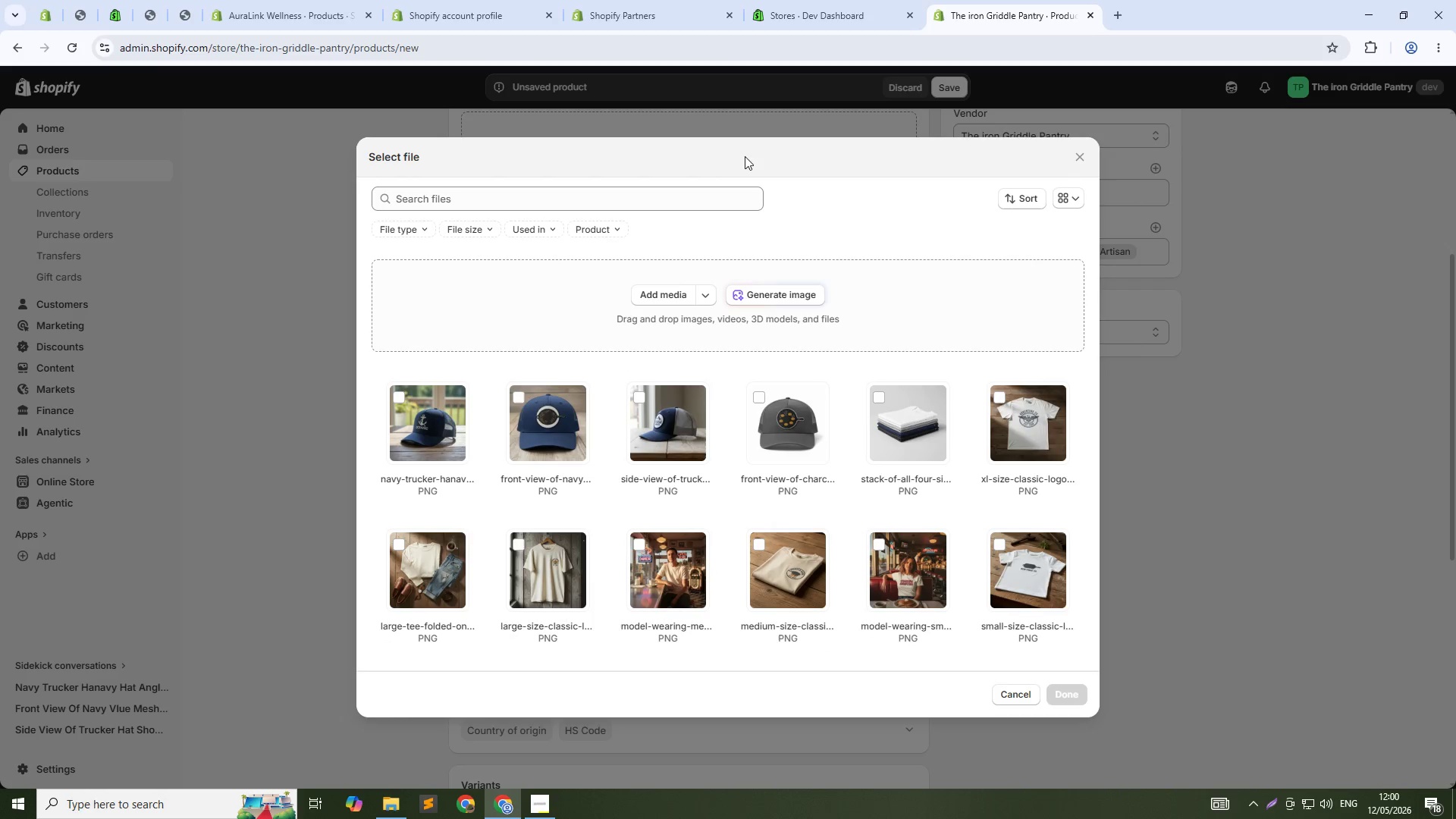 
left_click([749, 292])
 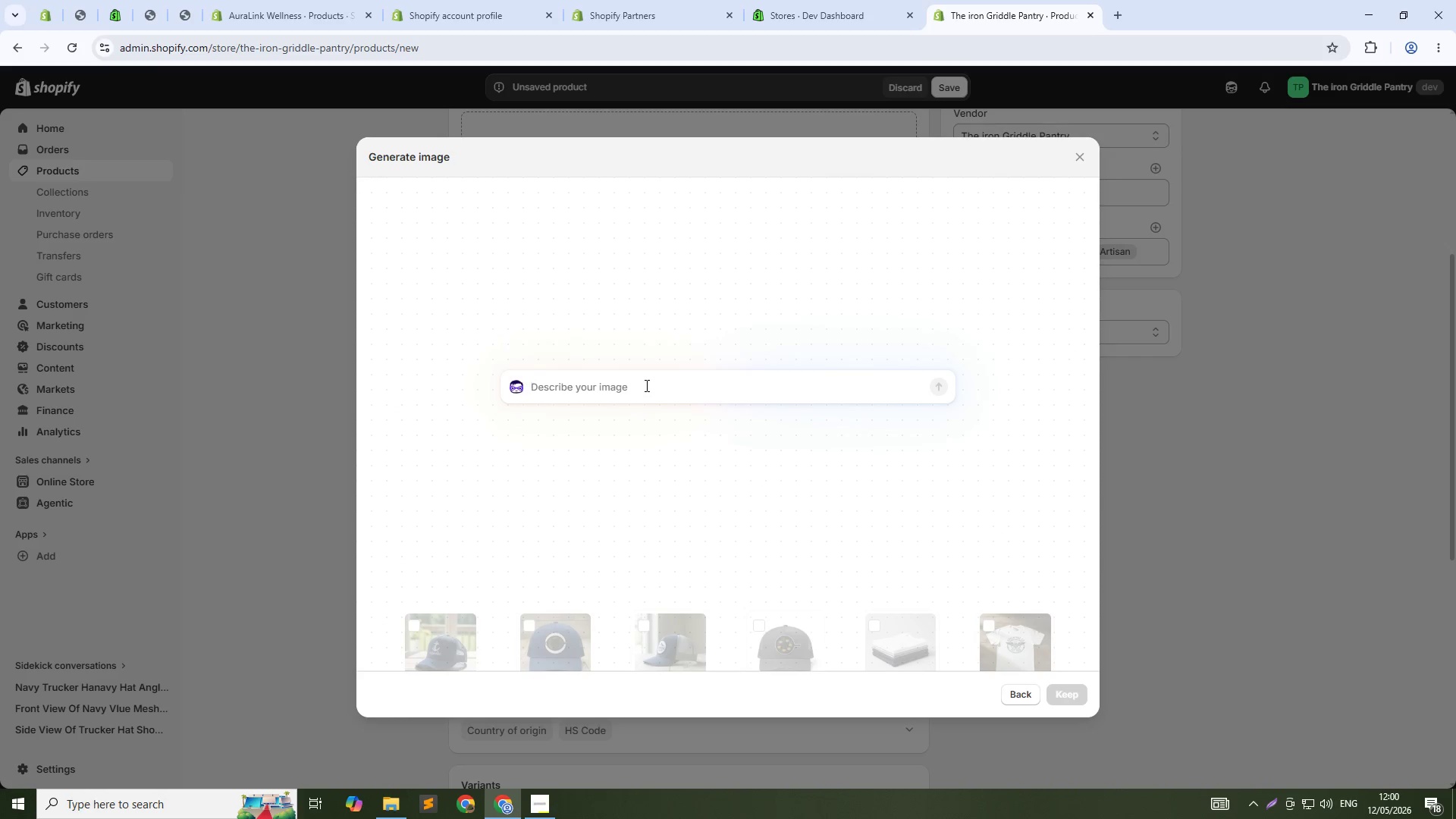 
type(Freshly roasted dark o)
key(Backspace)
type(cofe)
key(Backspace)
type(fee beans  scattered on rustic woodern table dg)
key(Backspace)
key(Backspace)
type(glass jar filled with whi)
key(Backspace)
type(ole beans. ME)
key(Backspace)
type(etal scoop. strem ei)
key(Backspace)
key(Backspace)
type(rising warm o)
key(Backspace)
type(morning lighting.1:1)
 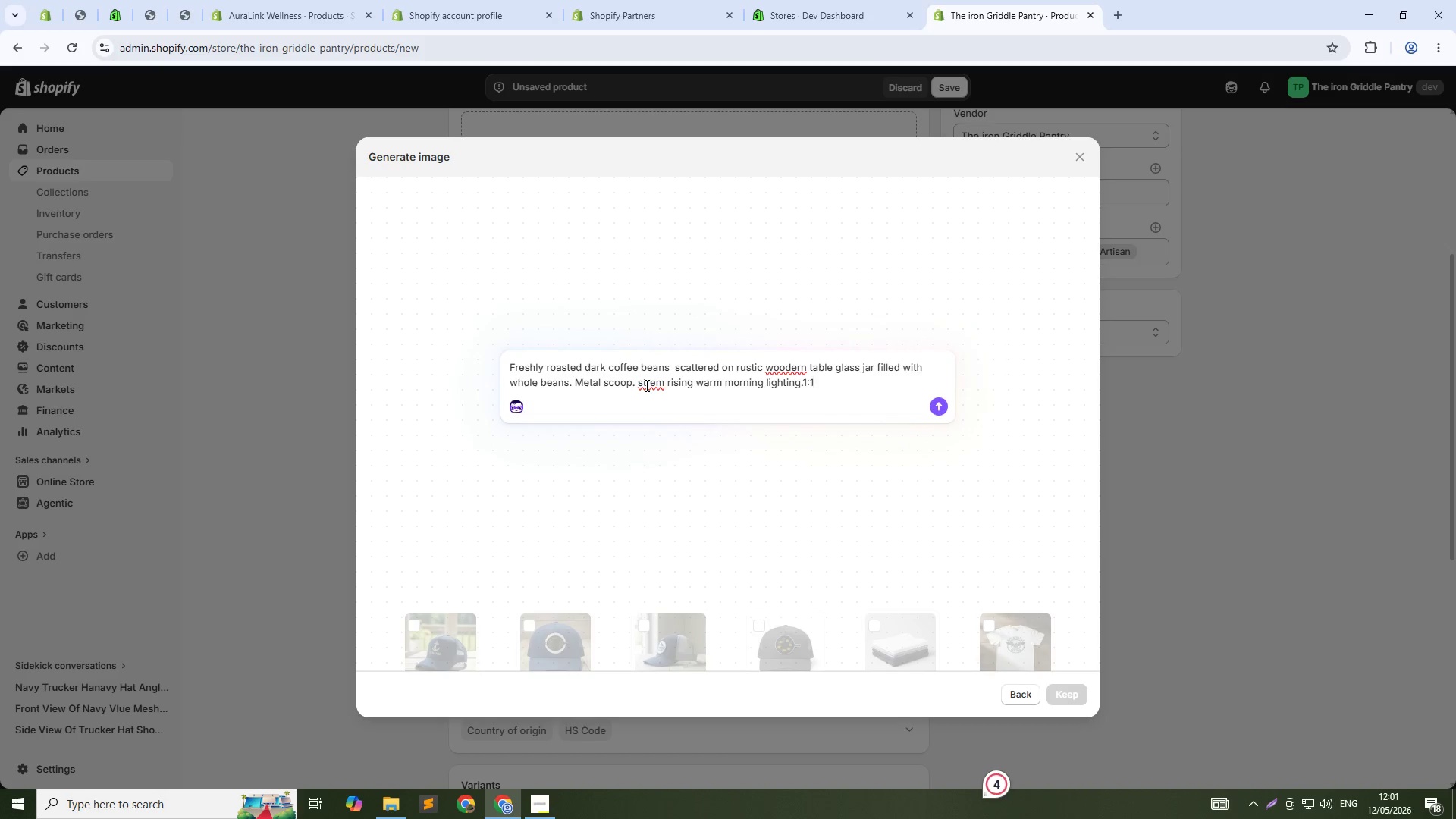 
key(Enter)
 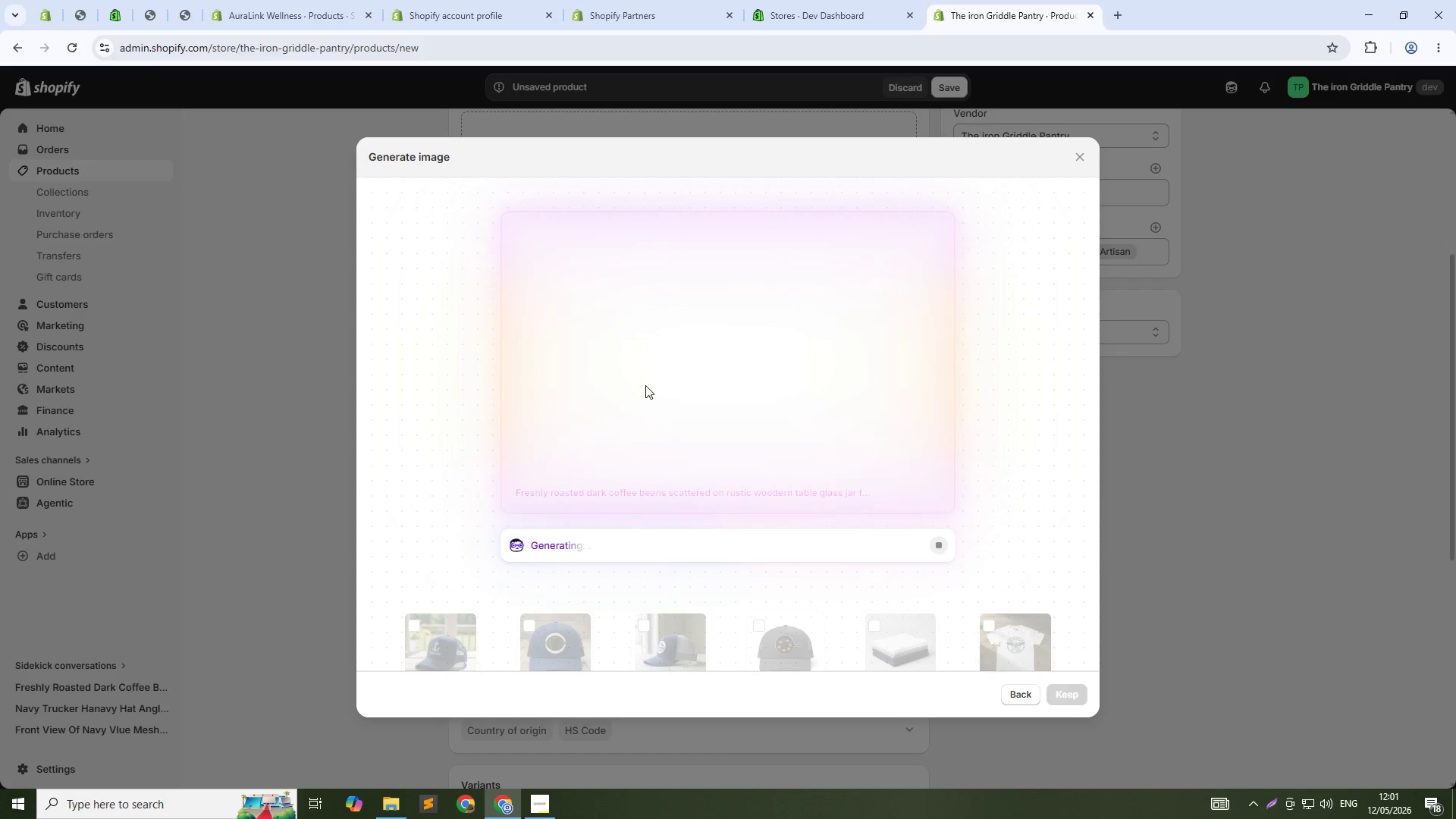 
wait(24.06)
 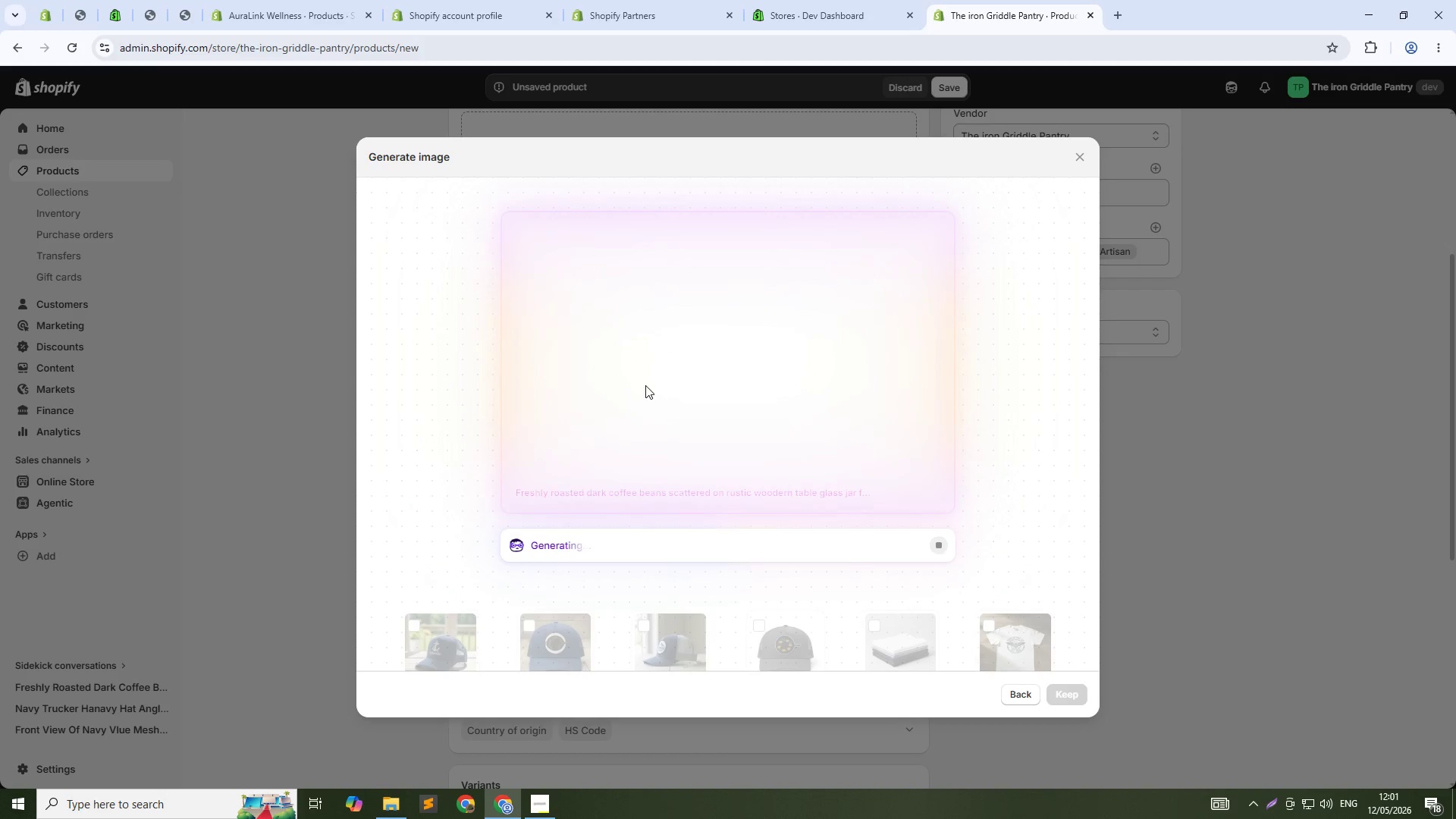 
left_click([1060, 694])
 